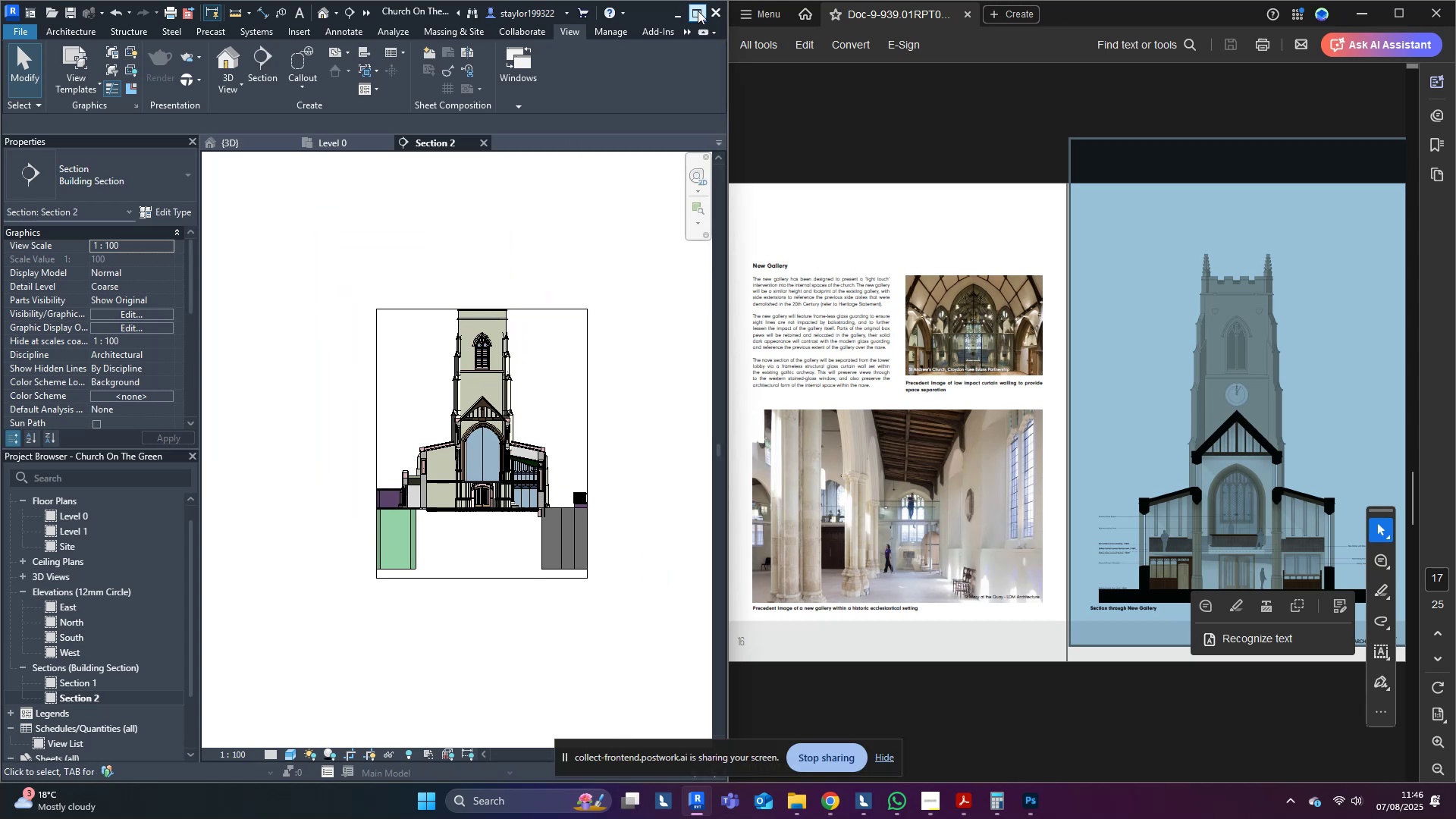 
left_click([699, 9])
 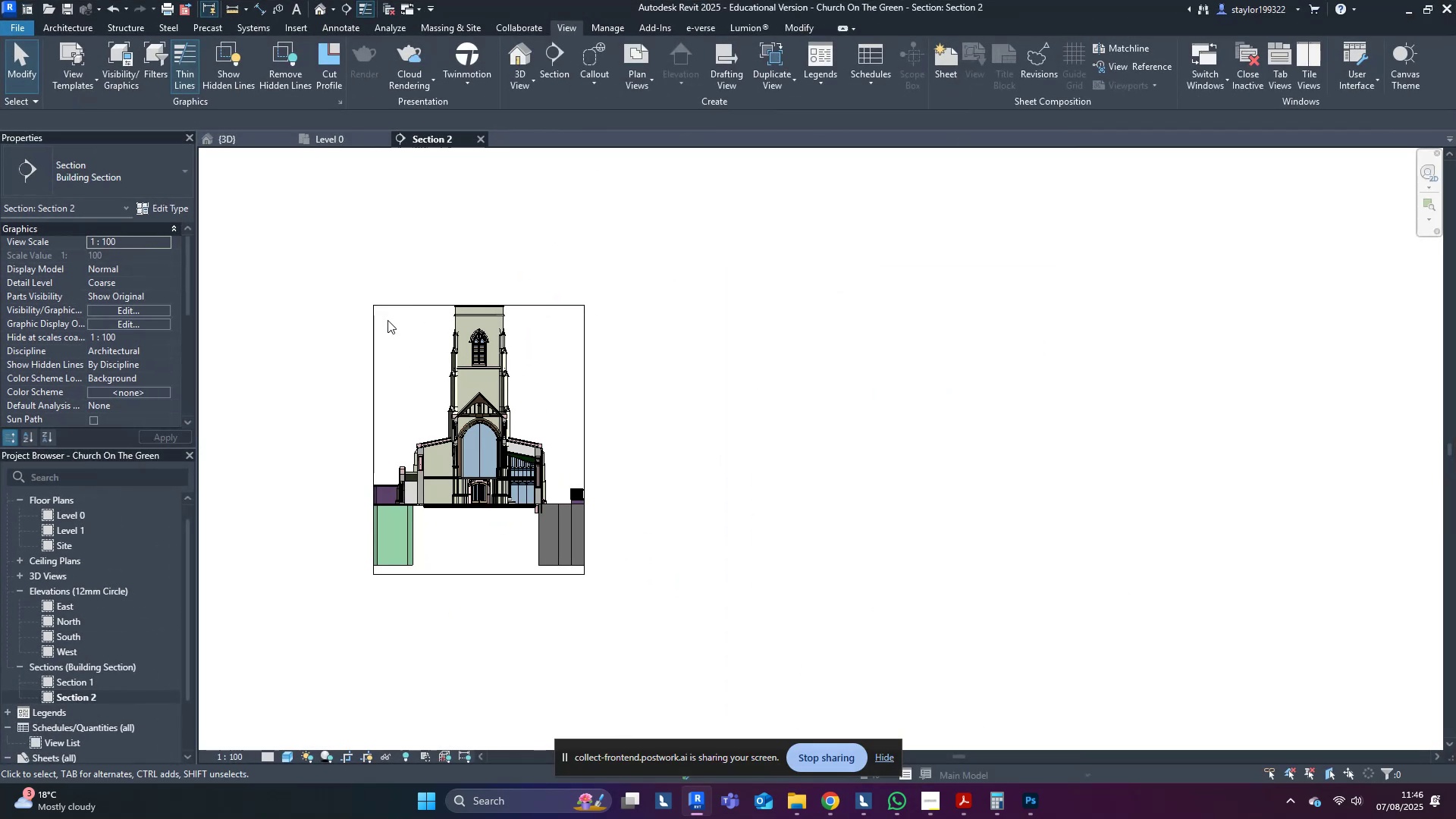 
left_click([397, 300])
 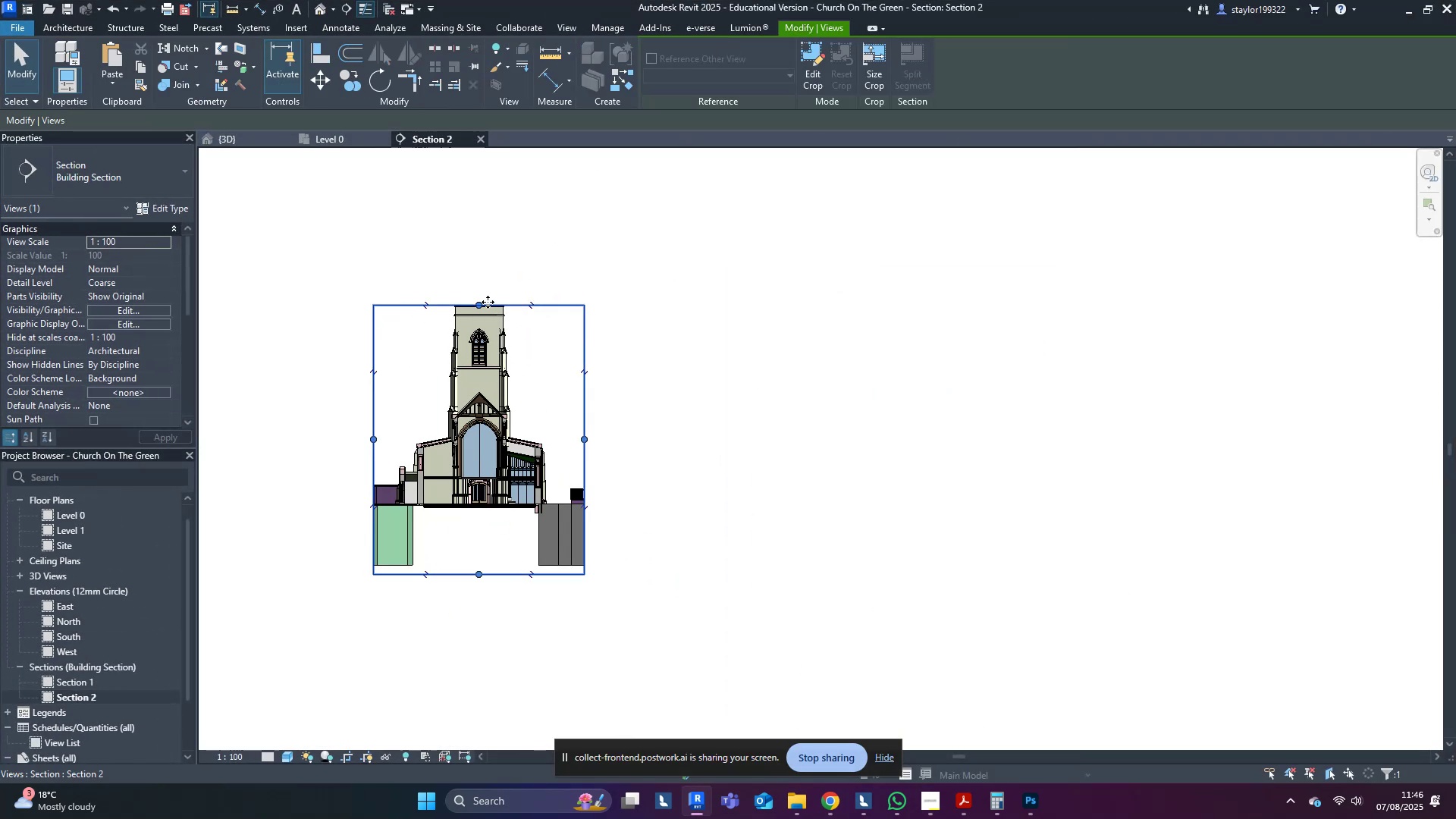 
left_click_drag(start_coordinate=[481, 300], to_coordinate=[504, 173])
 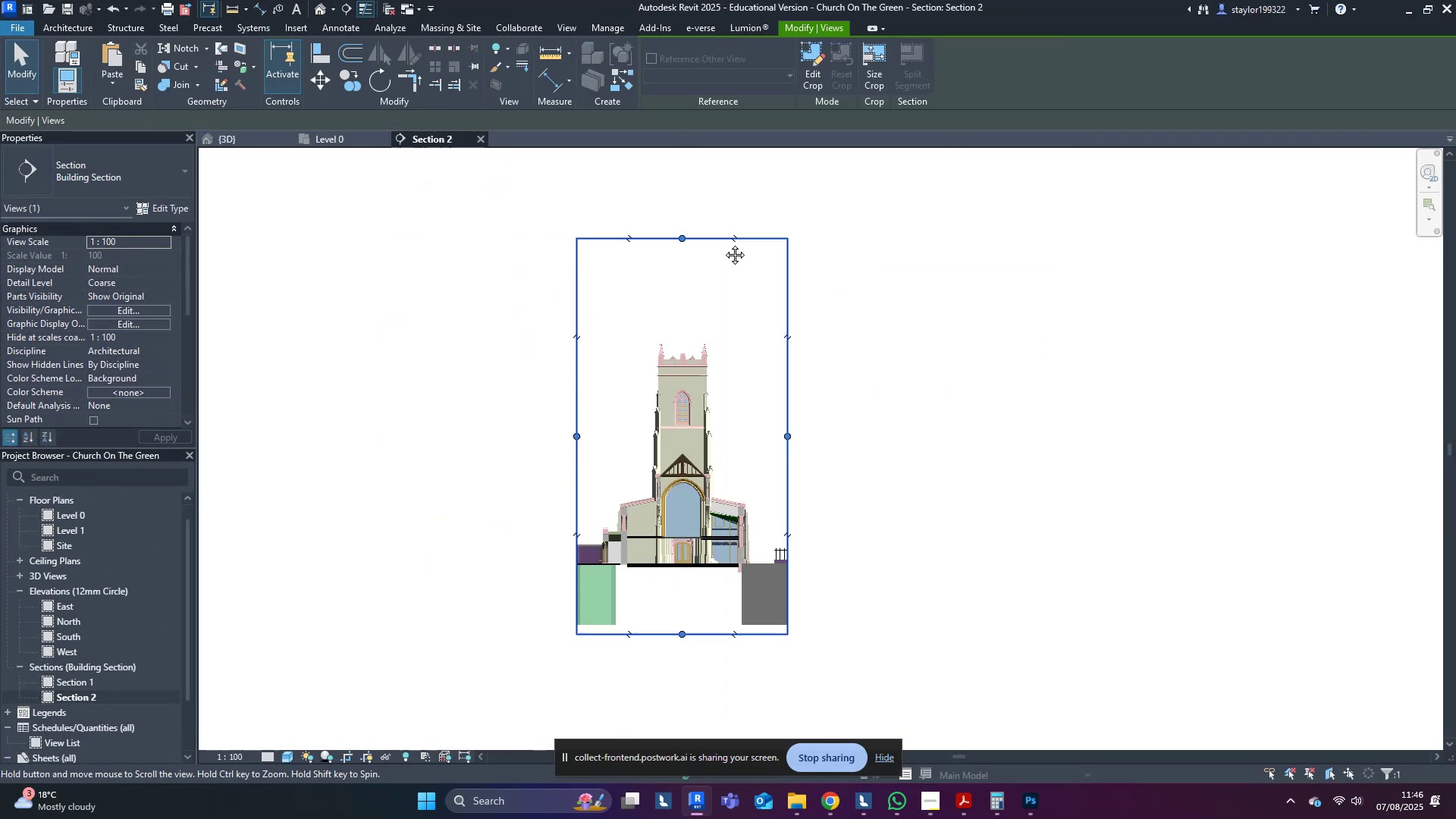 
left_click([438, 263])
 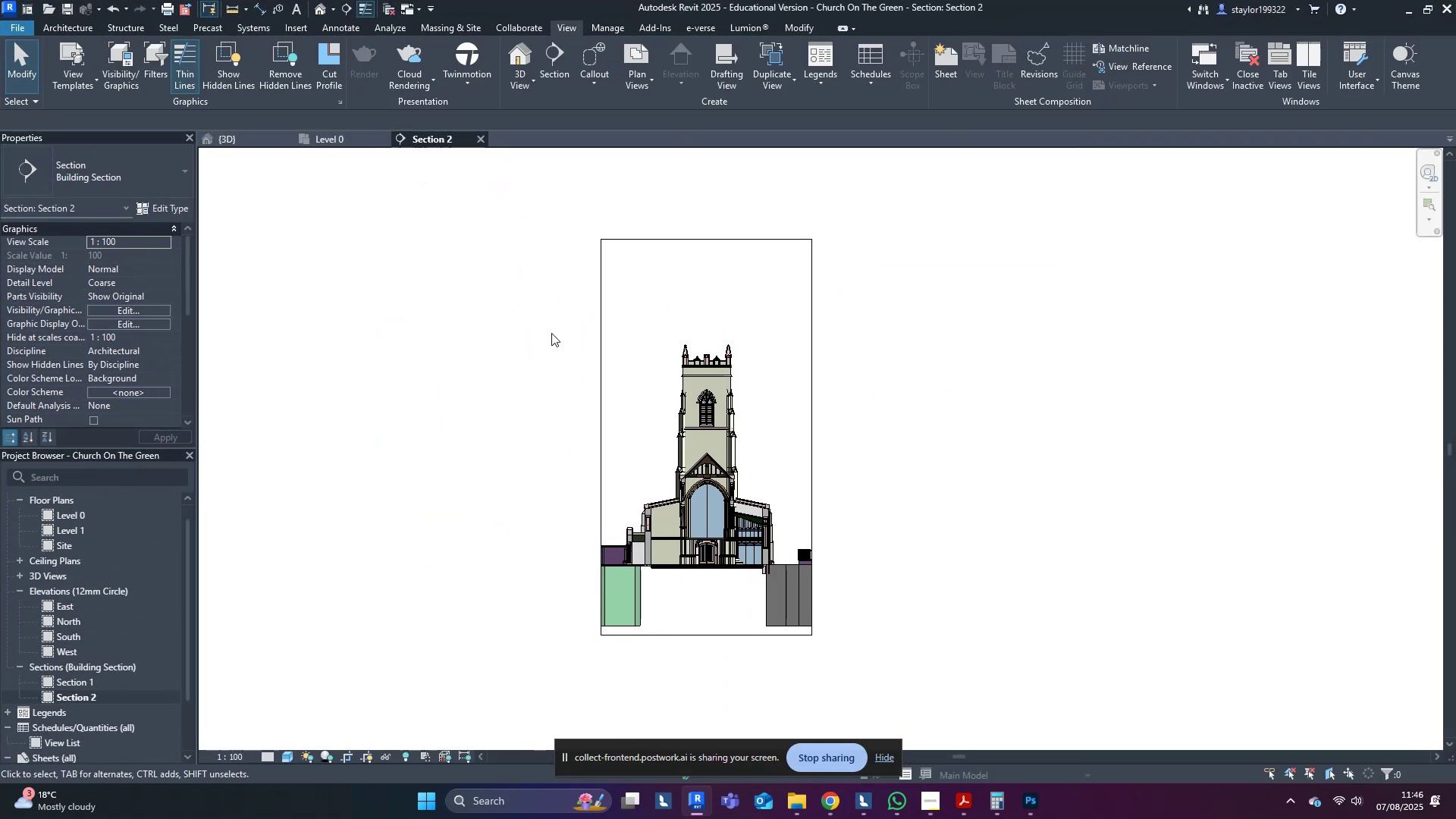 
scroll: coordinate [570, 361], scroll_direction: up, amount: 5.0
 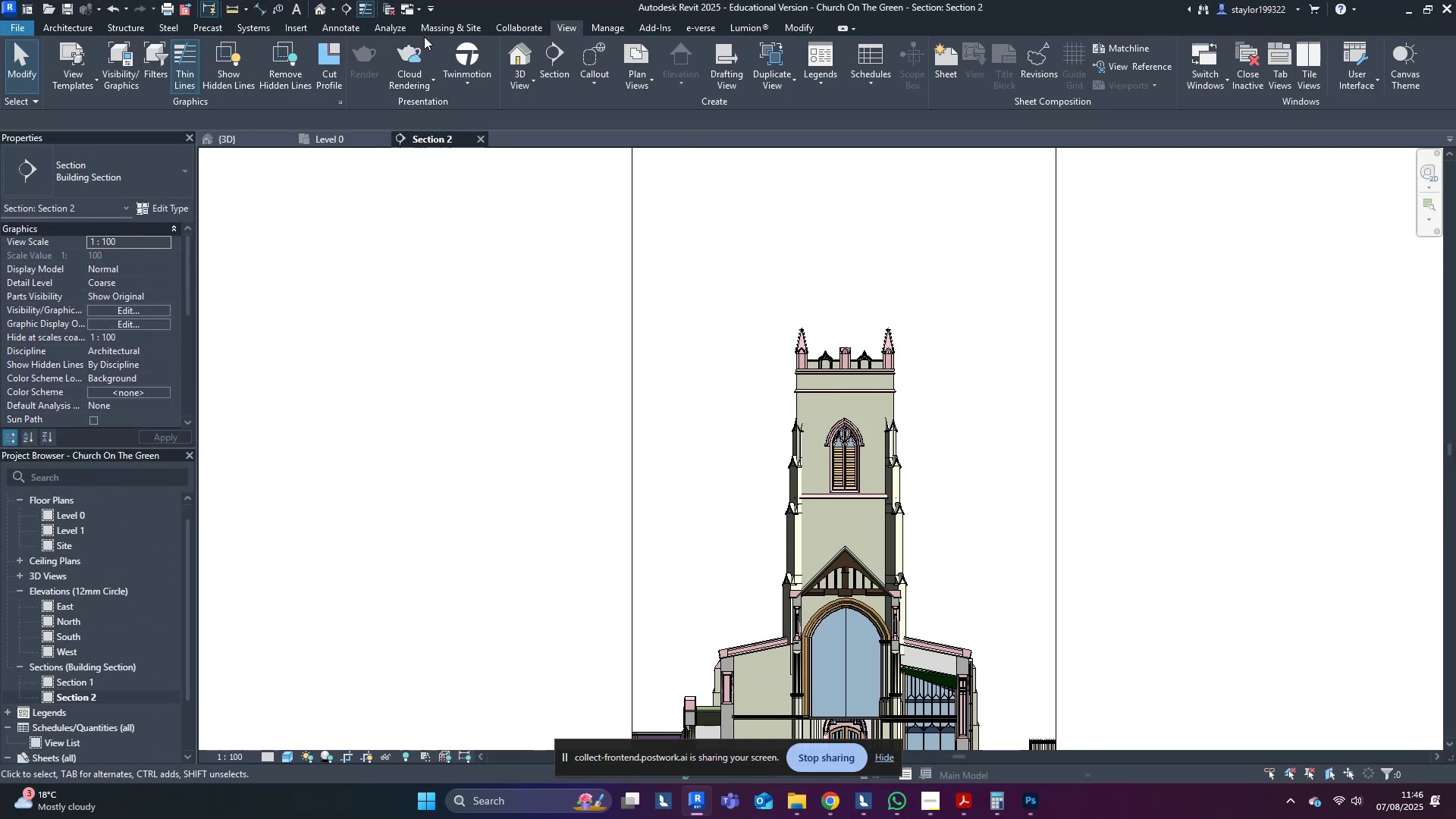 
left_click([294, 29])
 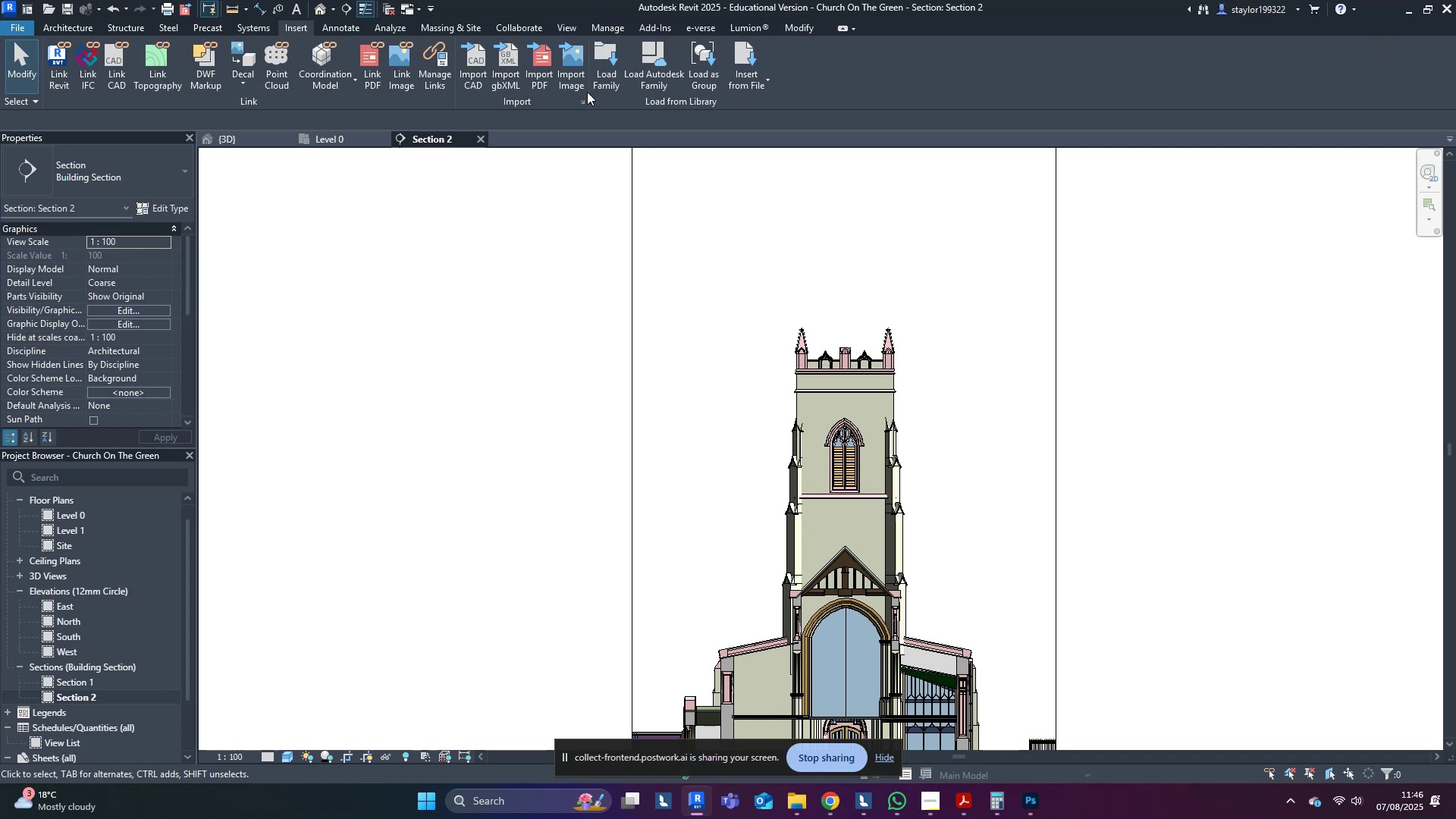 
left_click([579, 64])
 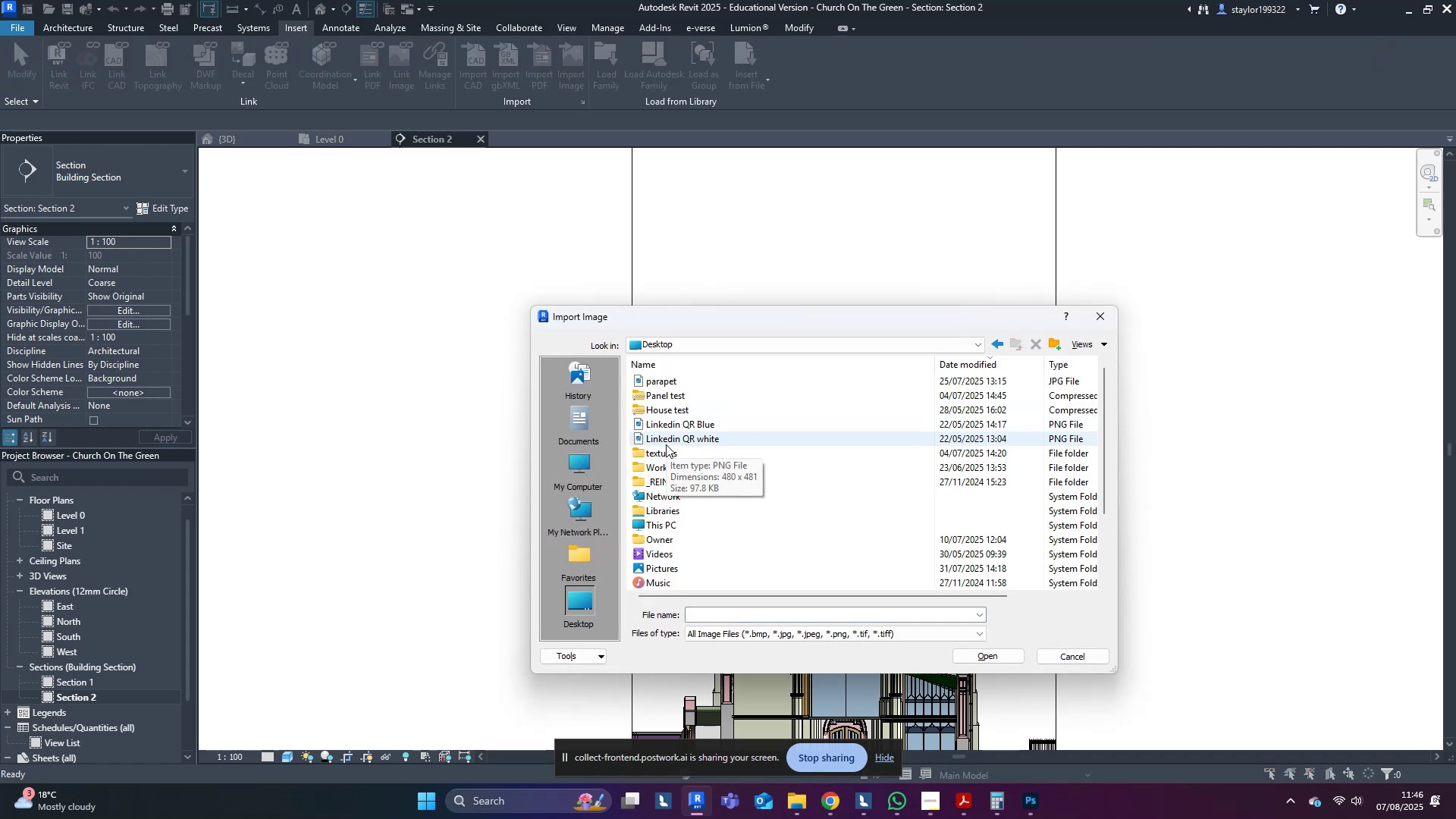 
double_click([673, 468])
 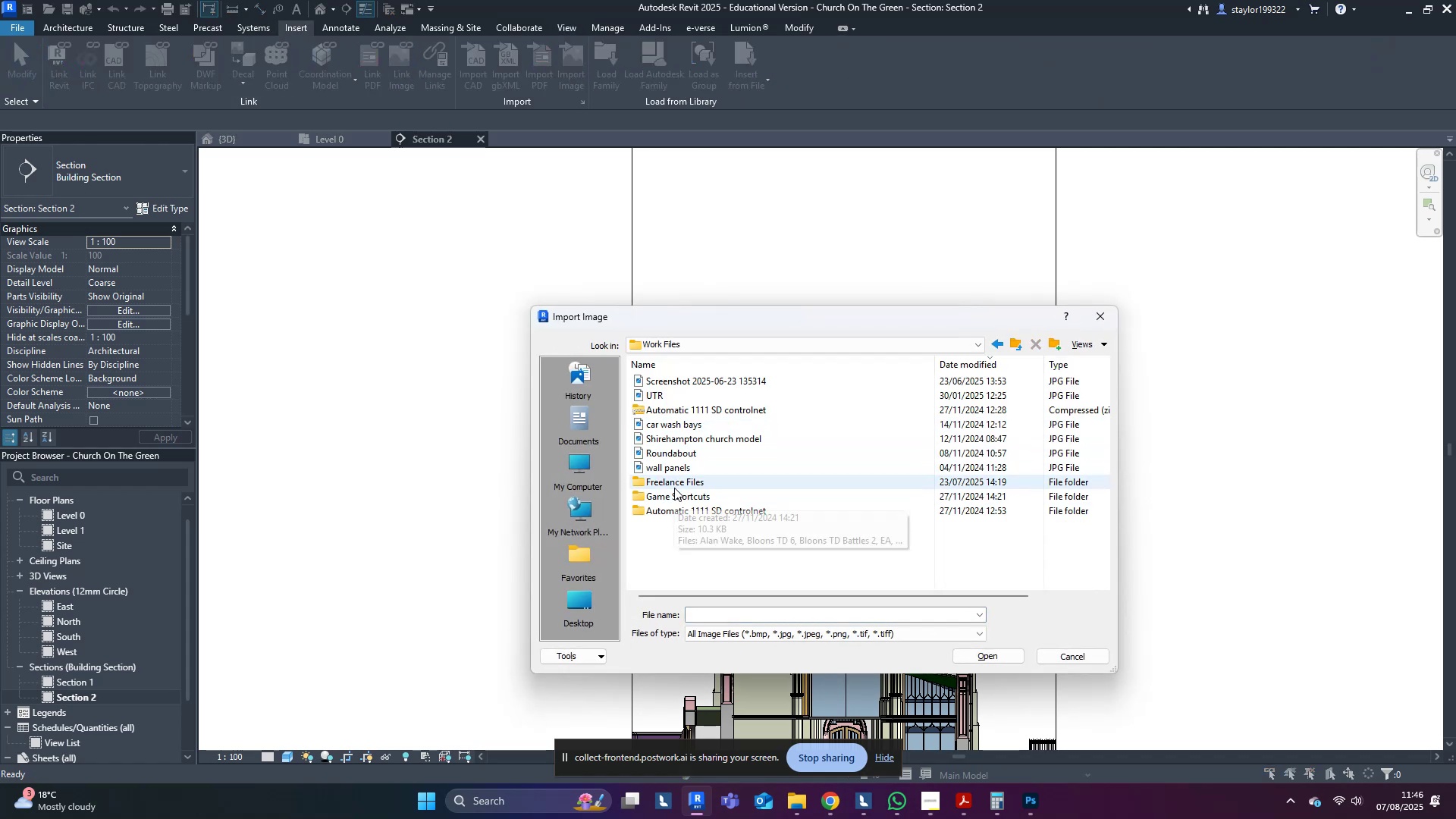 
double_click([676, 486])
 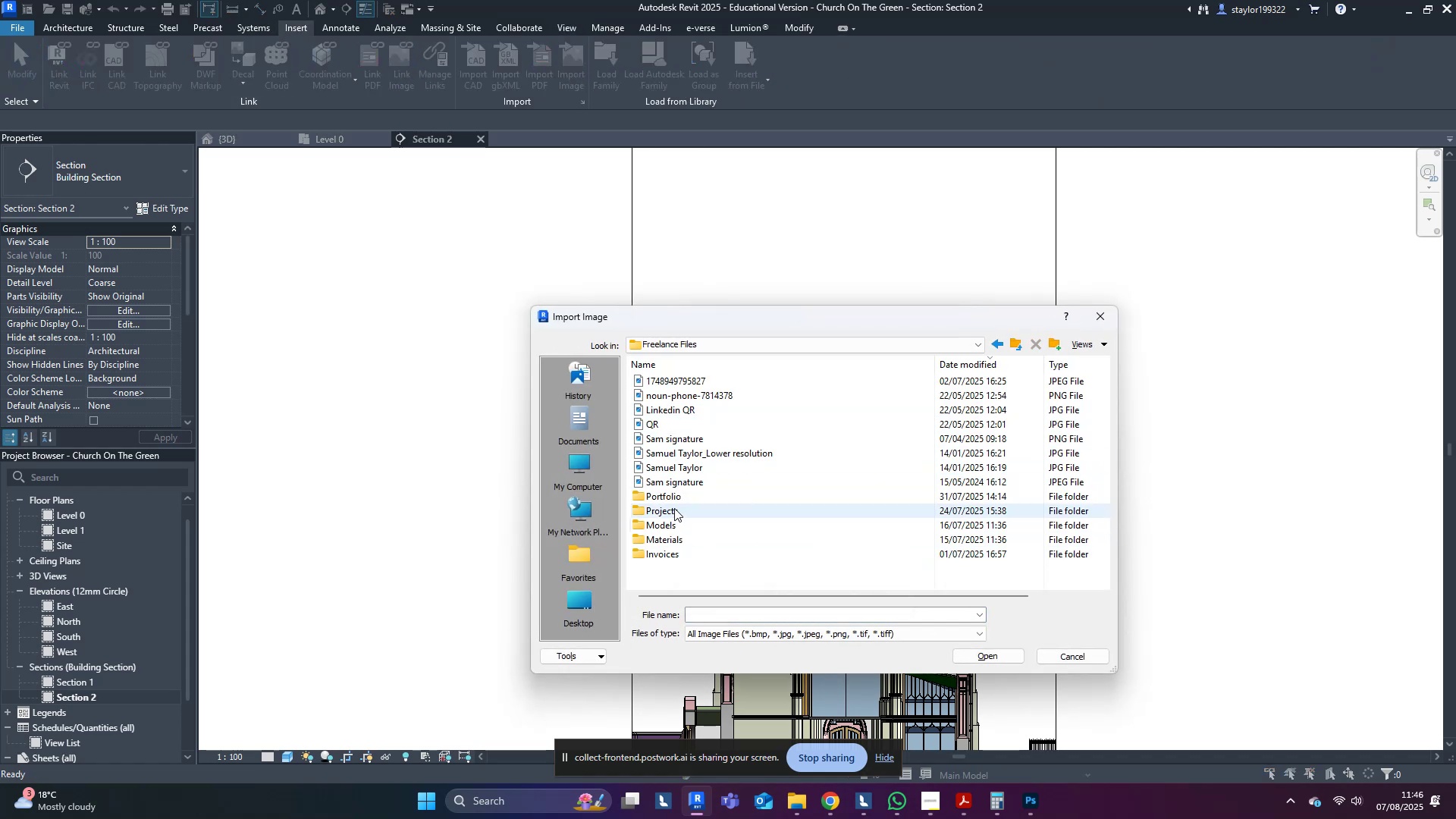 
double_click([674, 508])
 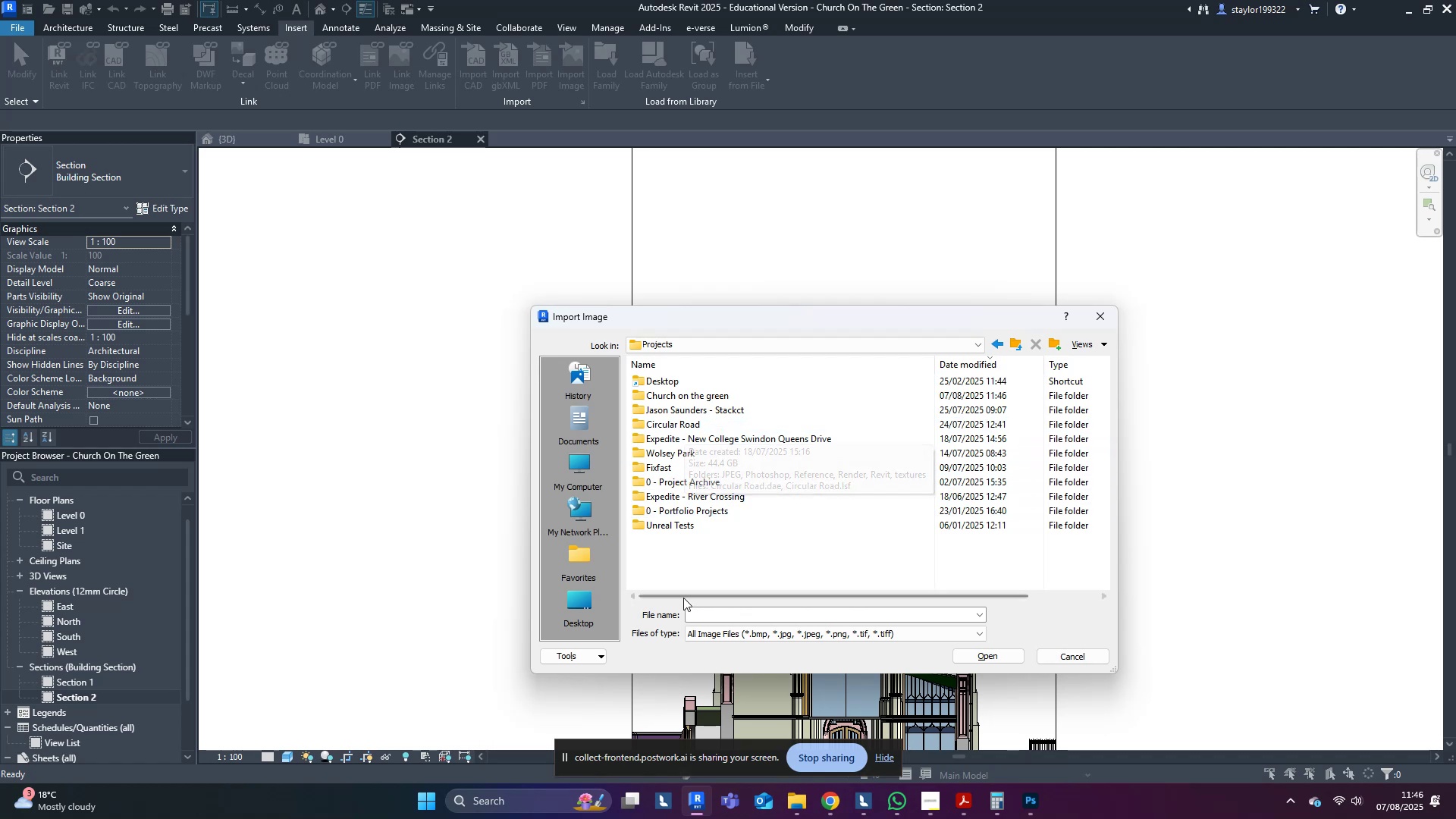 
mouse_move([698, 504])
 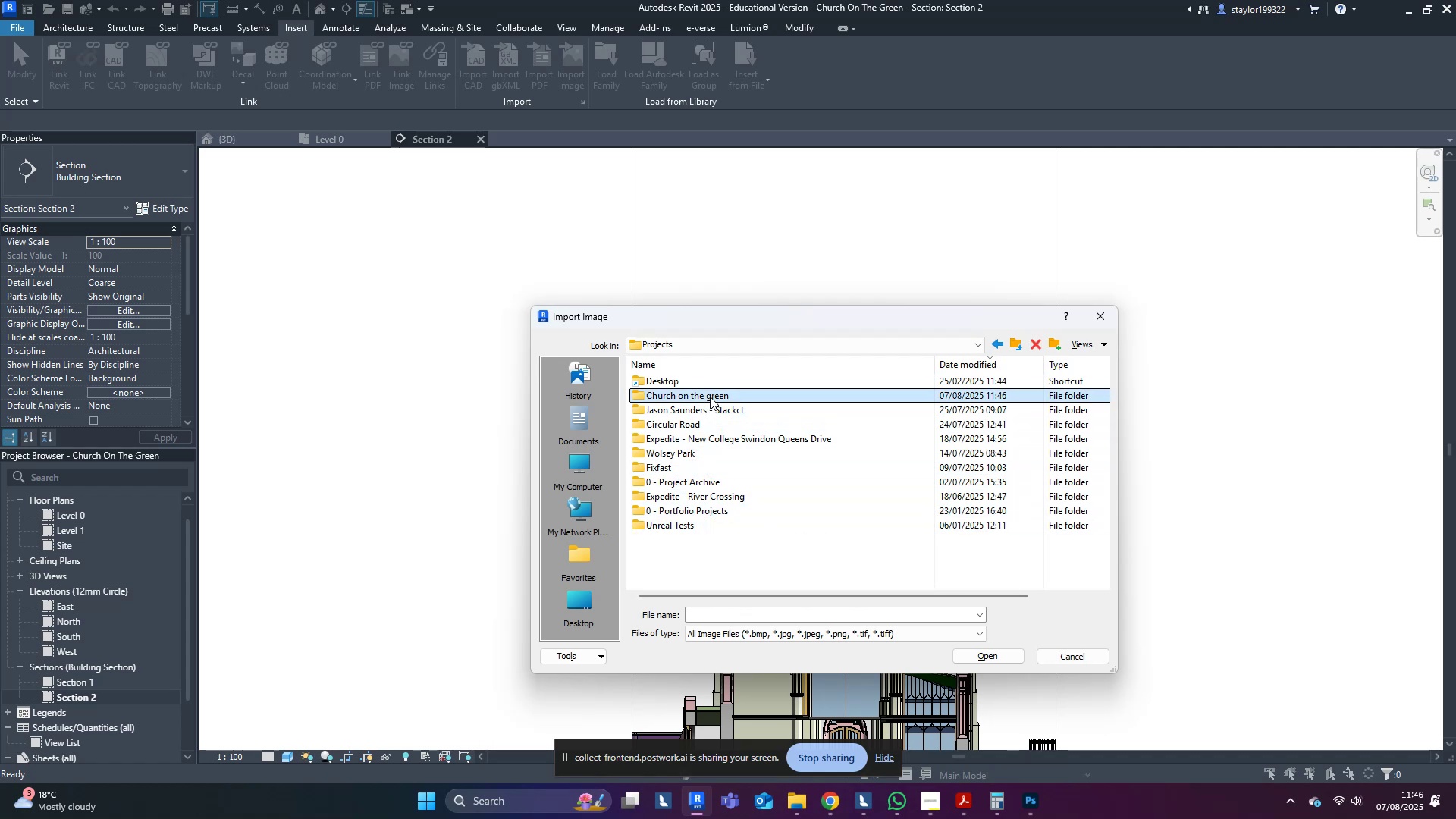 
double_click([710, 397])
 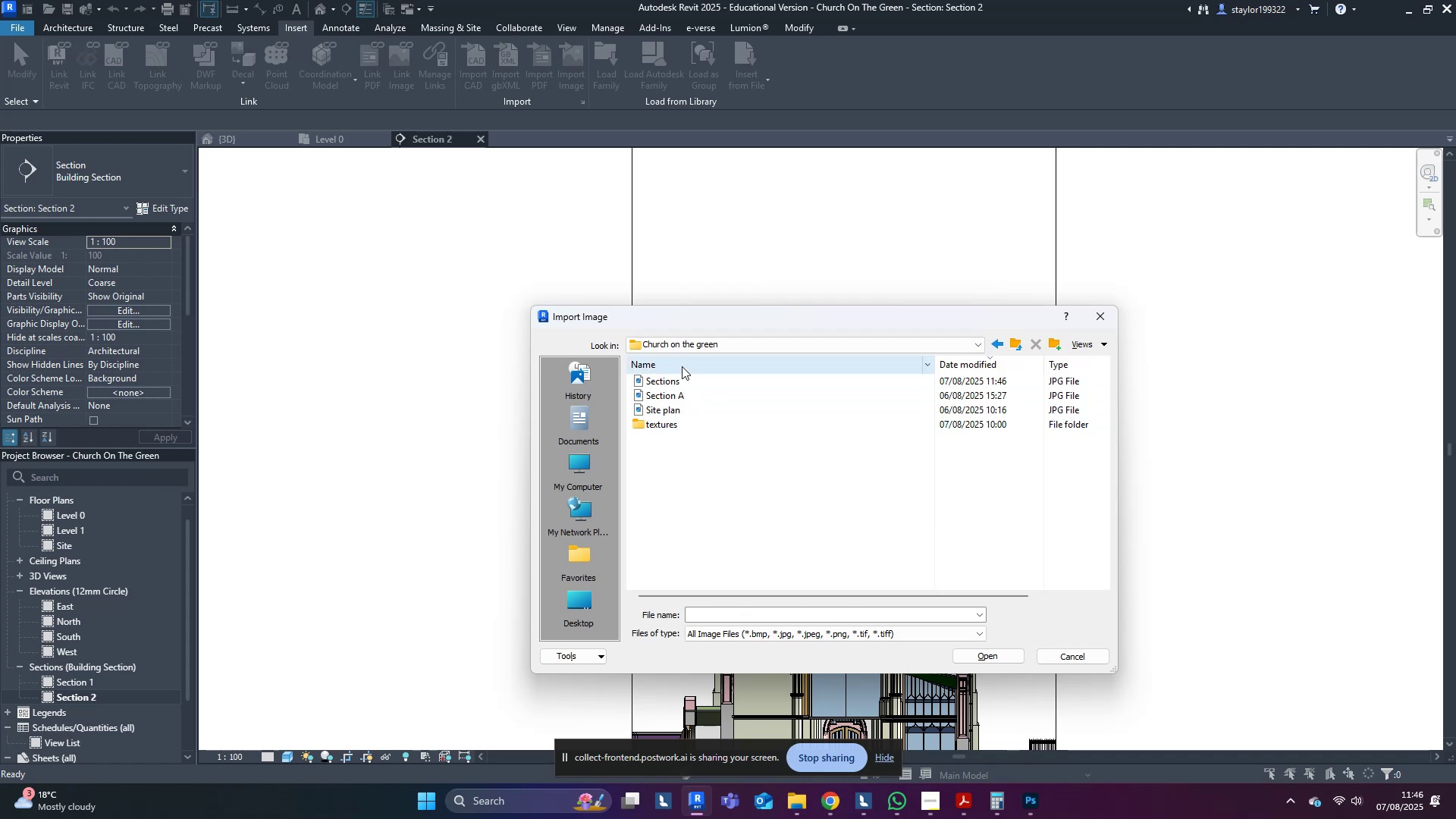 
left_click([680, 376])
 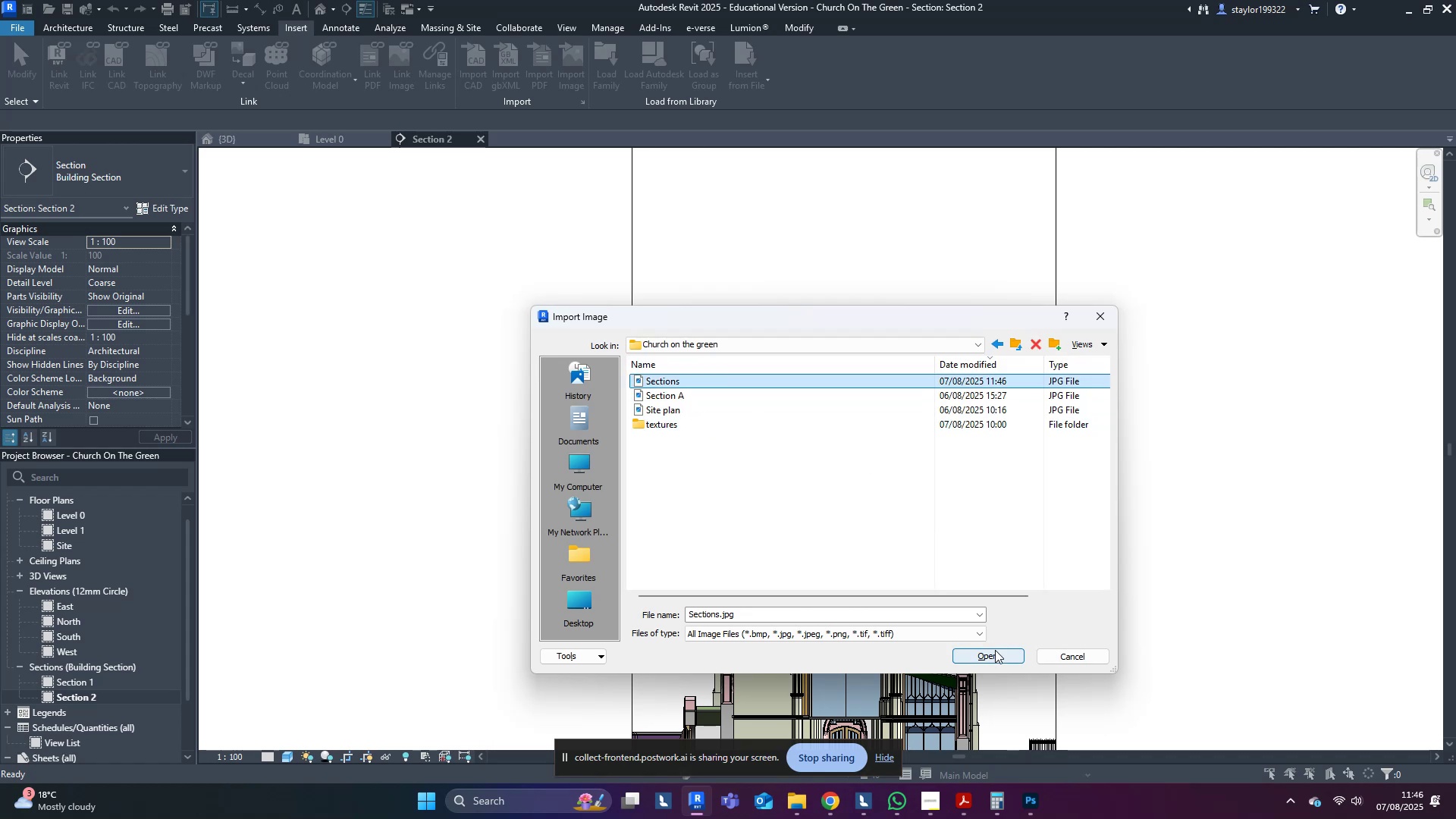 
left_click([994, 651])
 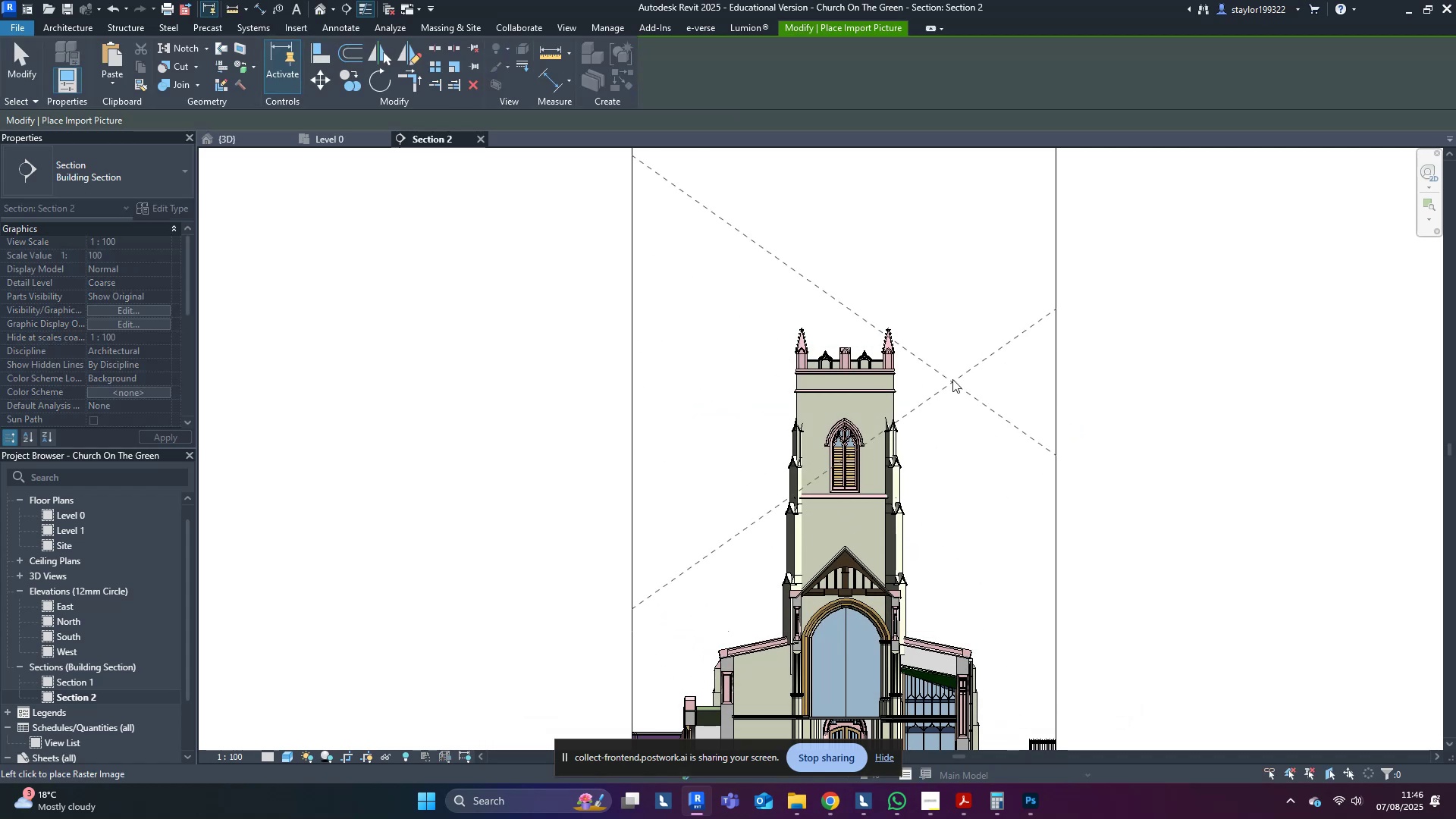 
left_click([852, 245])
 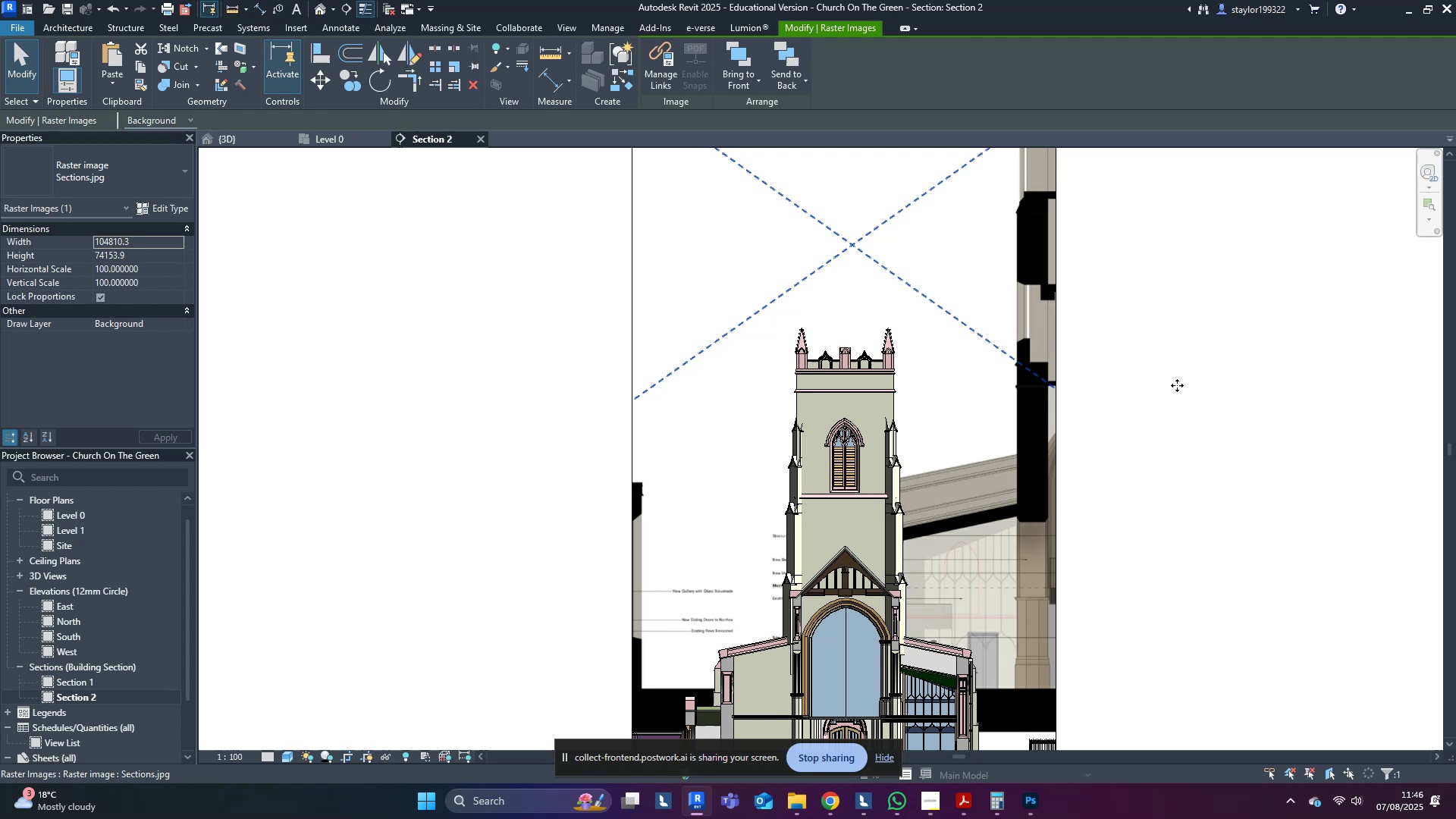 
triple_click([1303, 611])
 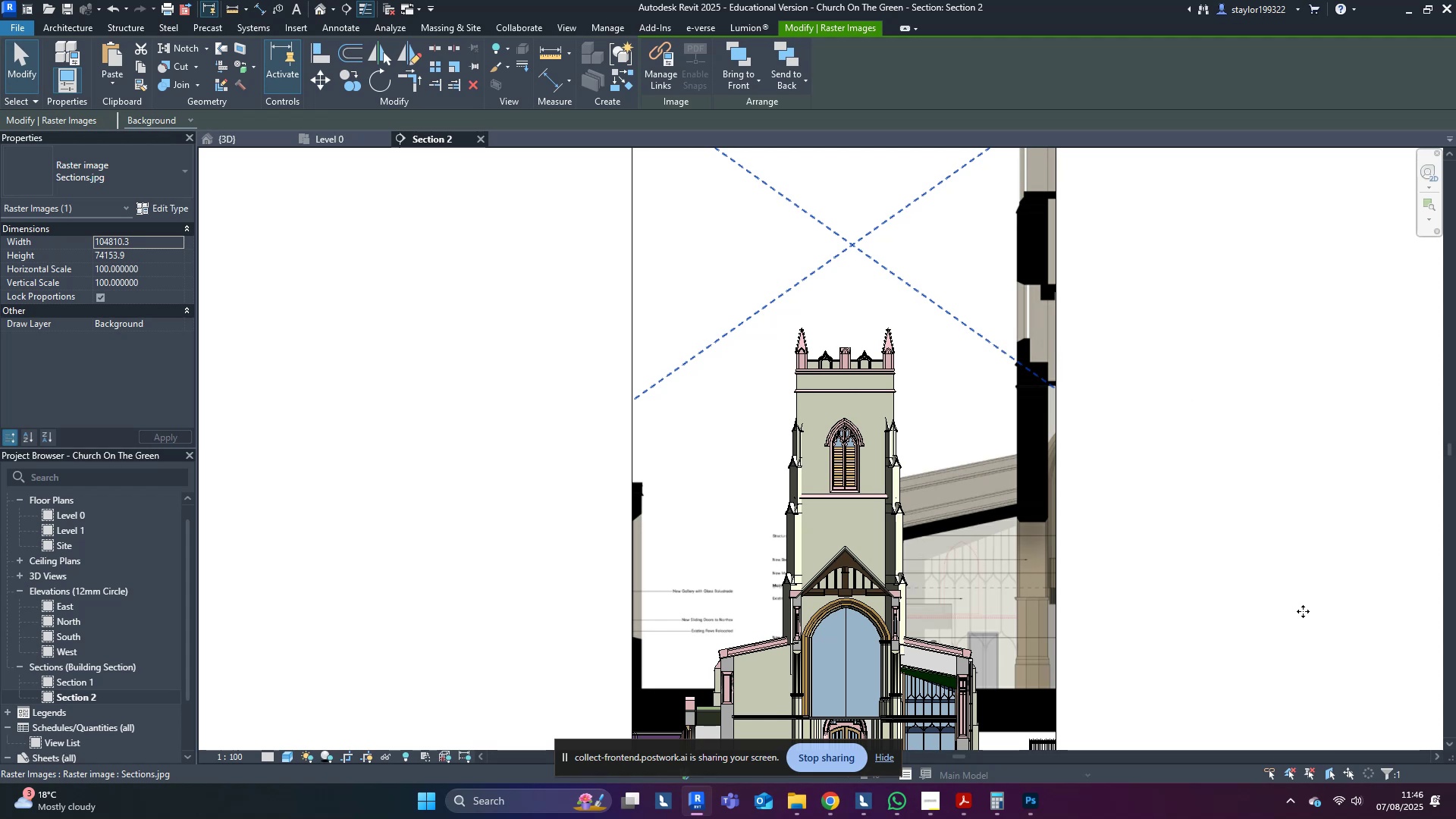 
scroll: coordinate [1285, 645], scroll_direction: down, amount: 4.0
 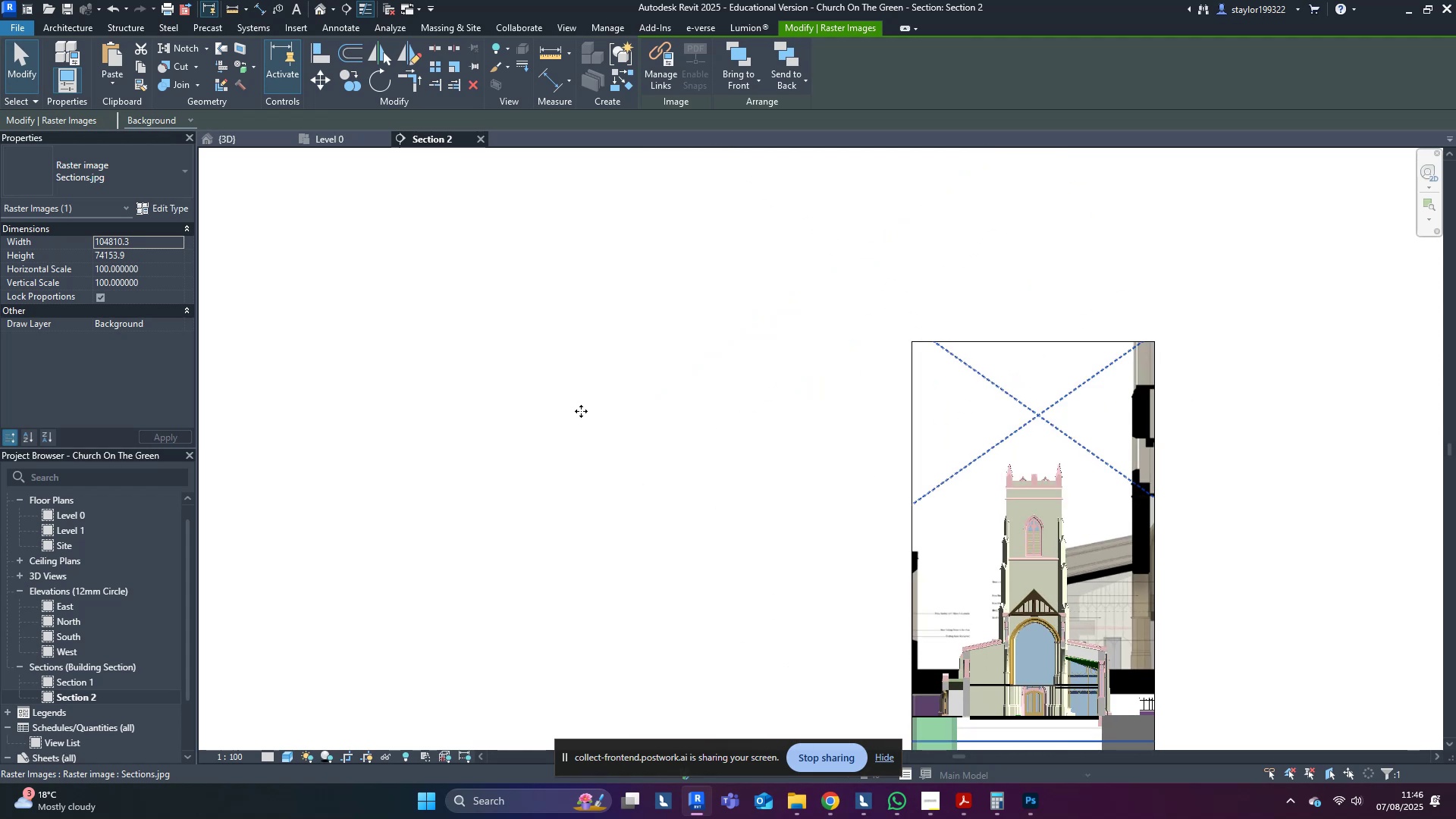 
left_click([580, 408])
 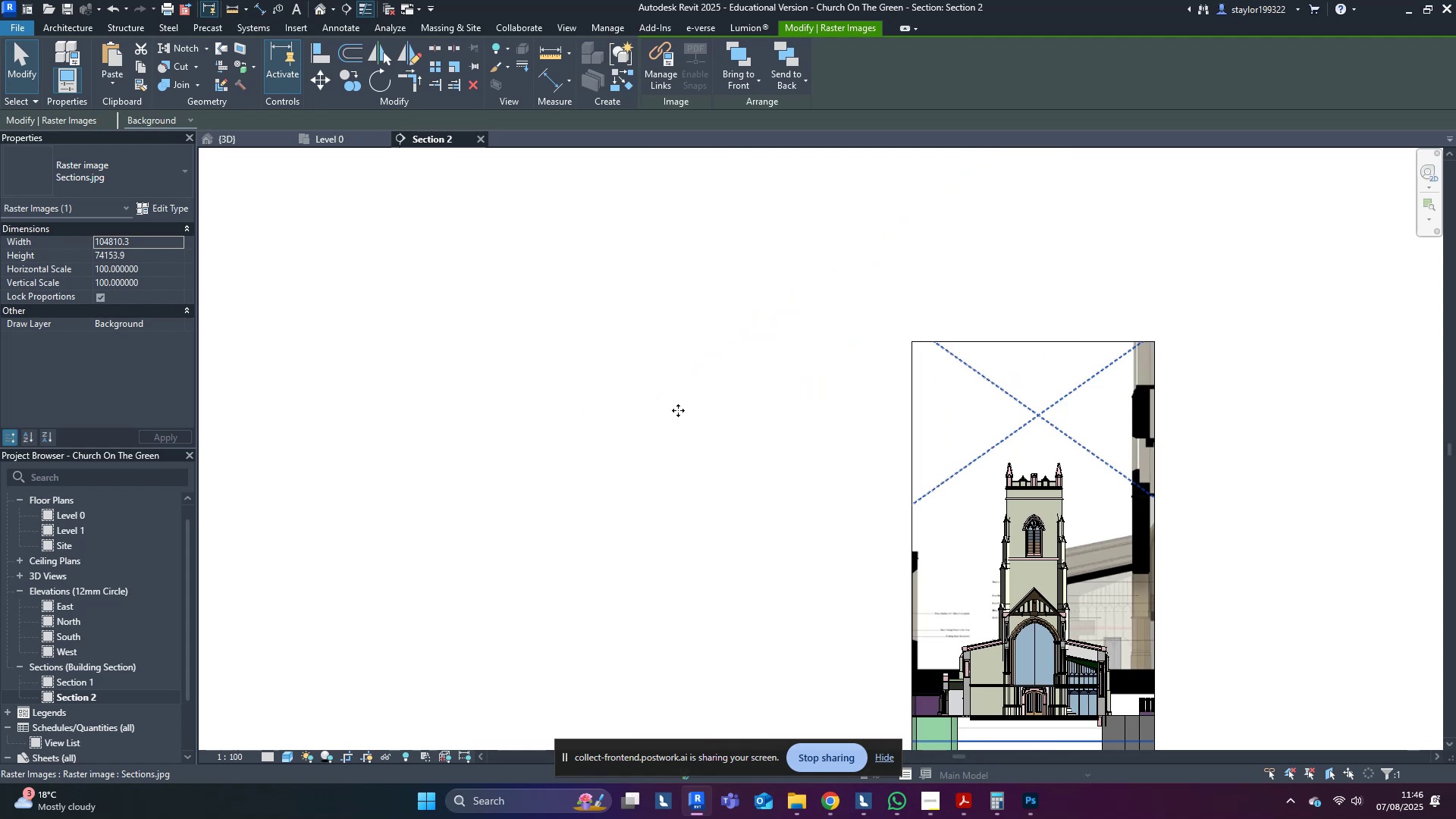 
scroll: coordinate [785, 425], scroll_direction: down, amount: 1.0
 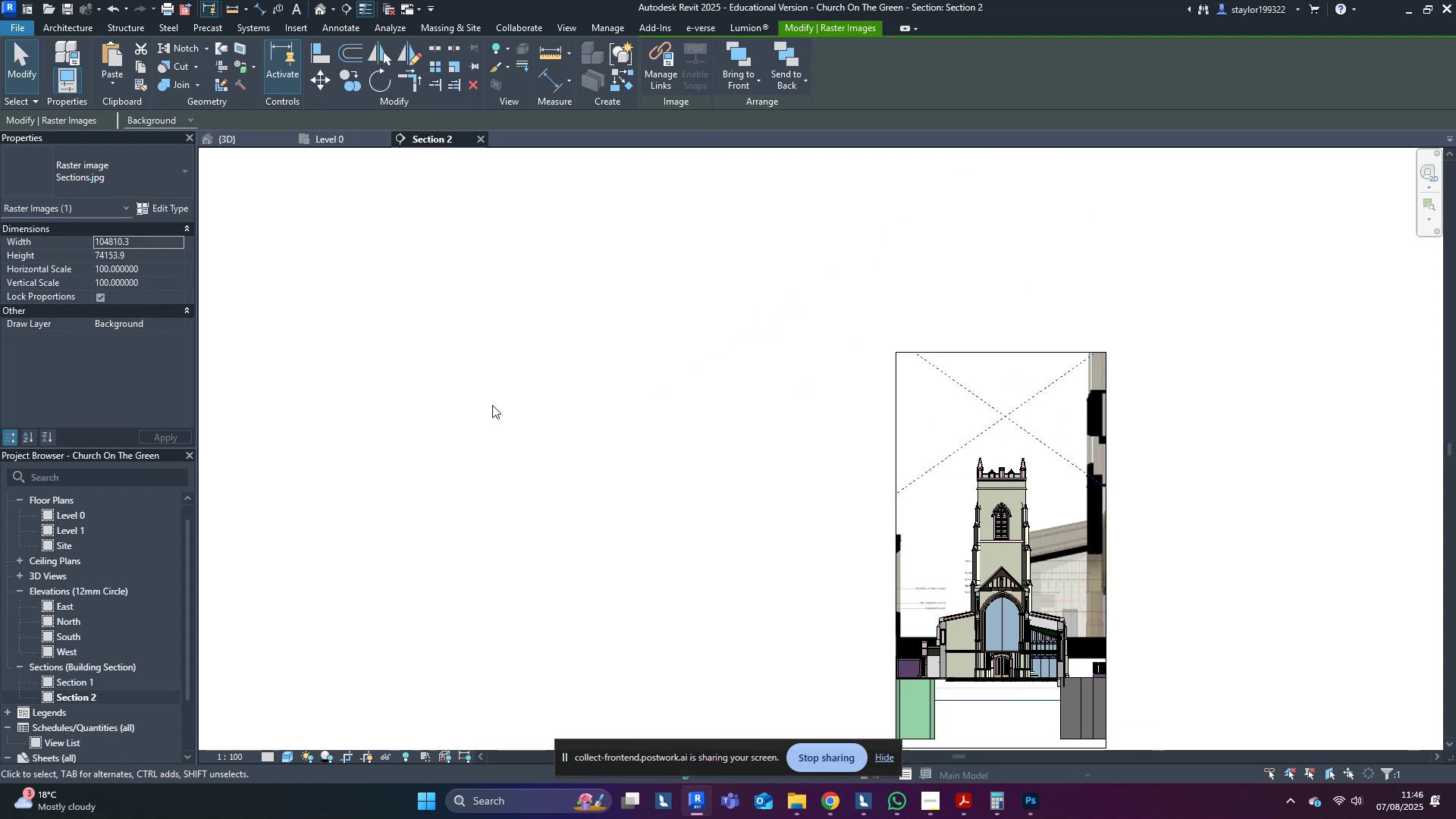 
middle_click([639, 462])
 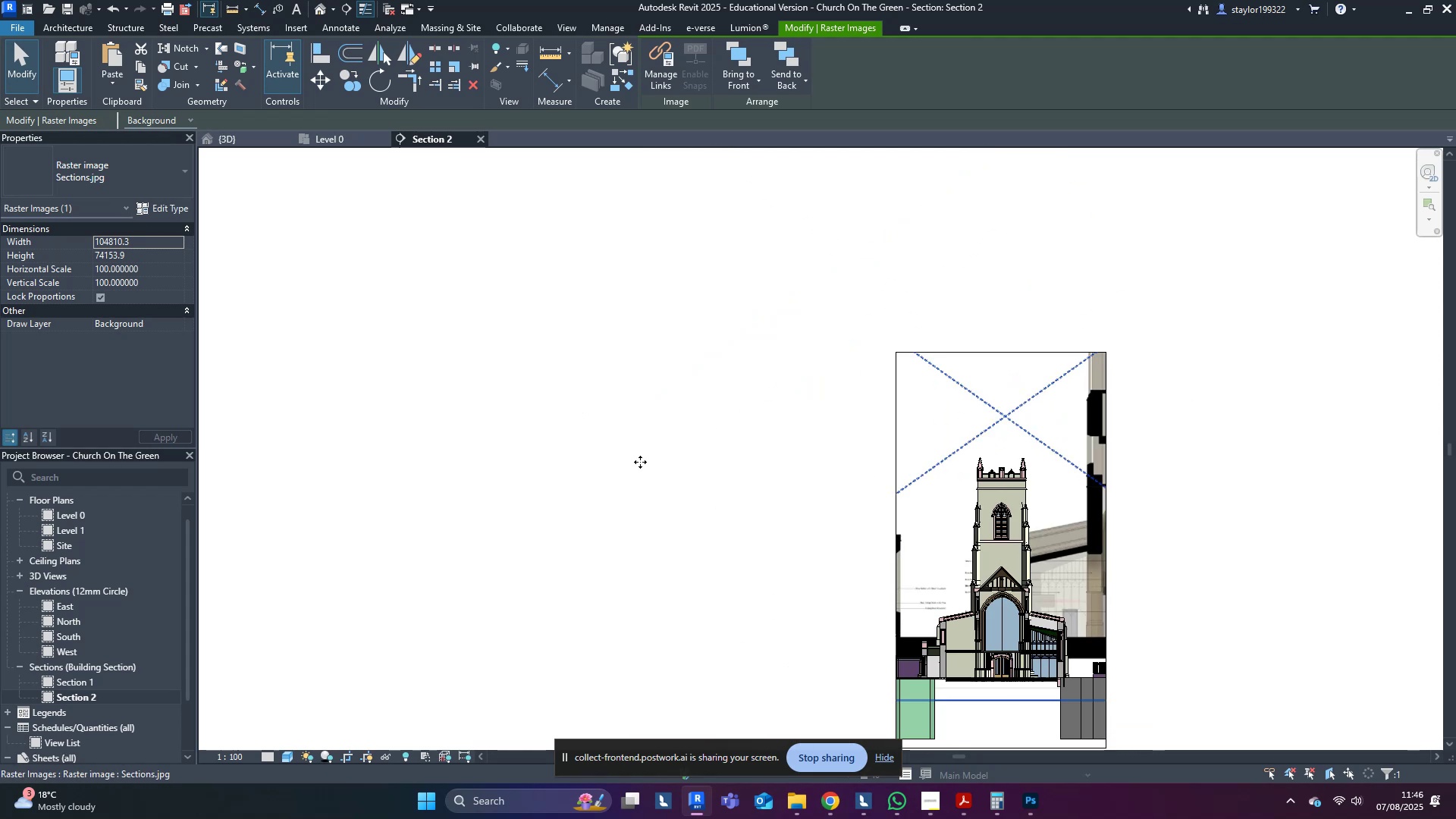 
key(Escape)
 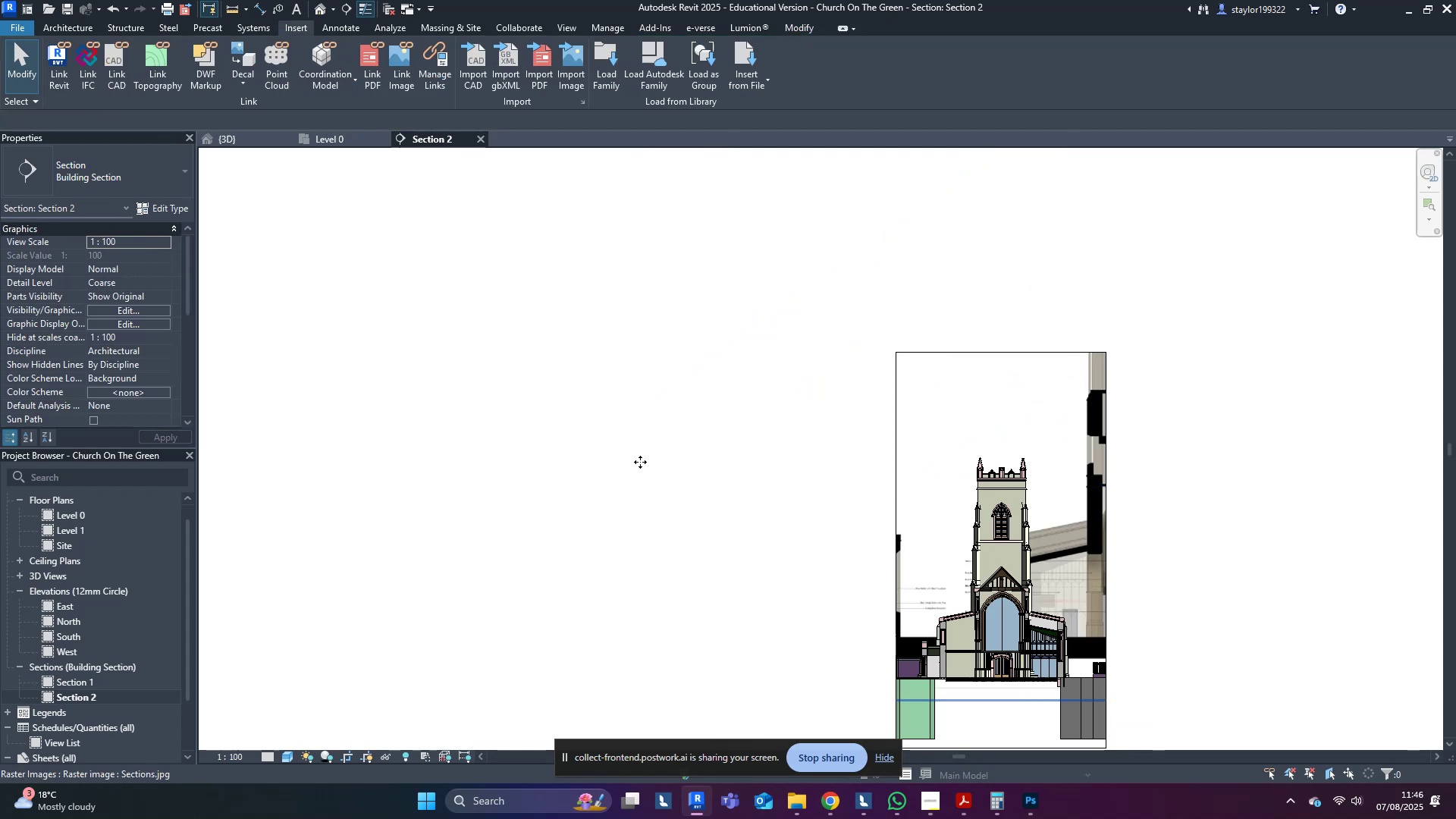 
scroll: coordinate [640, 462], scroll_direction: down, amount: 2.0
 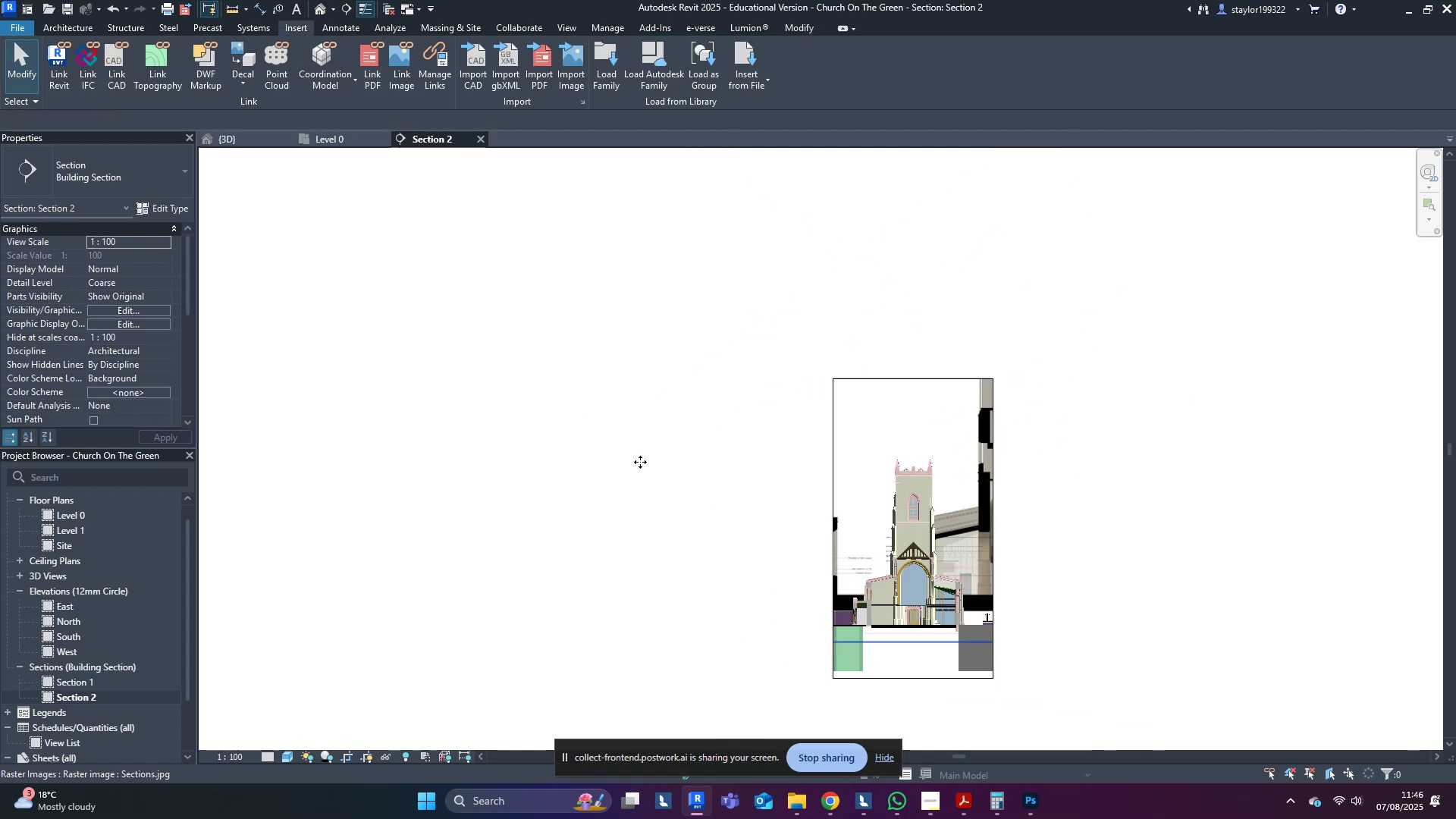 
key(Escape)
 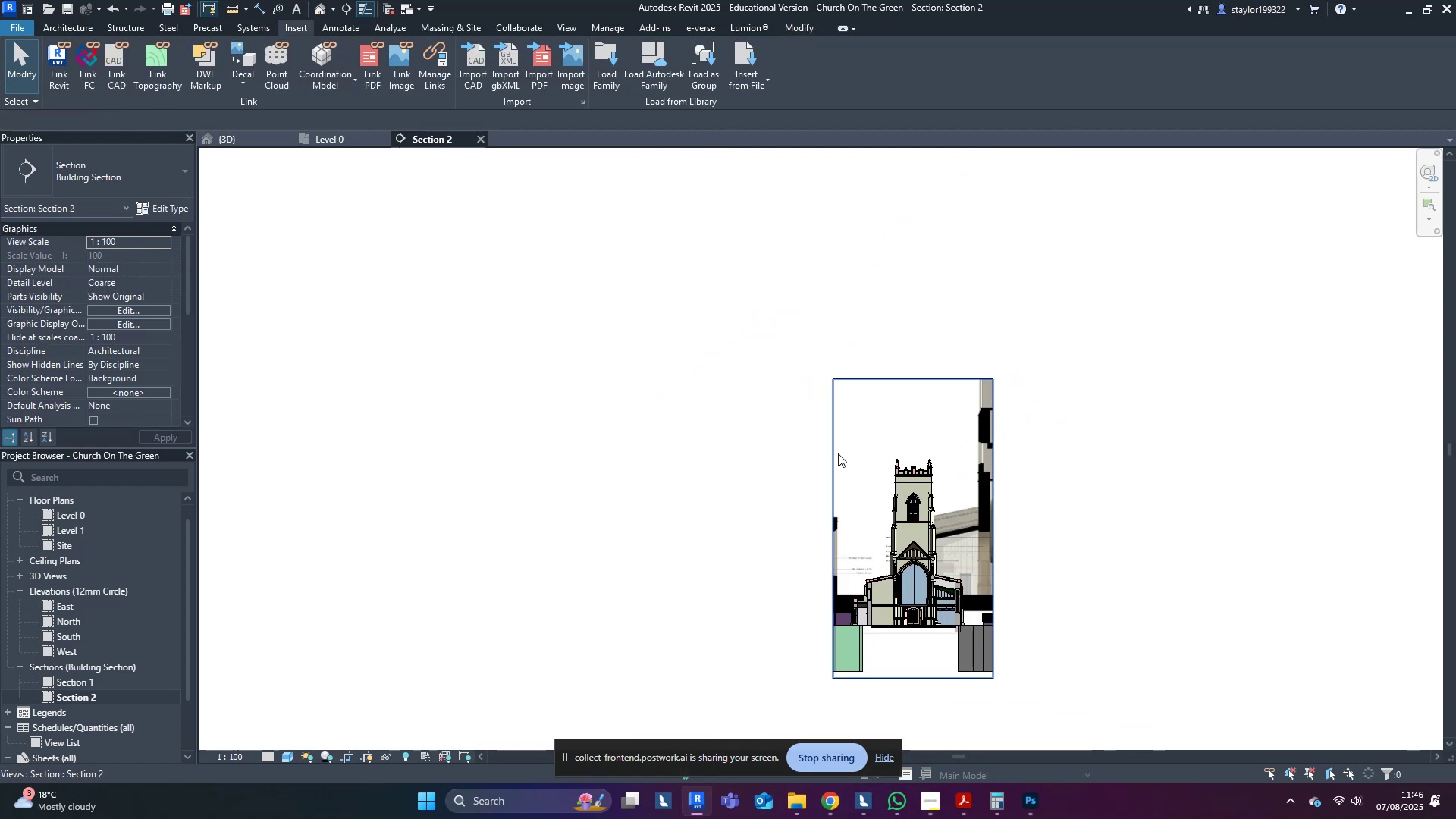 
left_click([838, 453])
 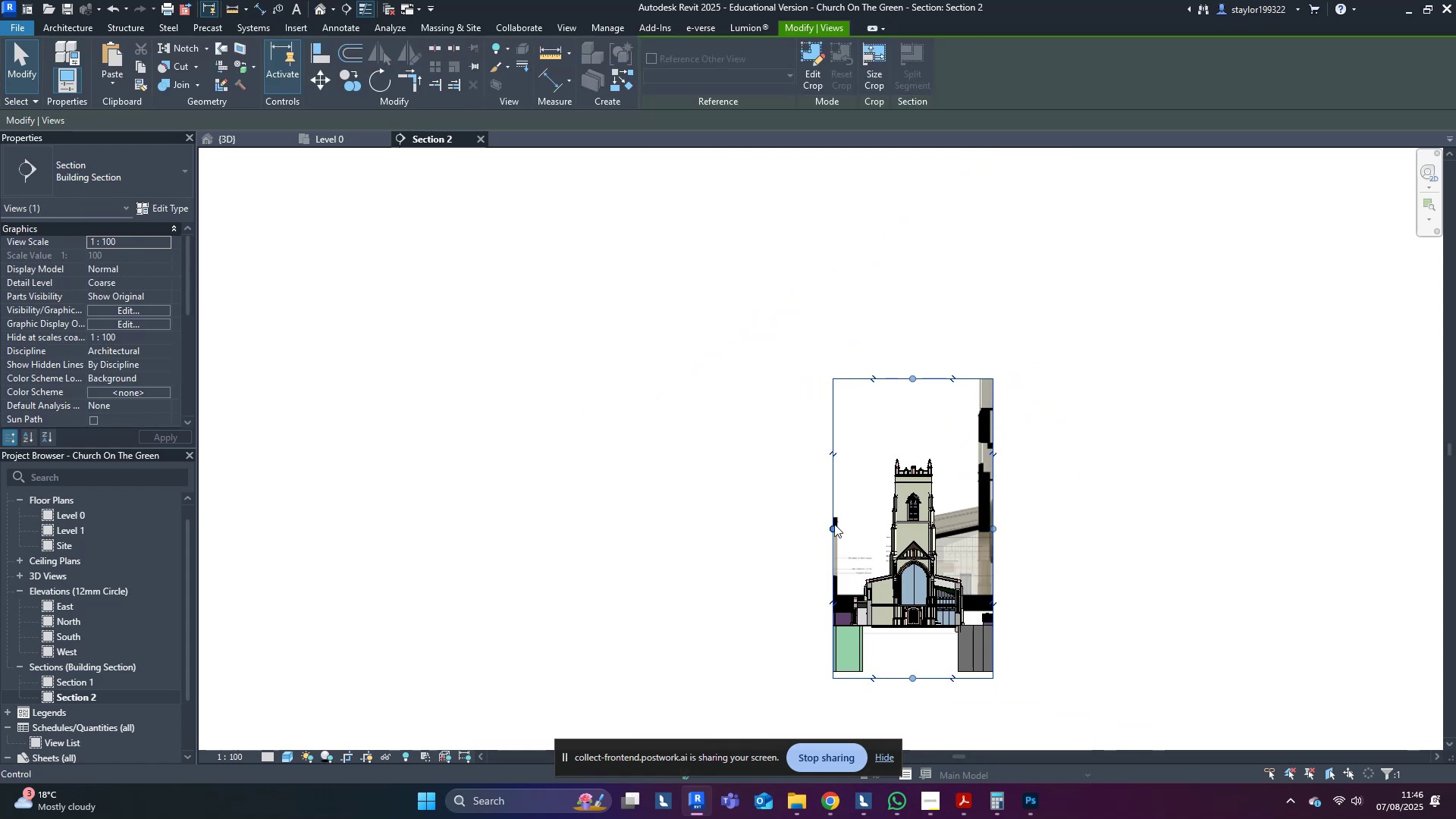 
left_click_drag(start_coordinate=[834, 527], to_coordinate=[629, 520])
 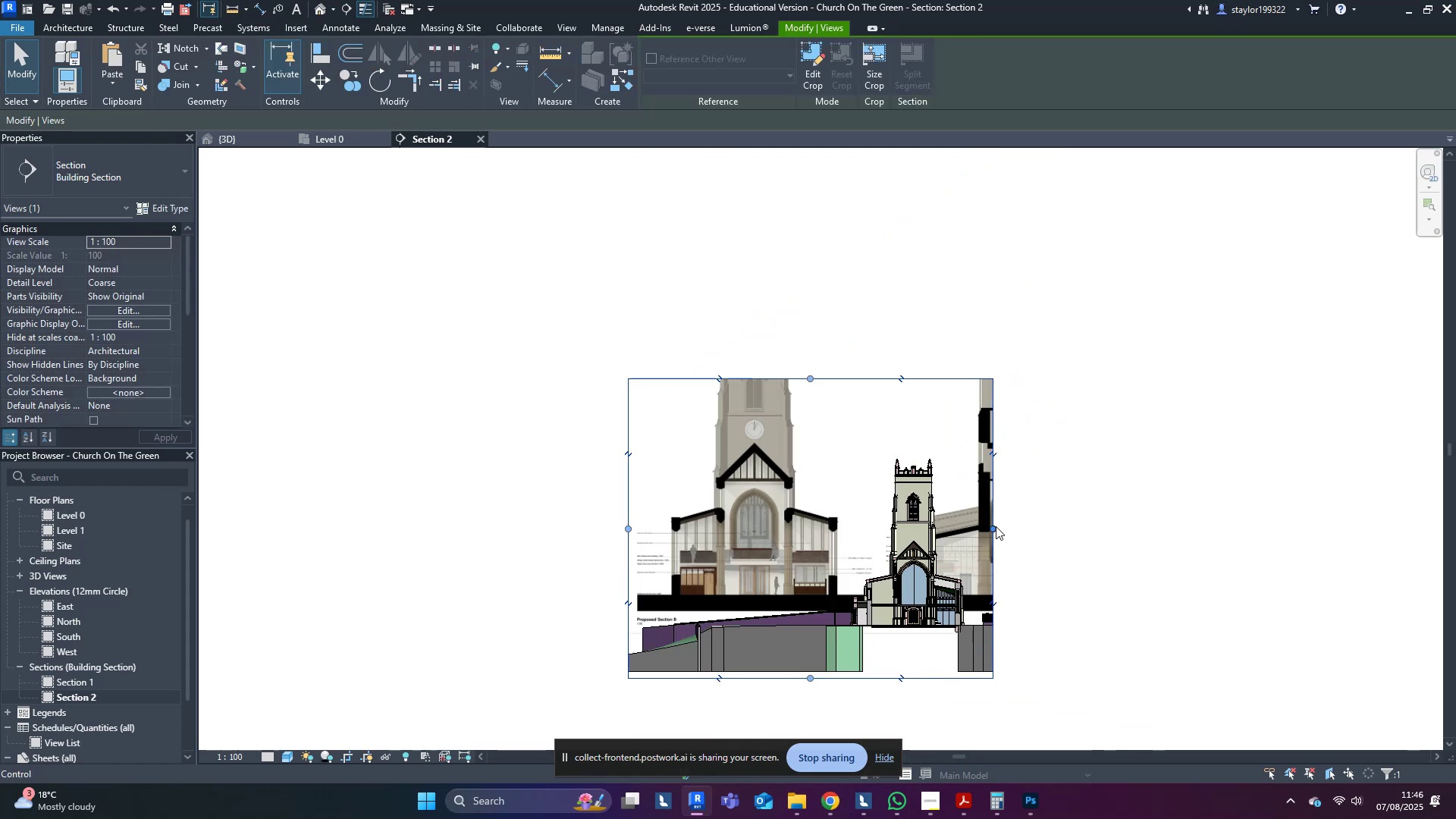 
left_click_drag(start_coordinate=[996, 526], to_coordinate=[1290, 529])
 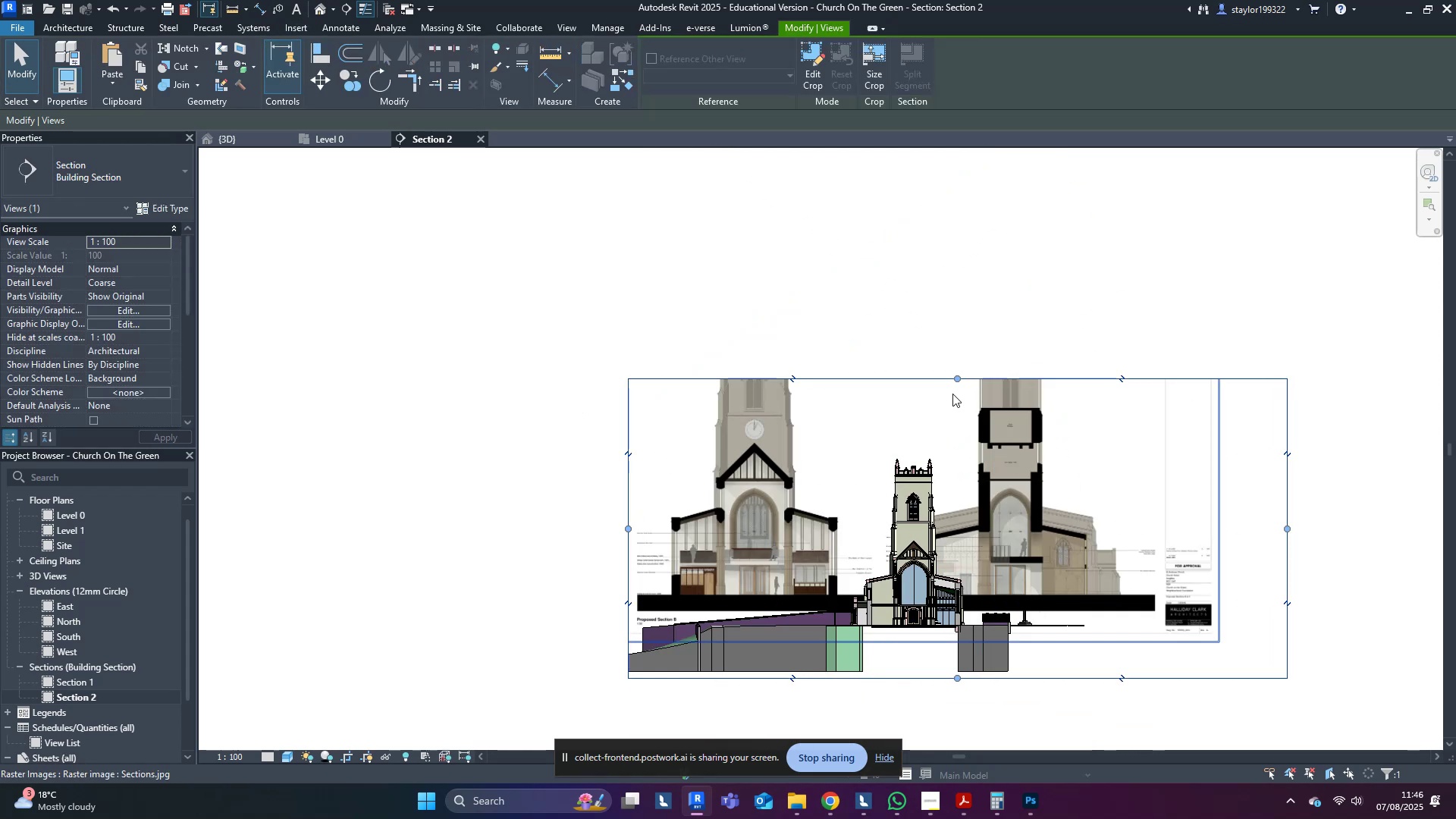 
left_click_drag(start_coordinate=[956, 381], to_coordinate=[952, 207])
 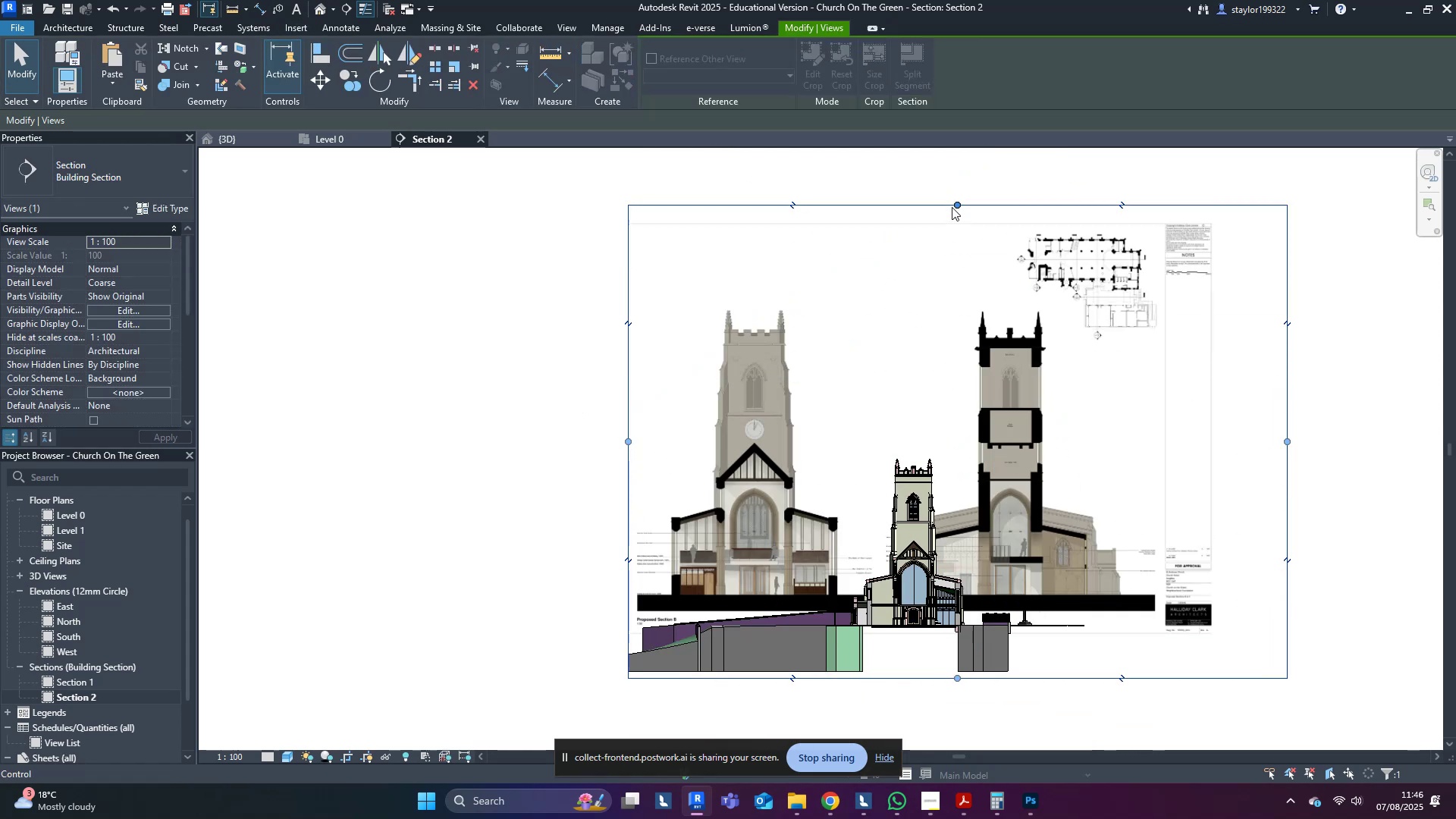 
key(Escape)
 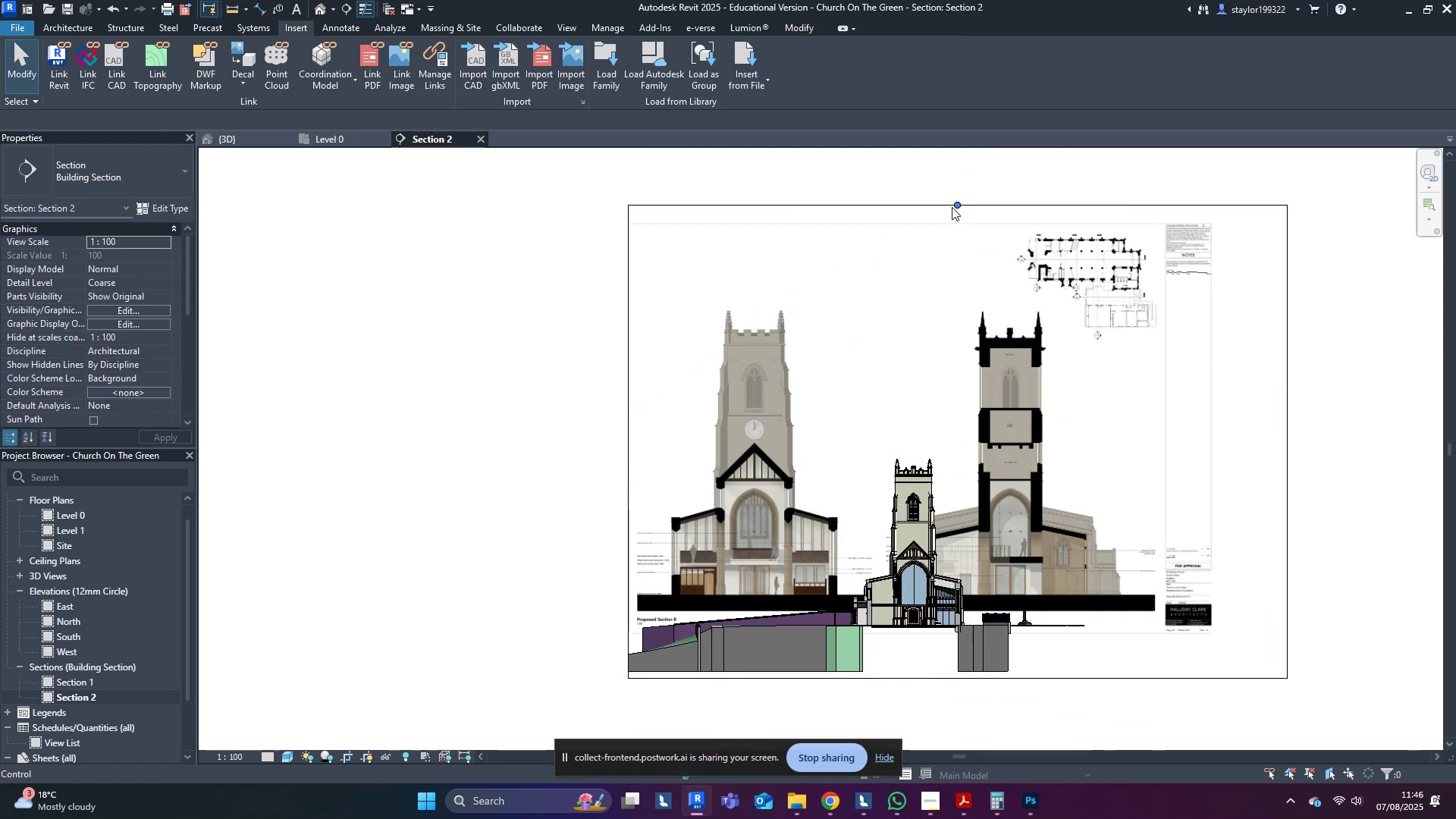 
key(Escape)
 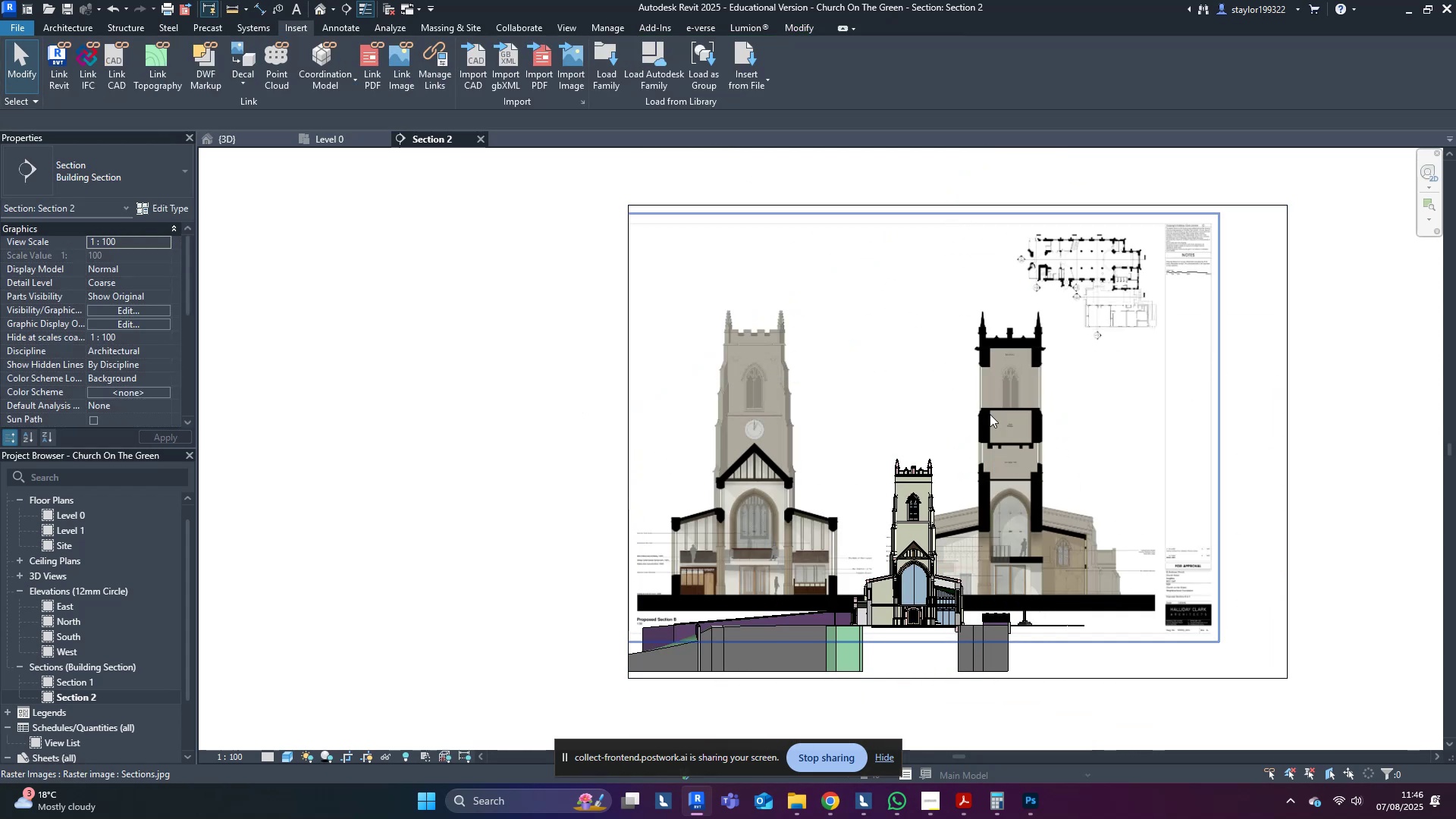 
left_click([1009, 453])
 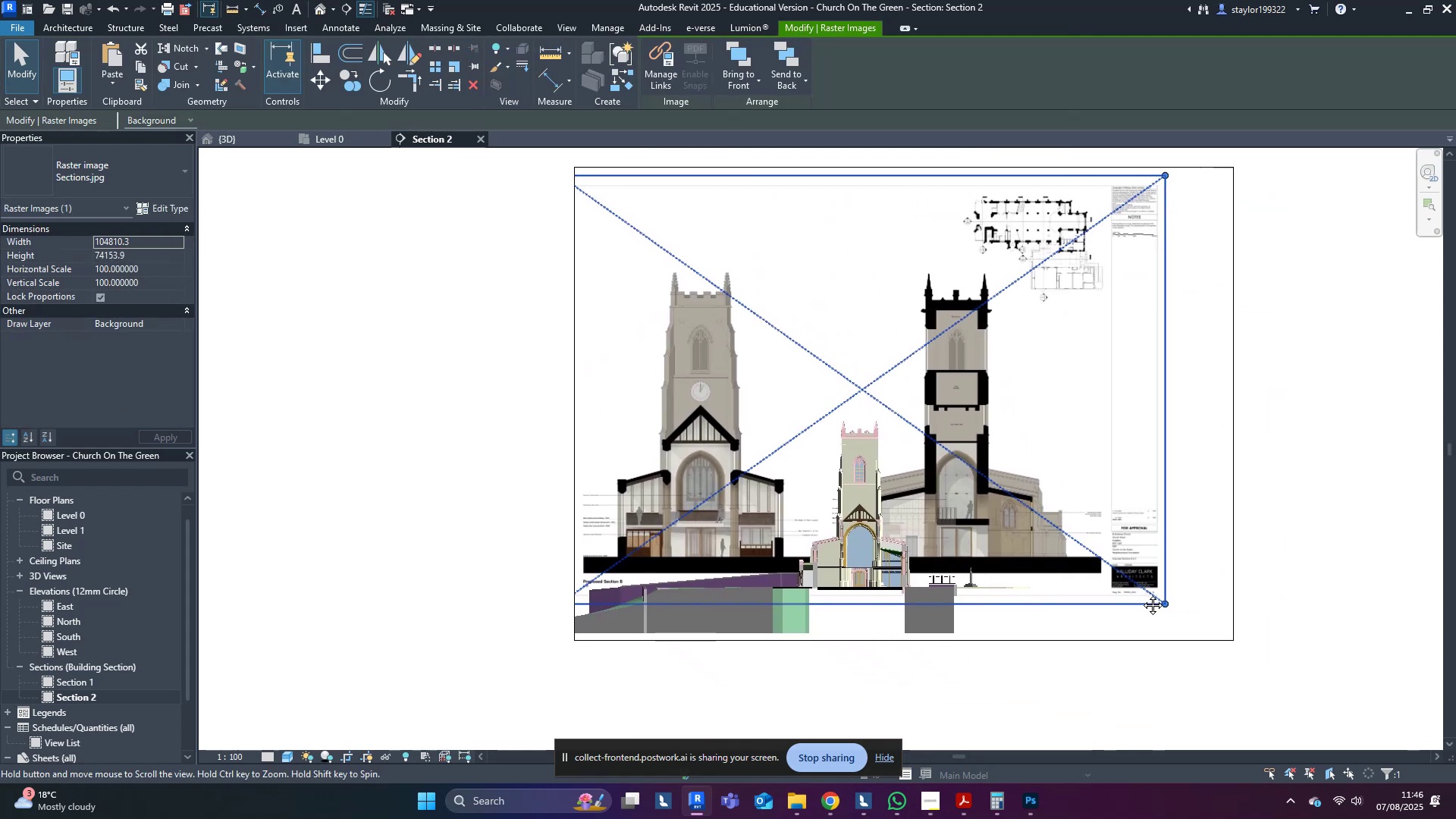 
scroll: coordinate [1041, 569], scroll_direction: up, amount: 10.0
 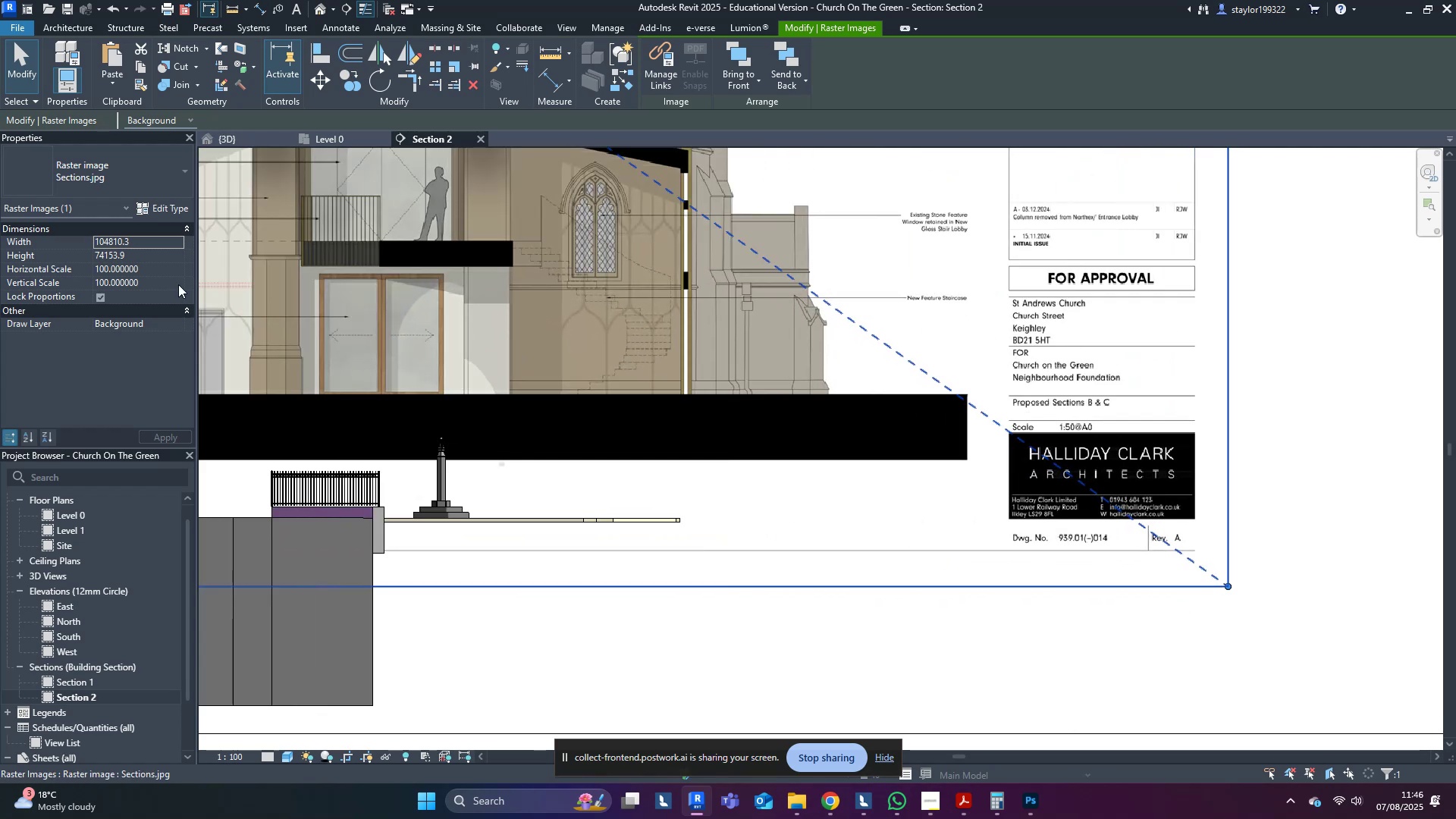 
left_click([166, 270])
 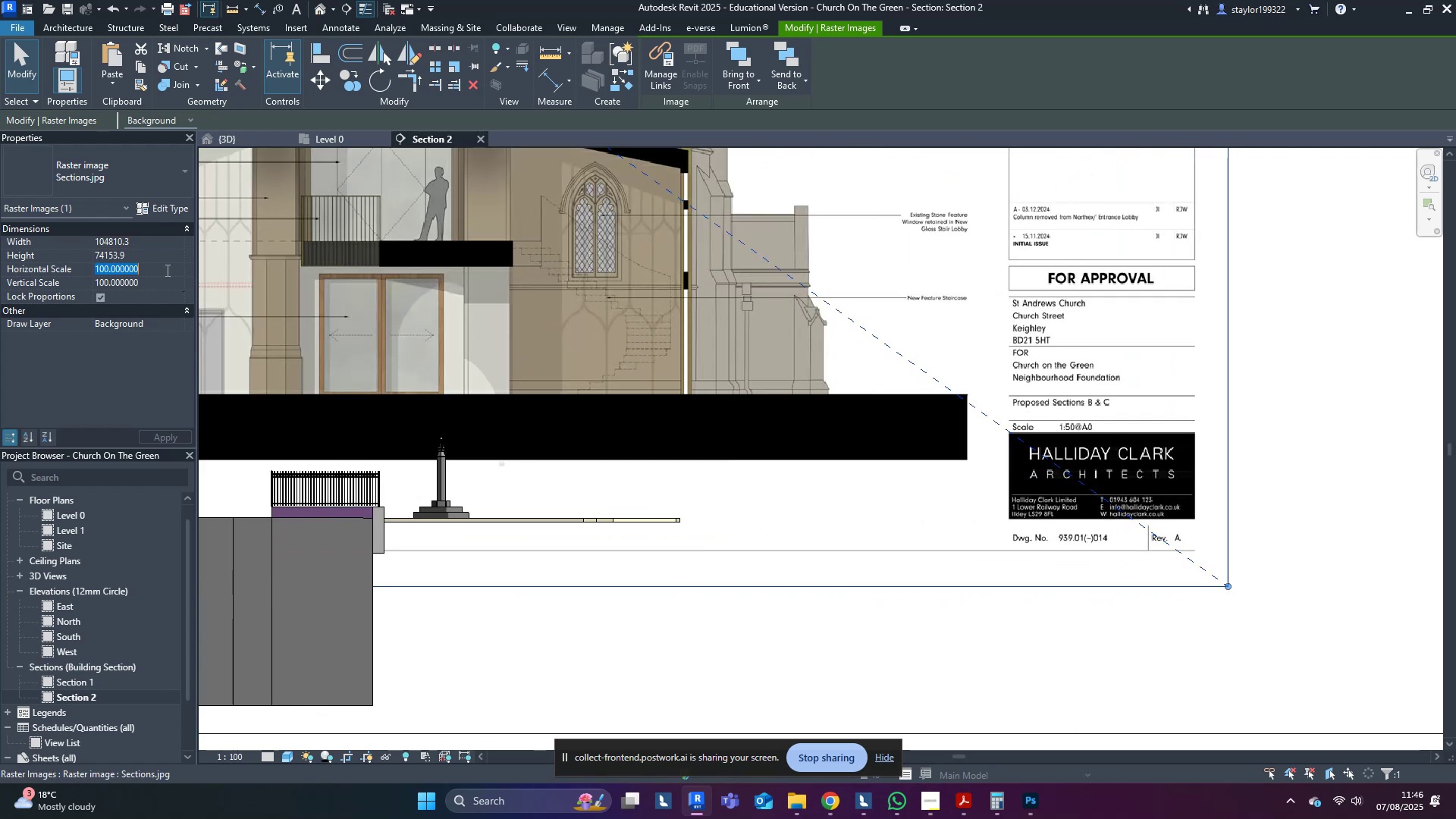 
type(50)
 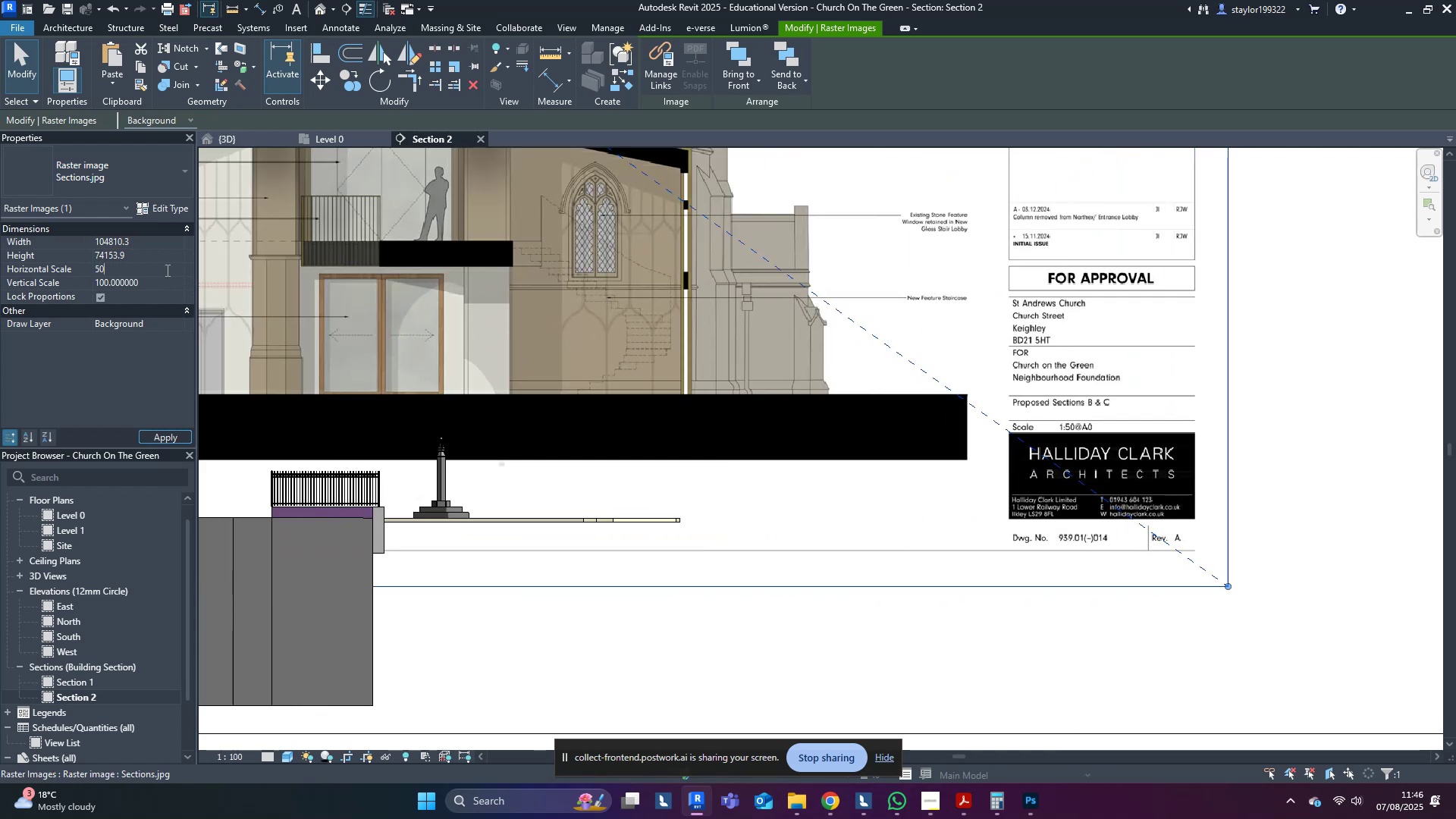 
key(Enter)
 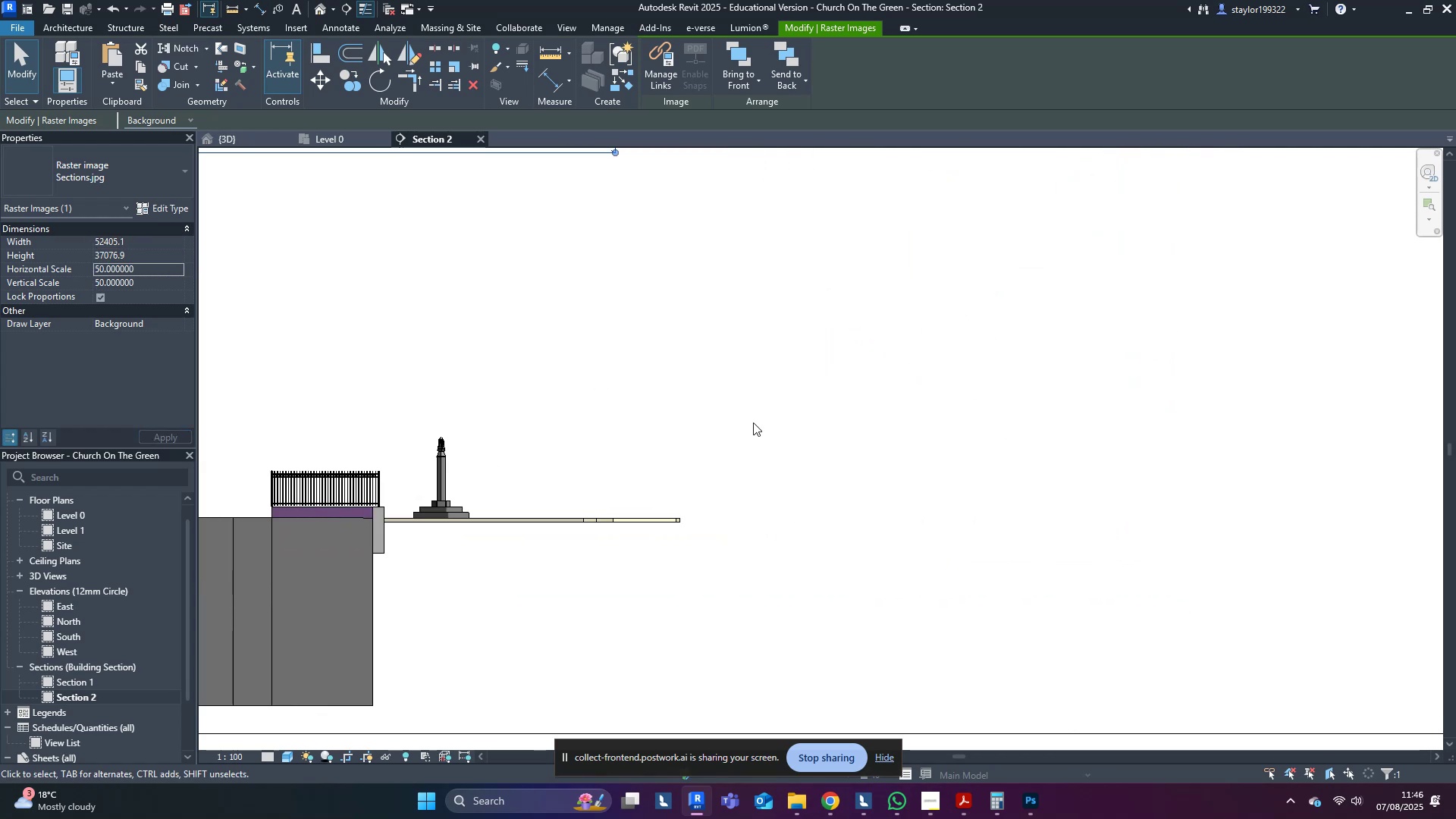 
middle_click([812, 445])
 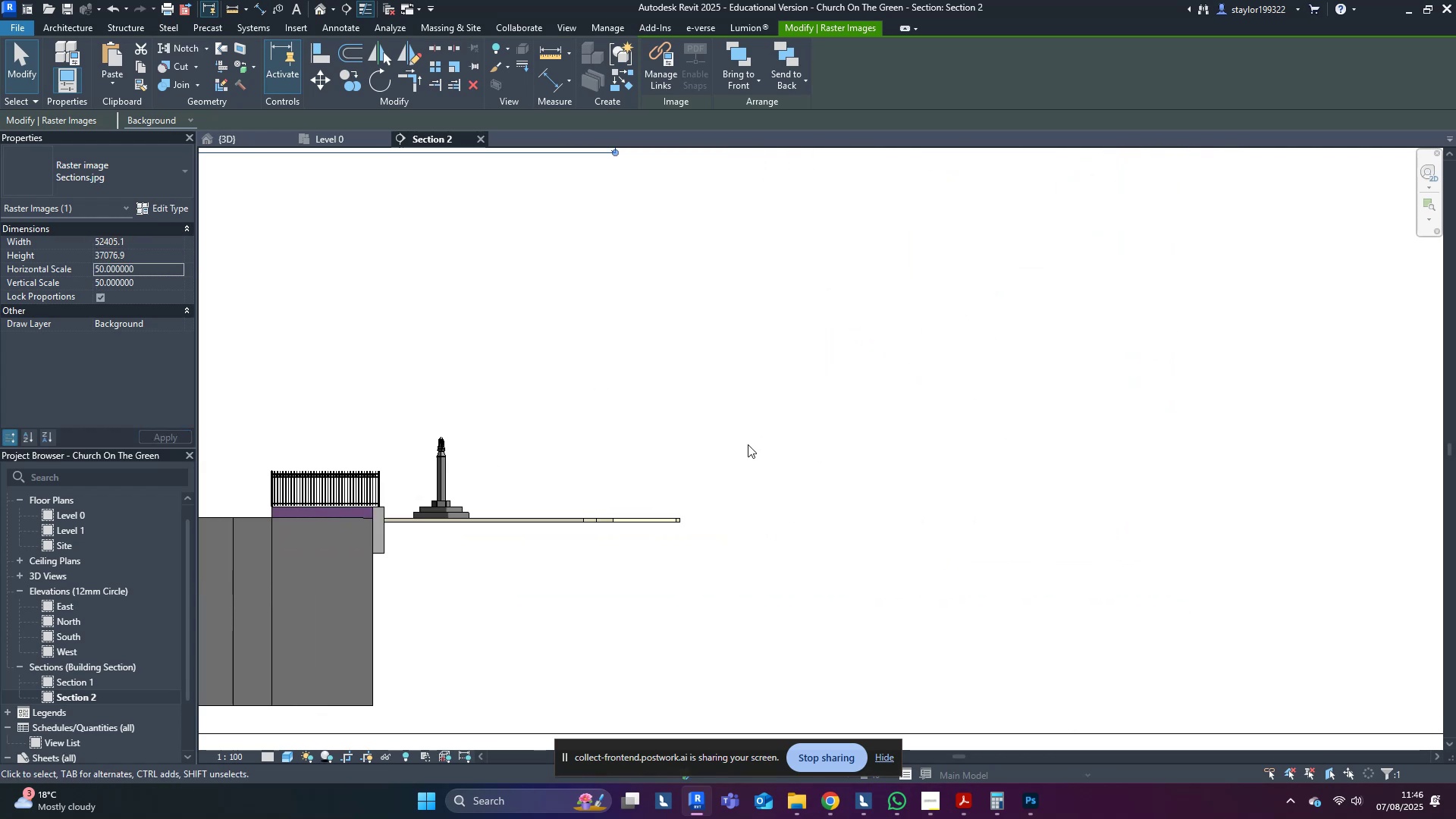 
scroll: coordinate [686, 484], scroll_direction: down, amount: 5.0
 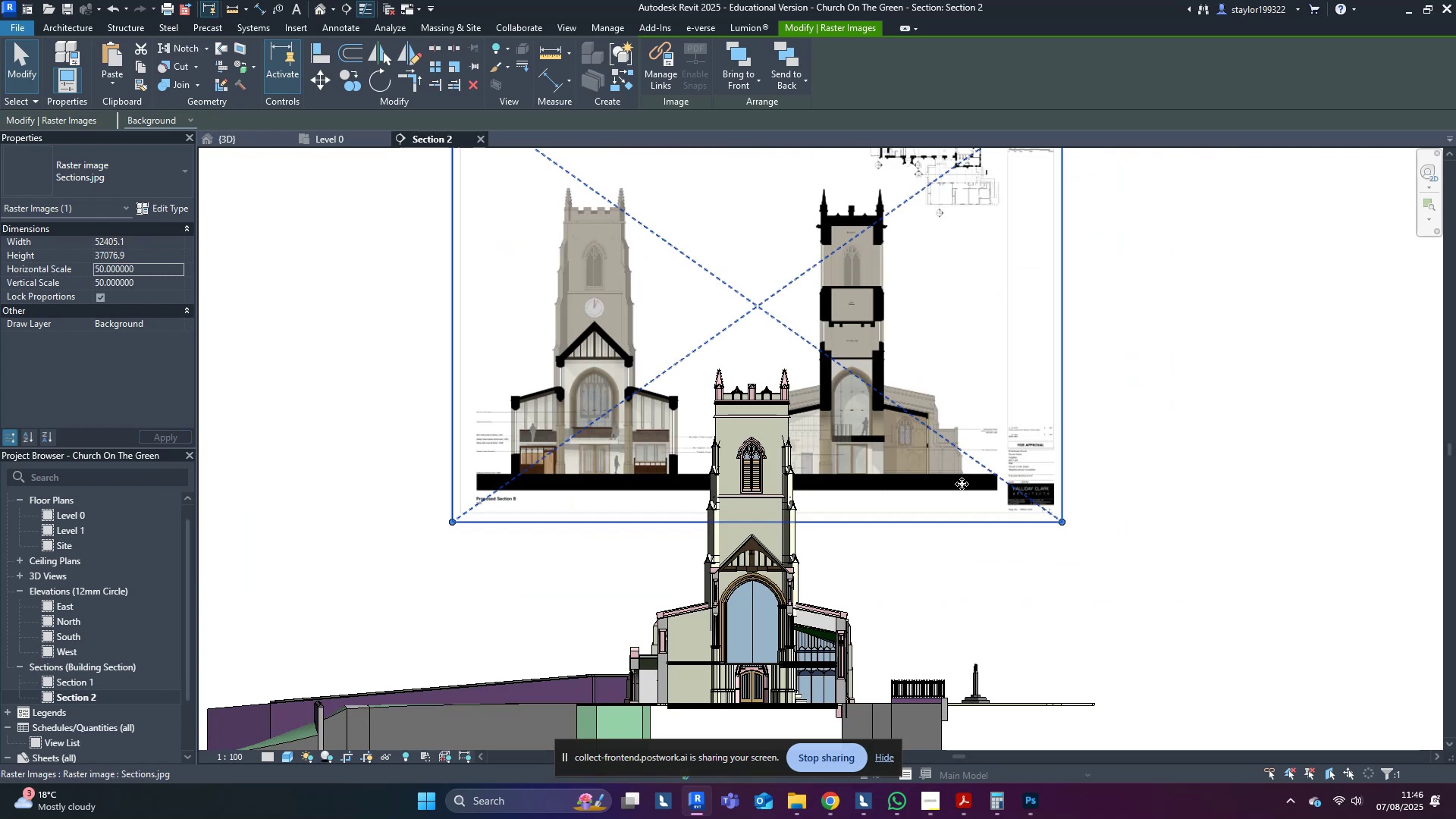 
left_click_drag(start_coordinate=[946, 372], to_coordinate=[945, 582])
 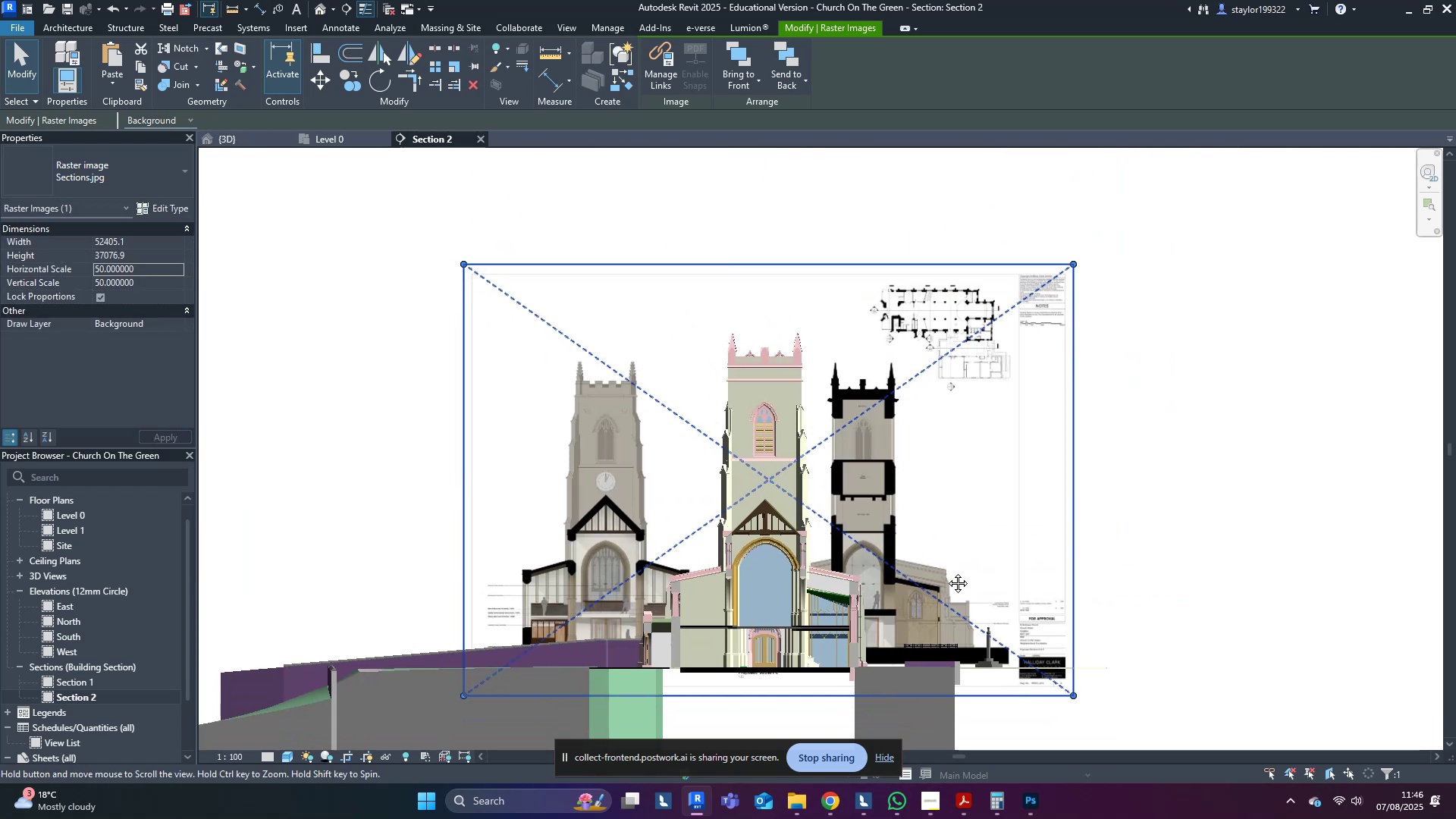 
scroll: coordinate [977, 558], scroll_direction: up, amount: 3.0
 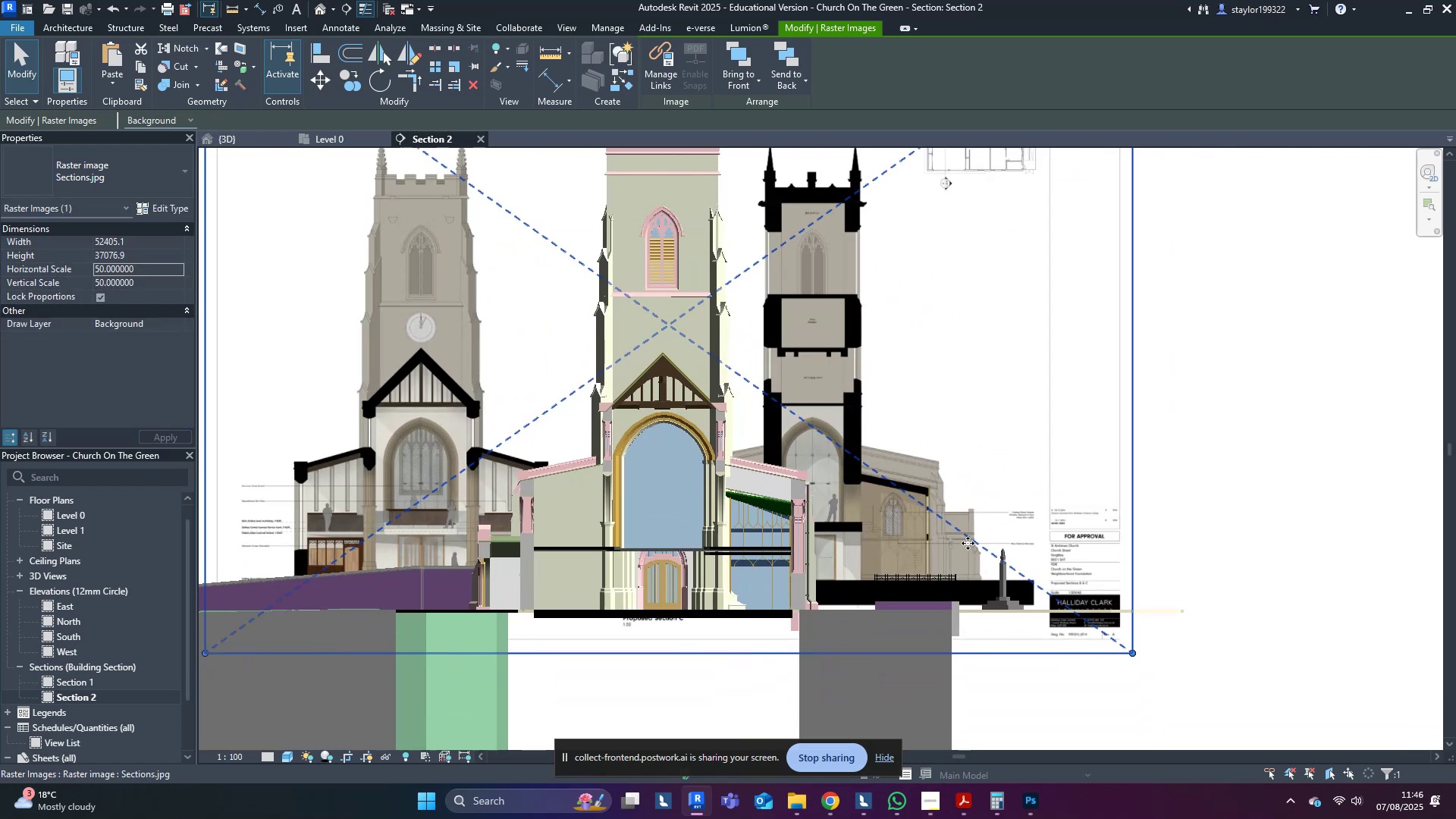 
left_click_drag(start_coordinate=[966, 539], to_coordinate=[857, 532])
 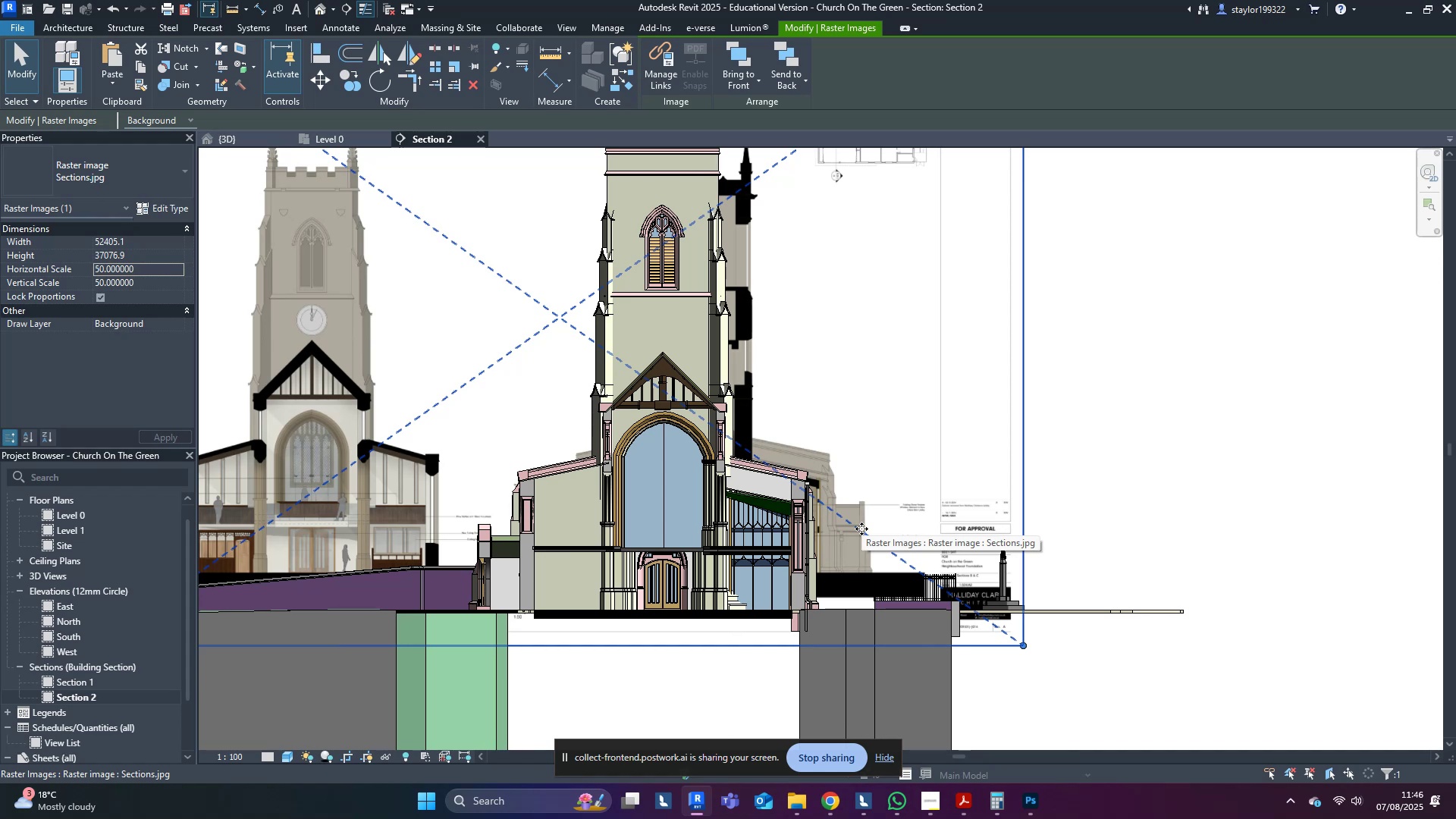 
scroll: coordinate [861, 529], scroll_direction: down, amount: 2.0
 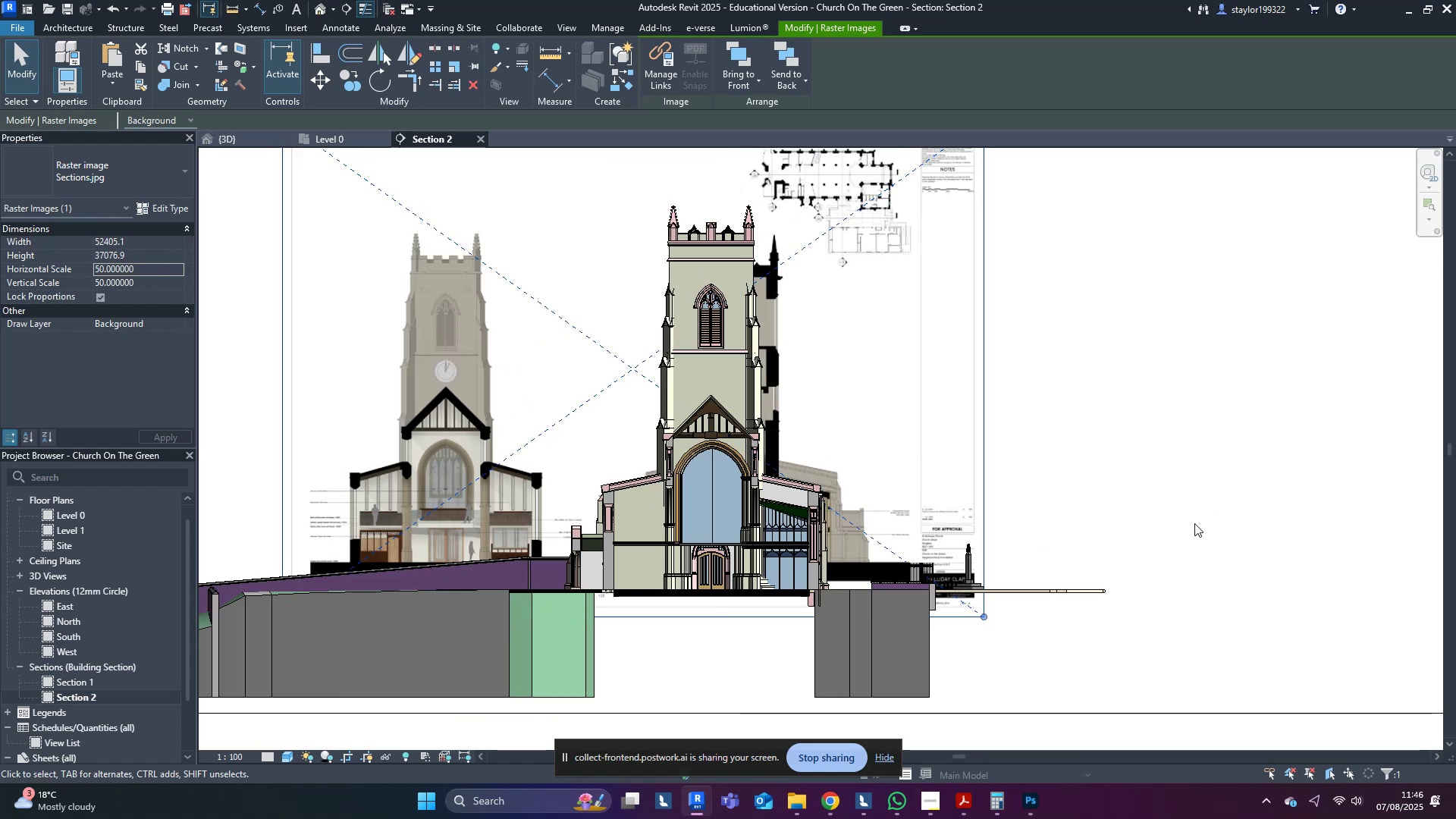 
scroll: coordinate [827, 552], scroll_direction: up, amount: 8.0
 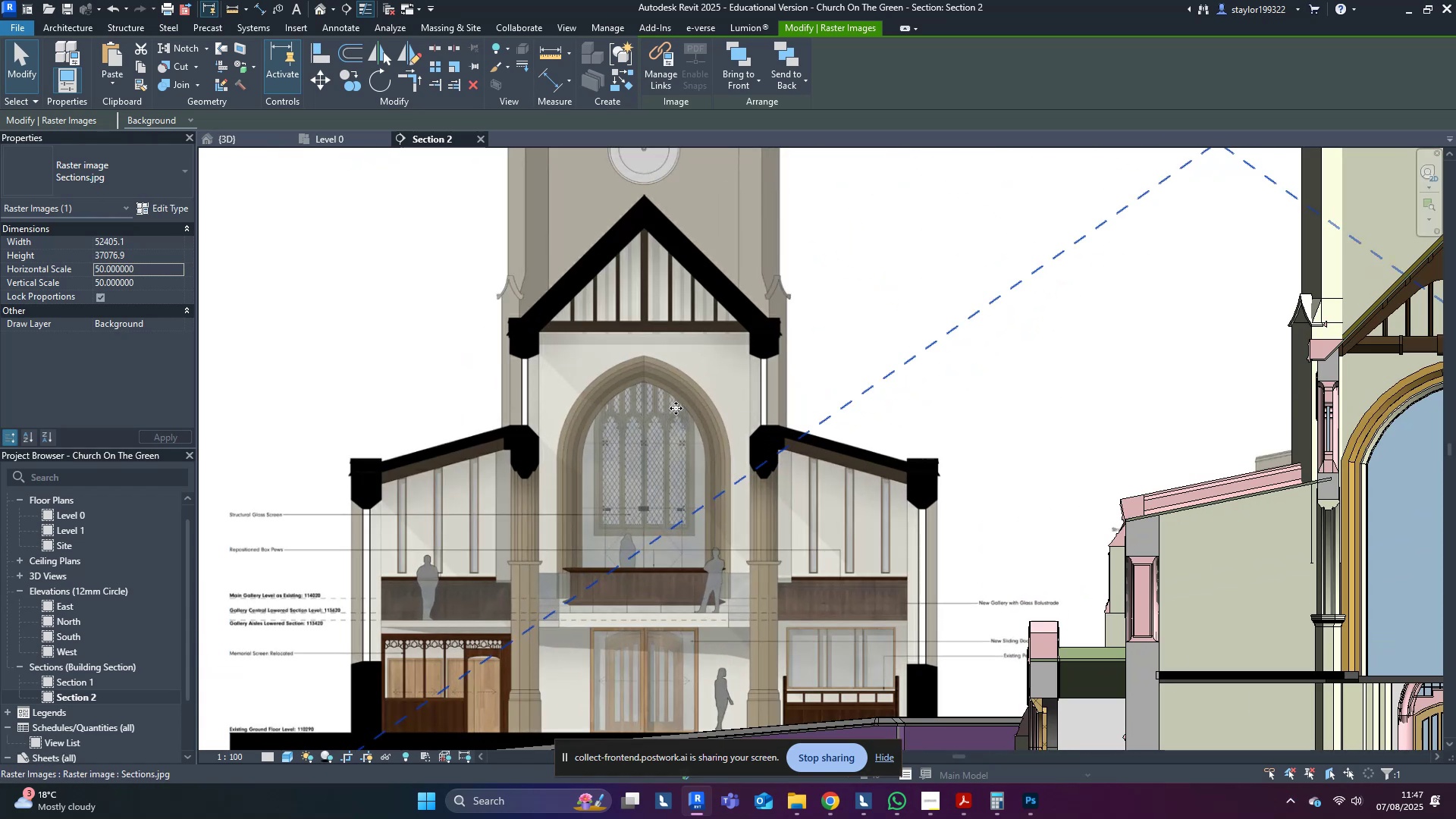 
left_click([864, 802])
 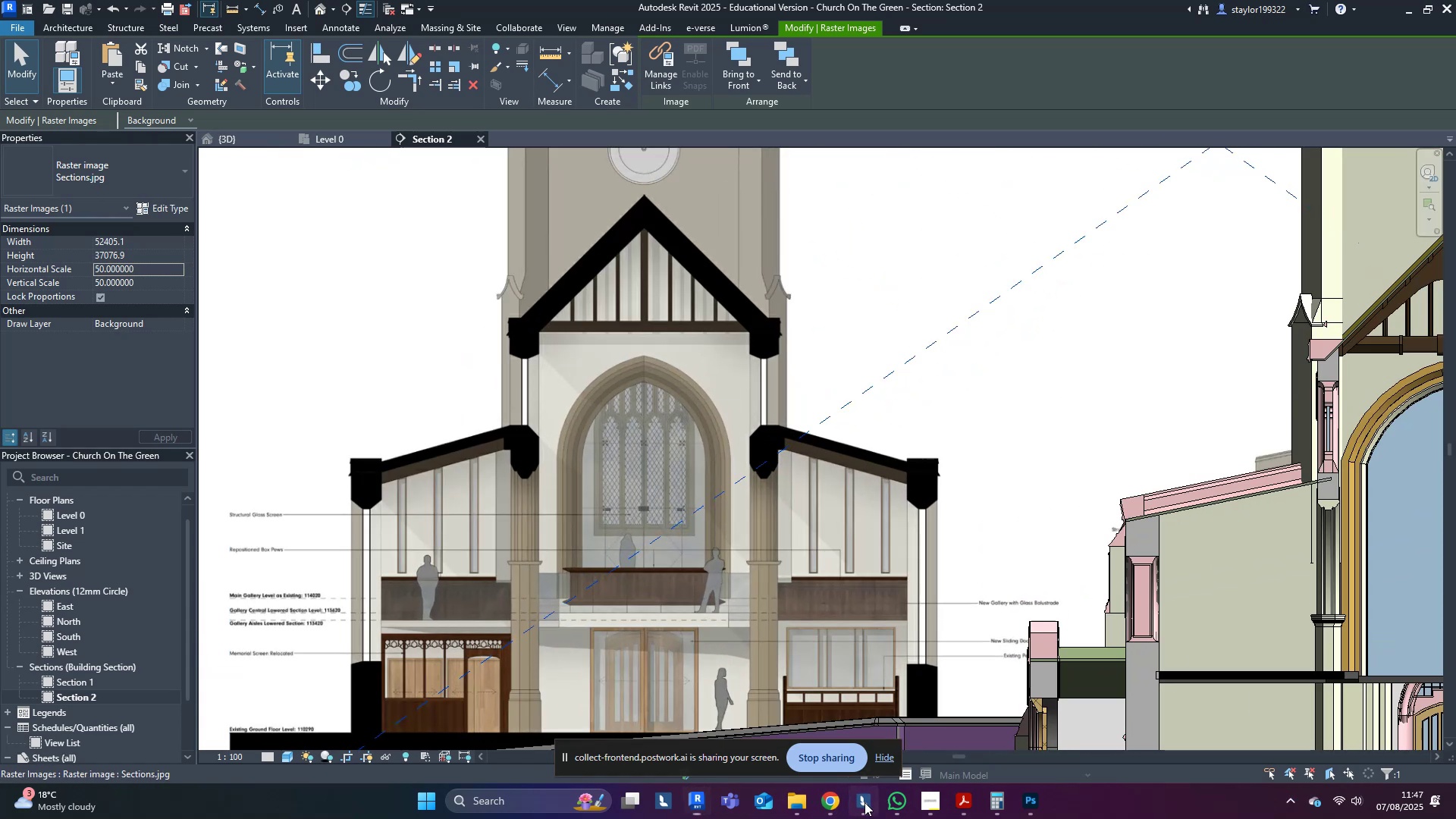 
hold_key(key=ShiftLeft, duration=0.64)
 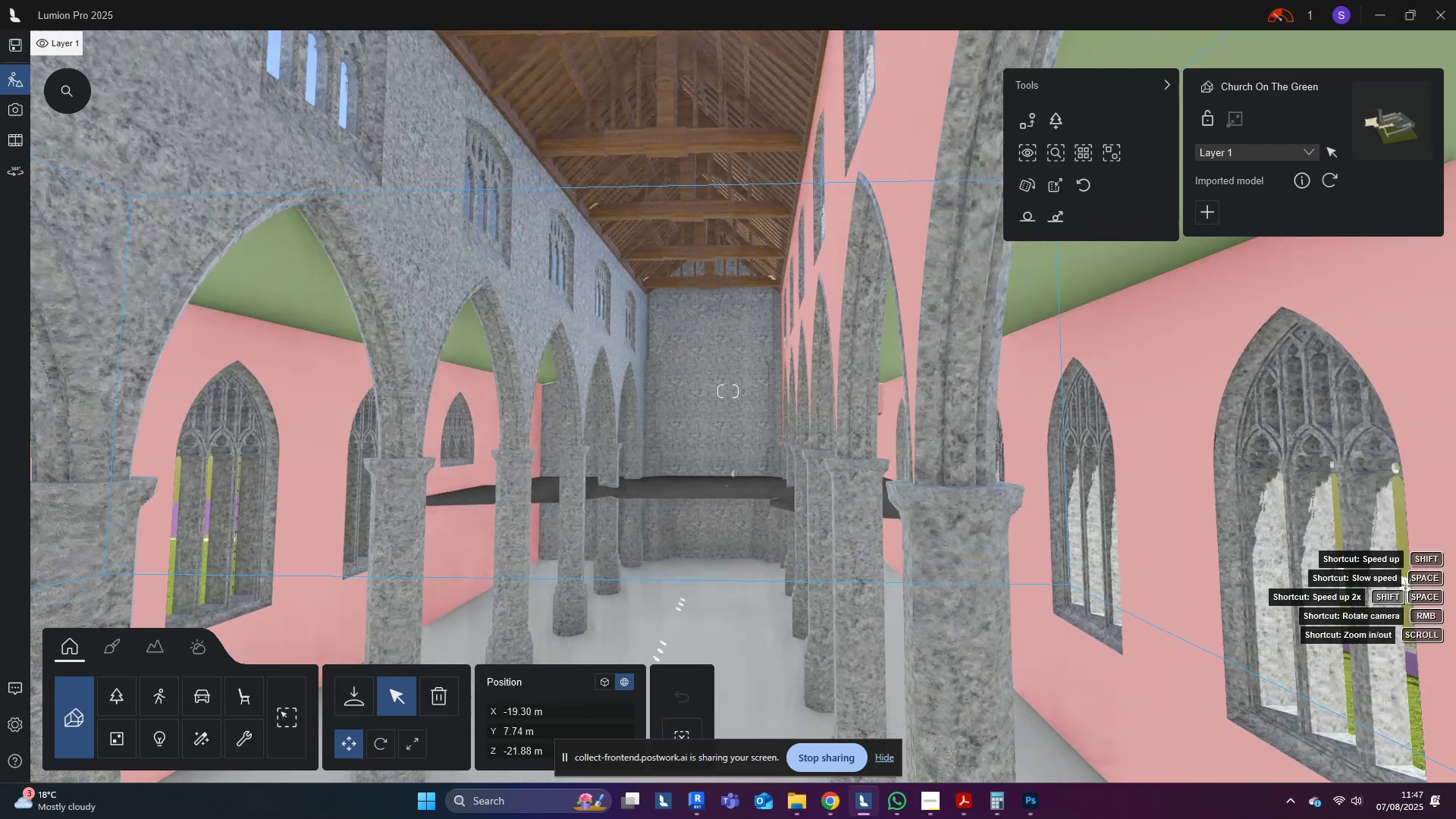 
hold_key(key=S, duration=0.61)
 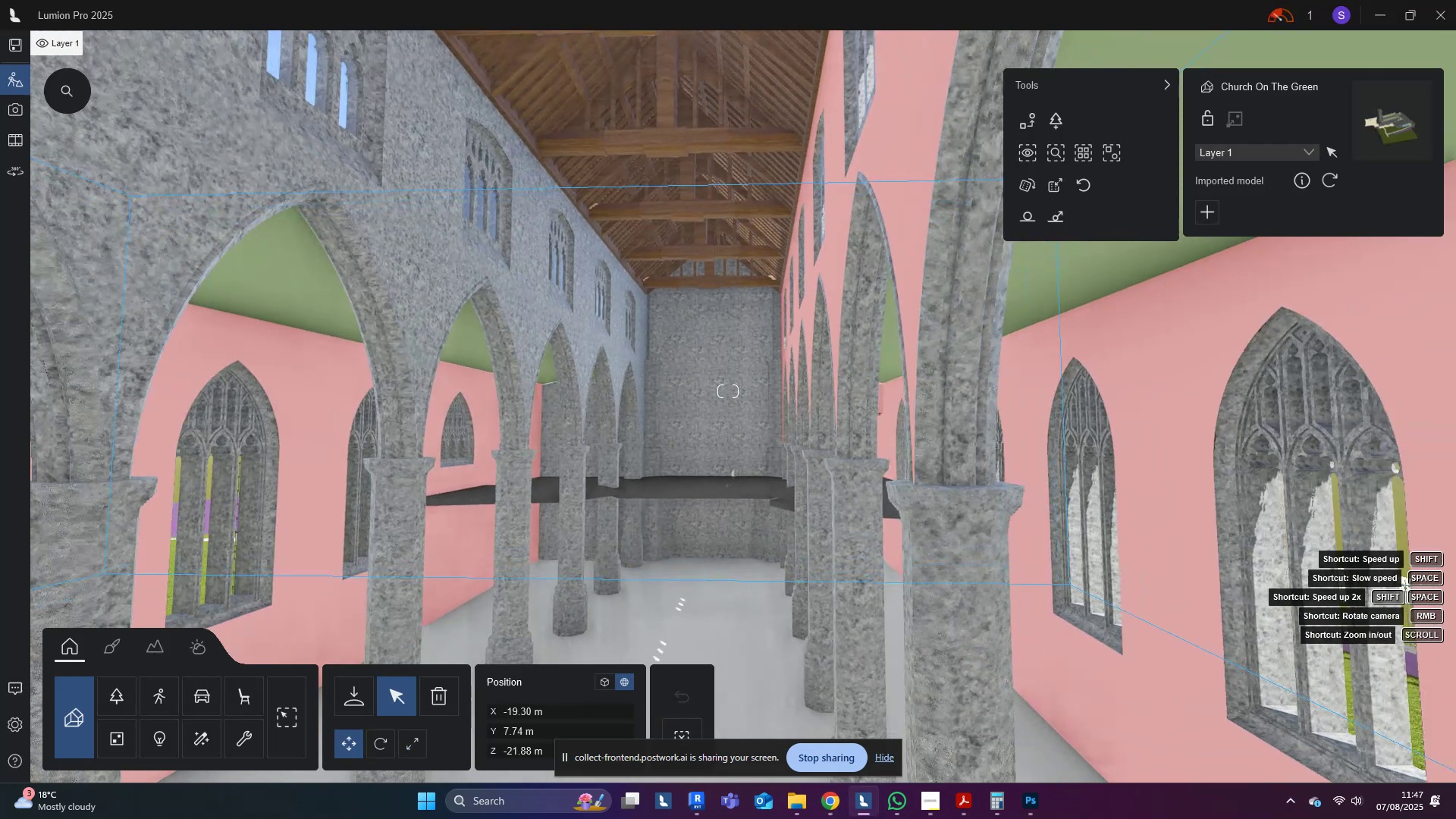 
hold_key(key=Space, duration=0.43)
 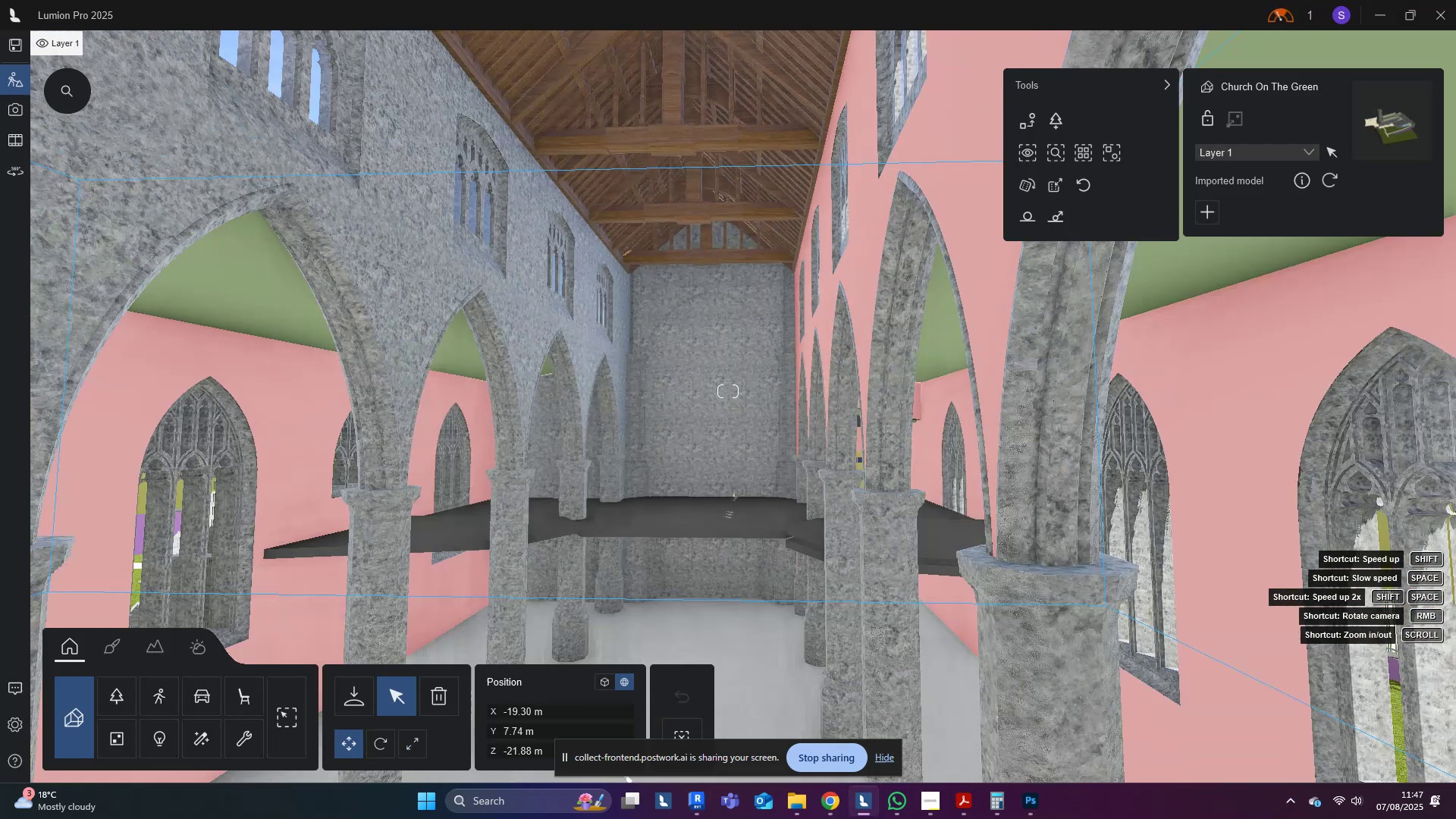 
hold_key(key=S, duration=0.59)
 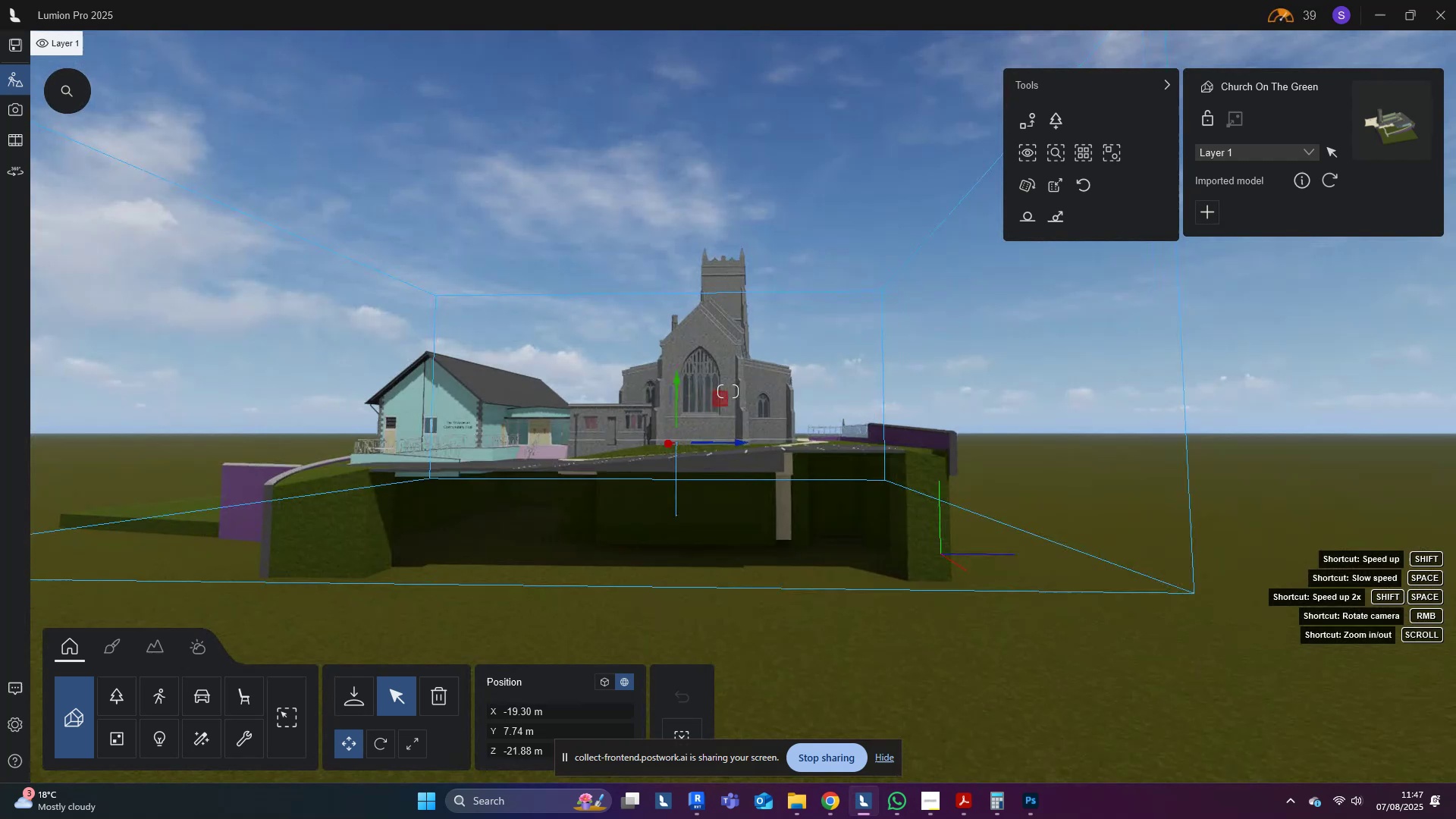 
hold_key(key=Space, duration=0.47)
 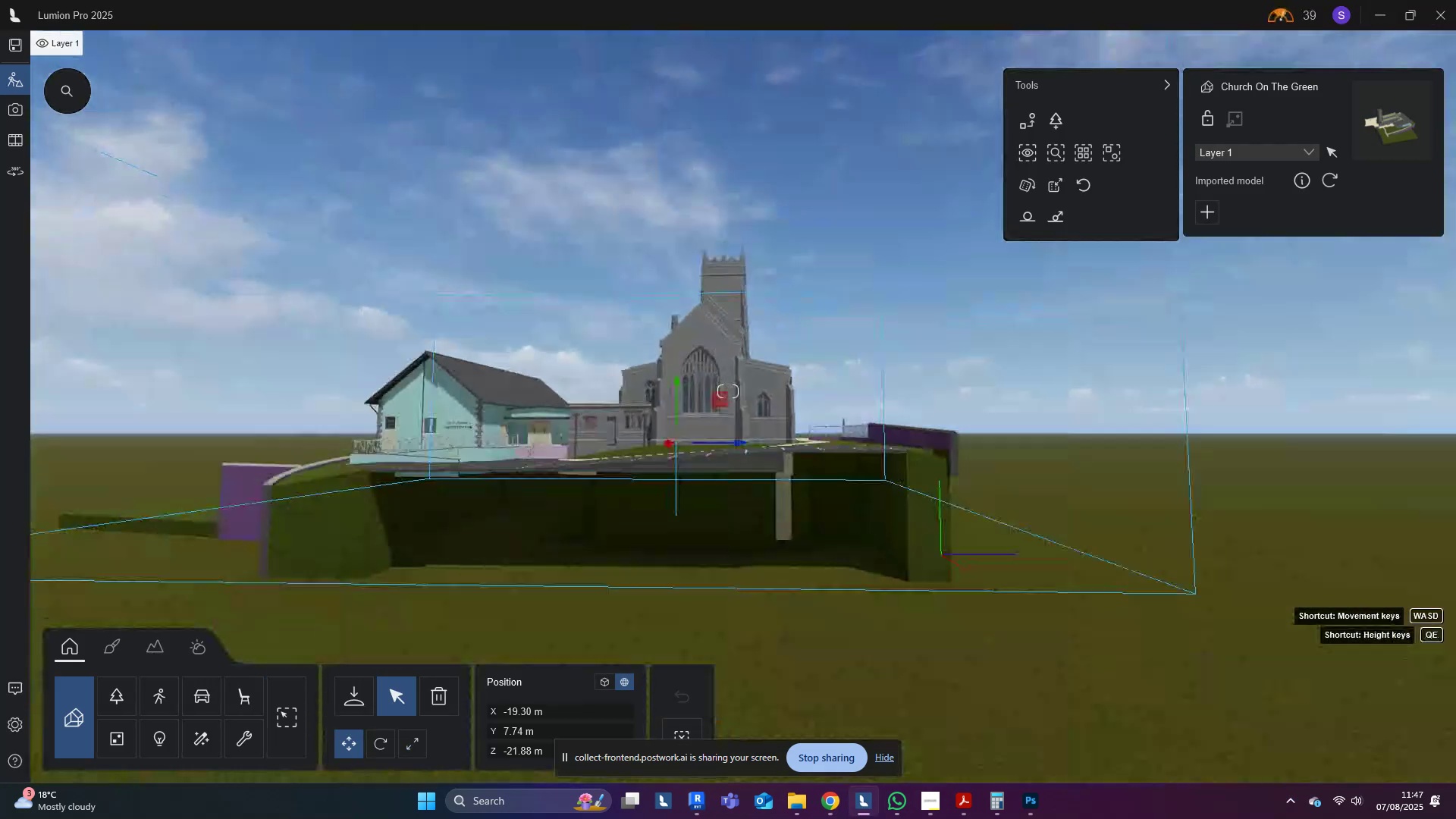 
hold_key(key=W, duration=0.42)
 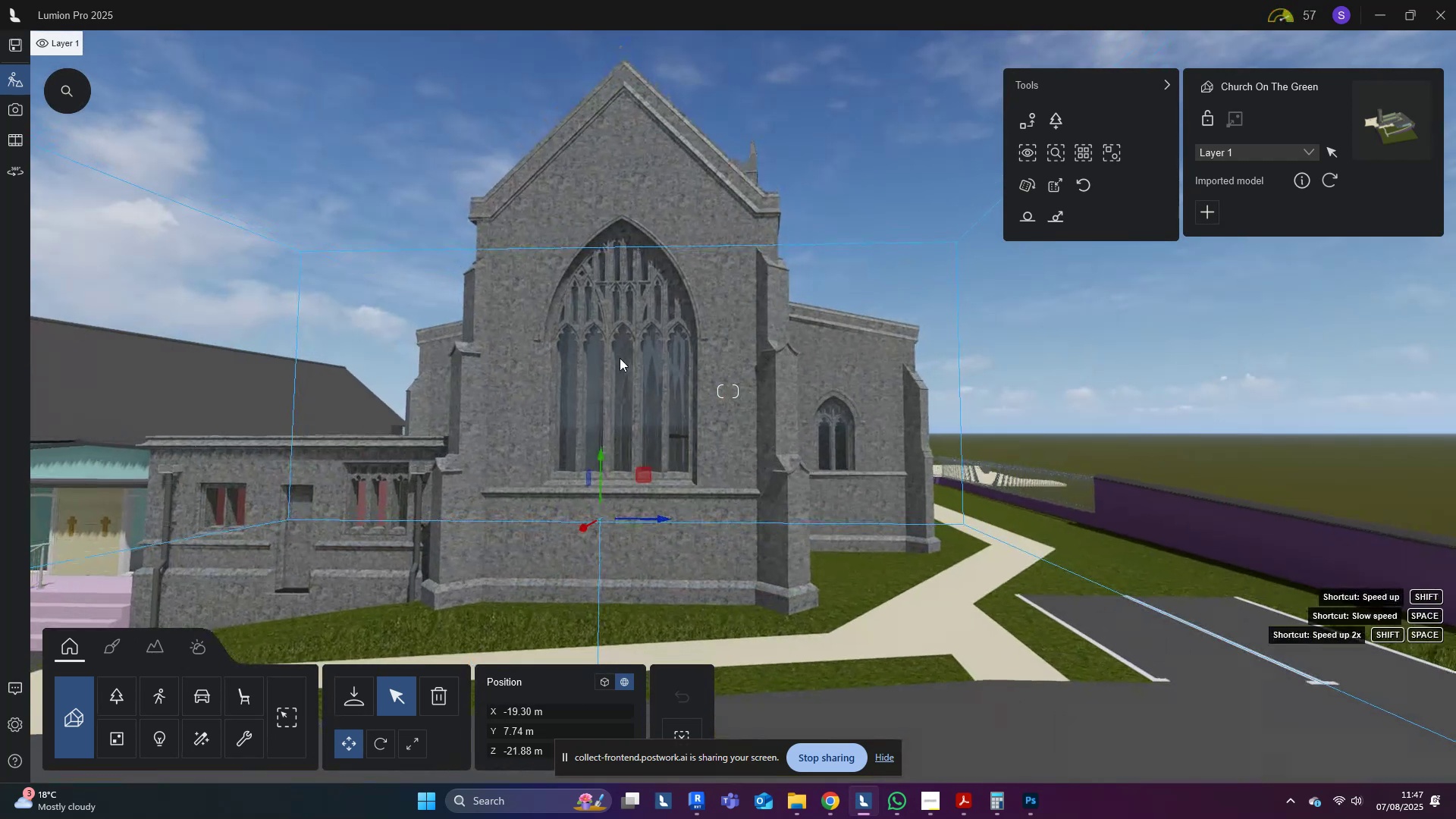 
hold_key(key=Space, duration=0.3)
 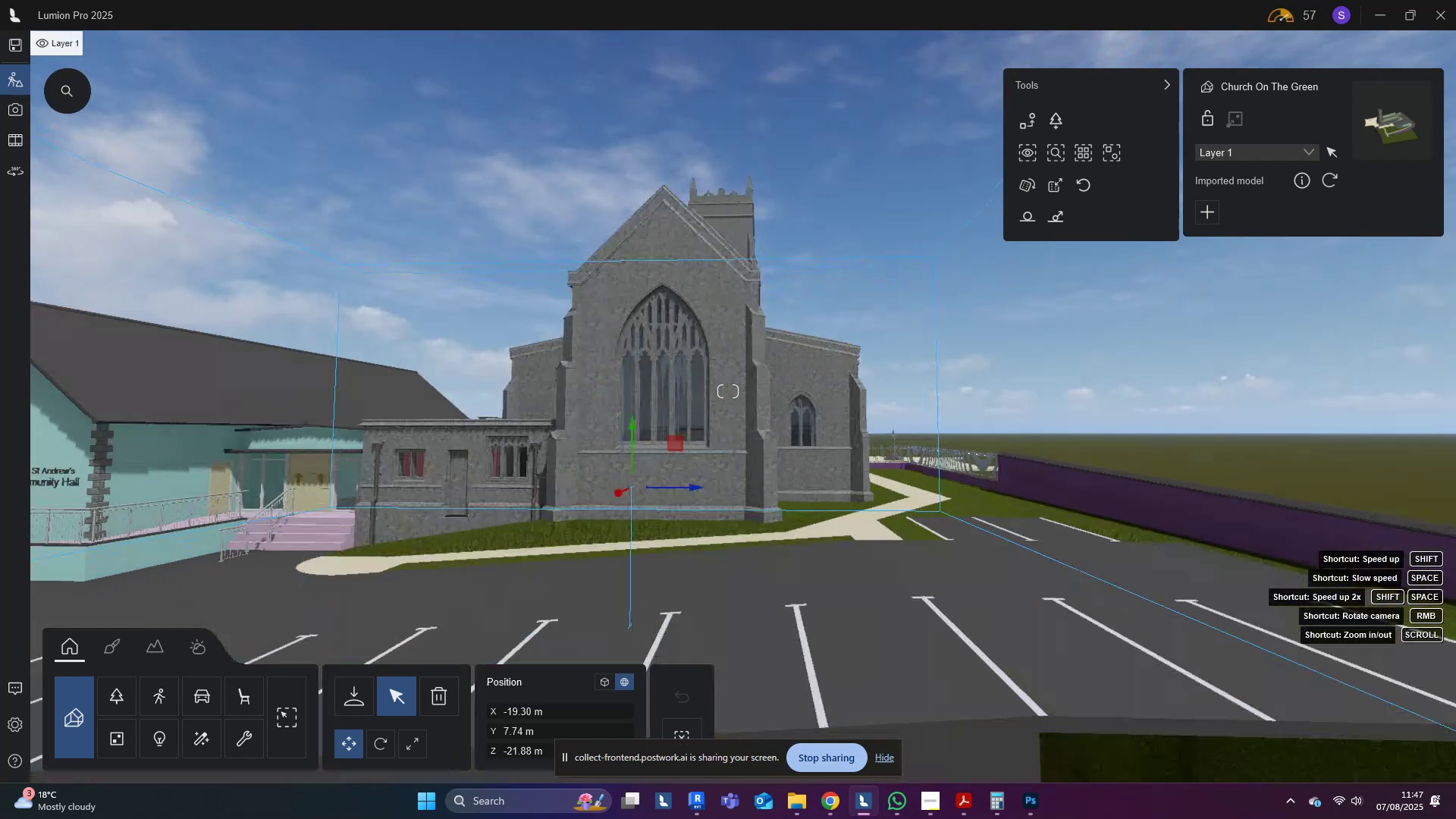 
key(Shift+S)
 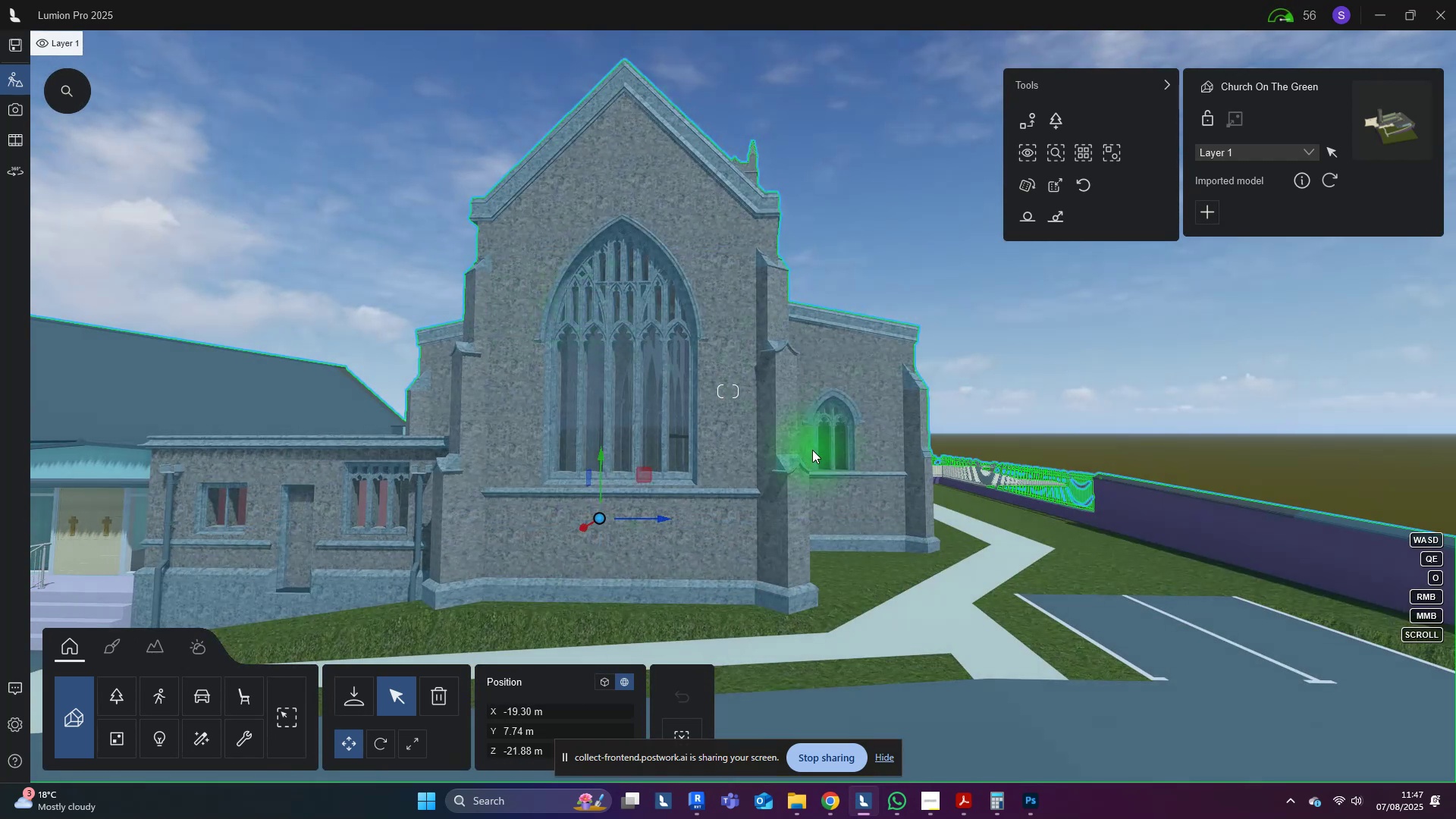 
hold_key(key=D, duration=0.9)
 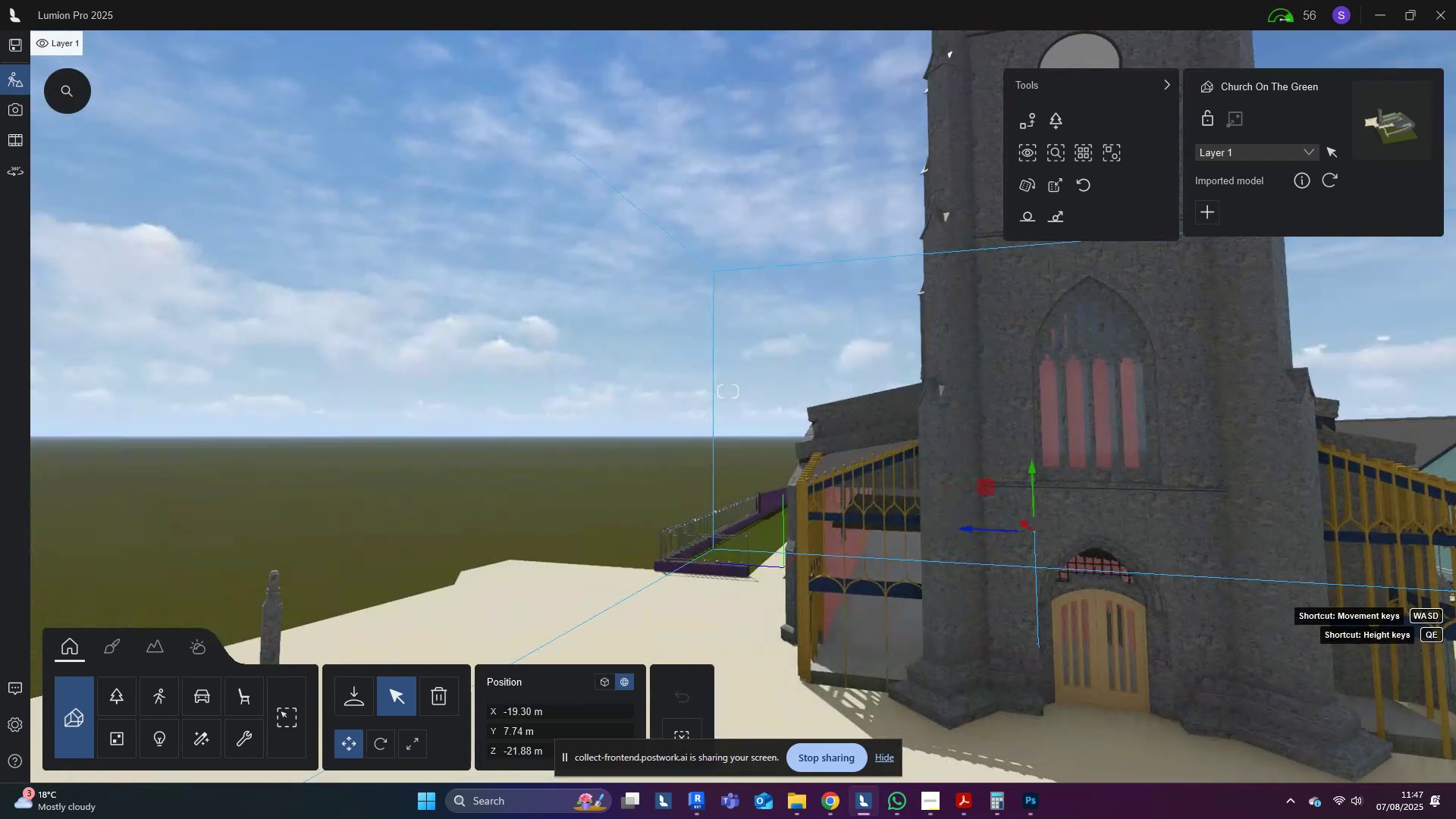 
hold_key(key=ShiftLeft, duration=0.93)
 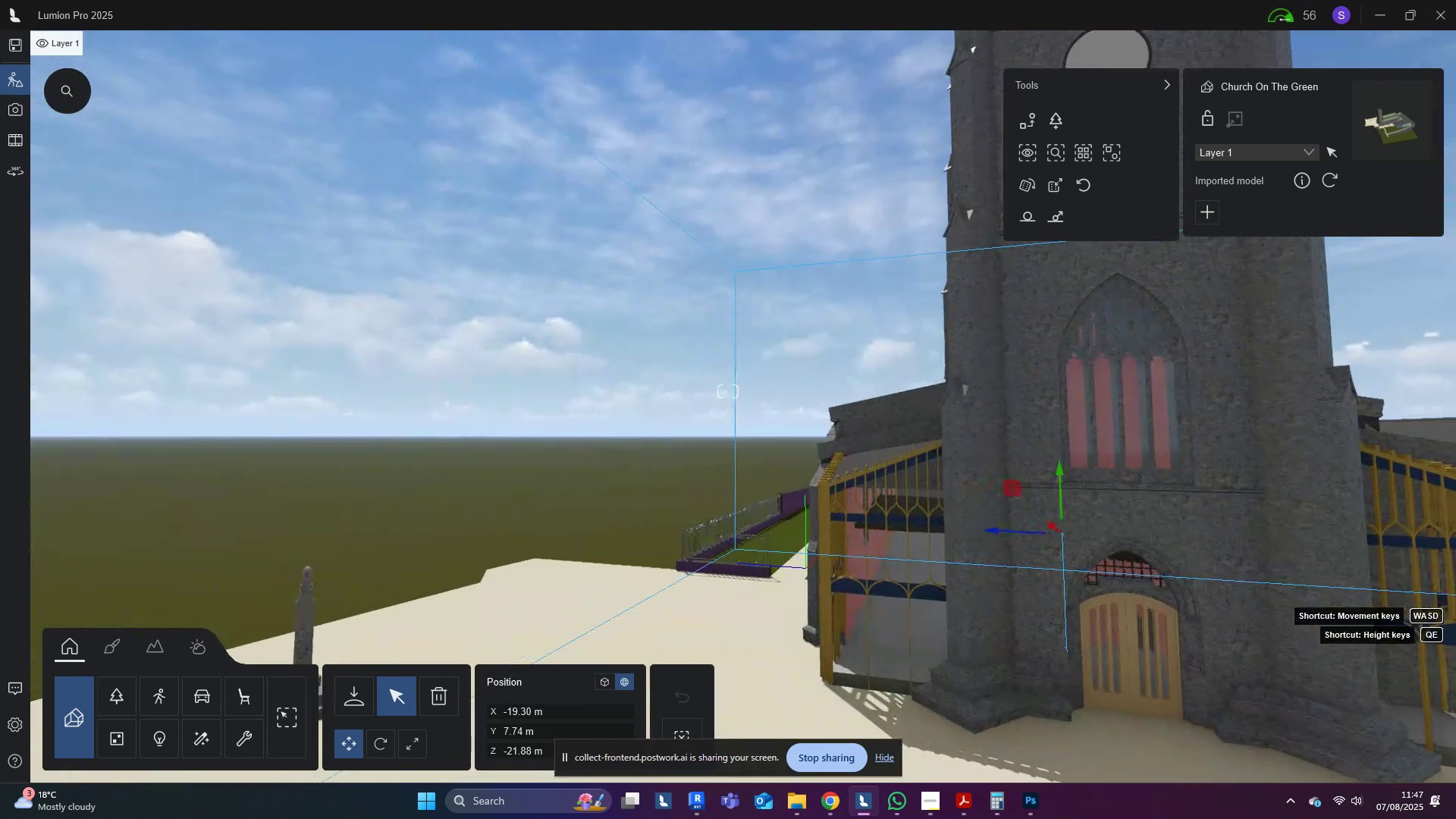 
hold_key(key=Space, duration=0.73)
 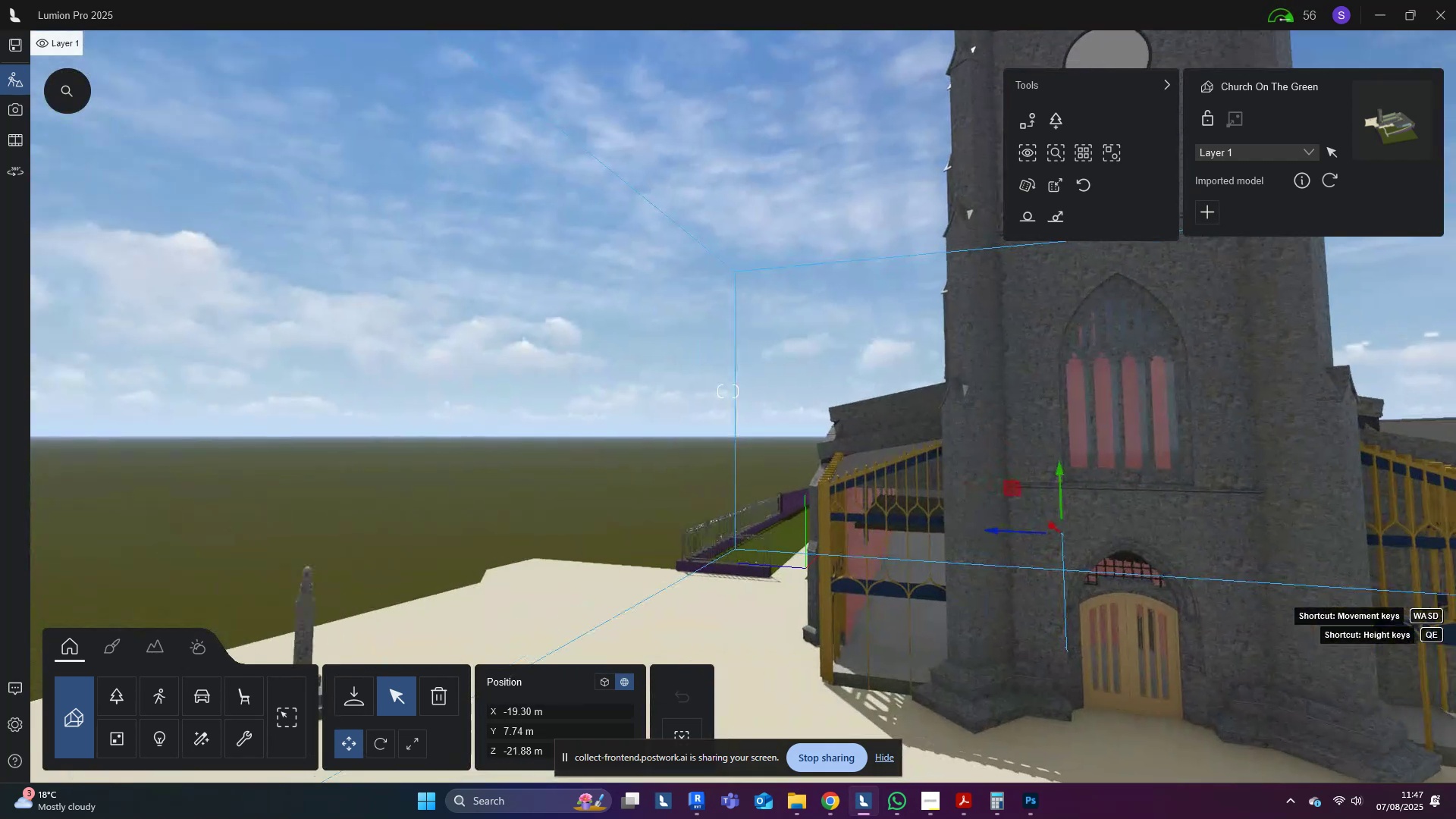 
hold_key(key=W, duration=0.66)
 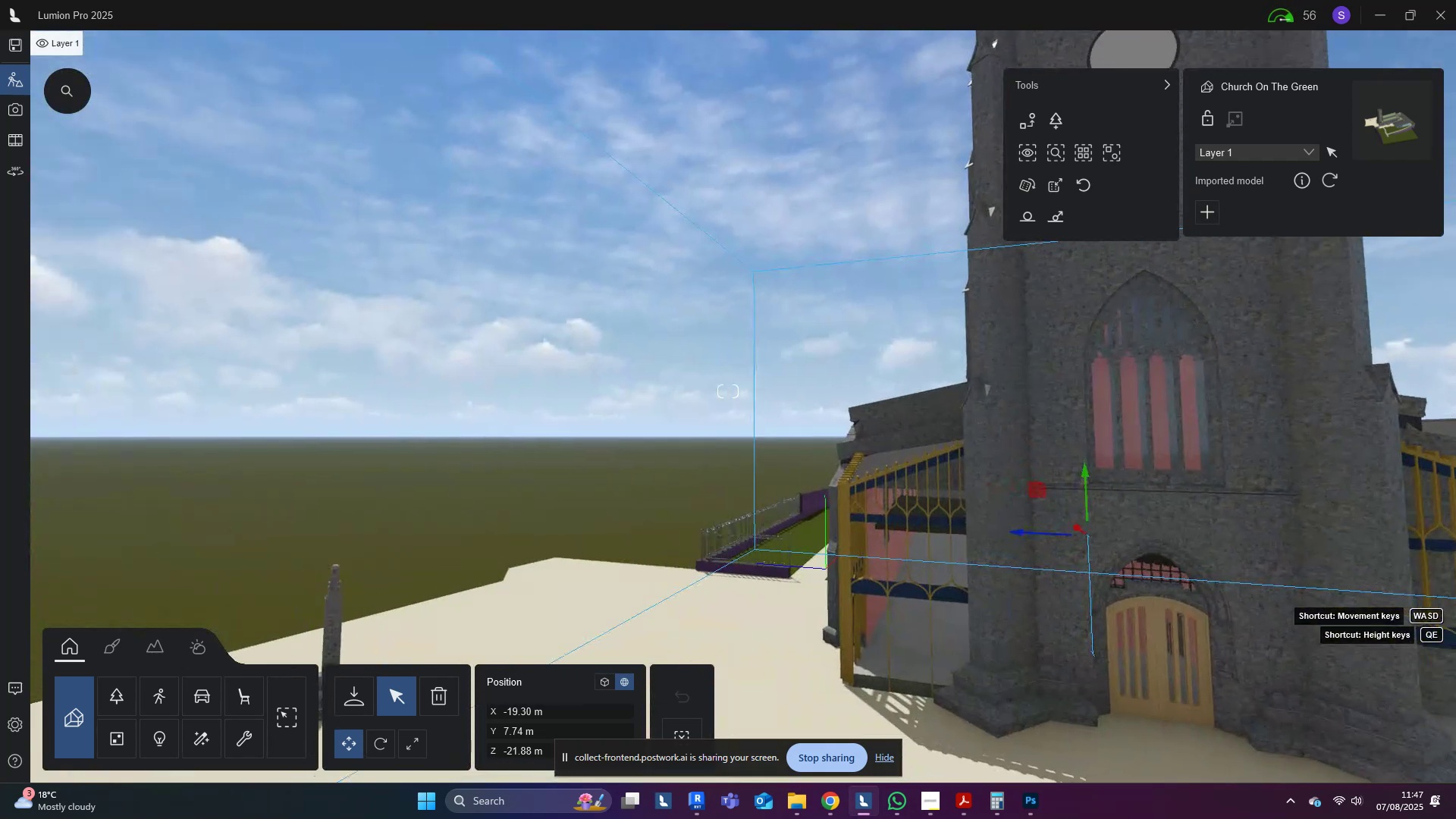 
right_click([933, 491])
 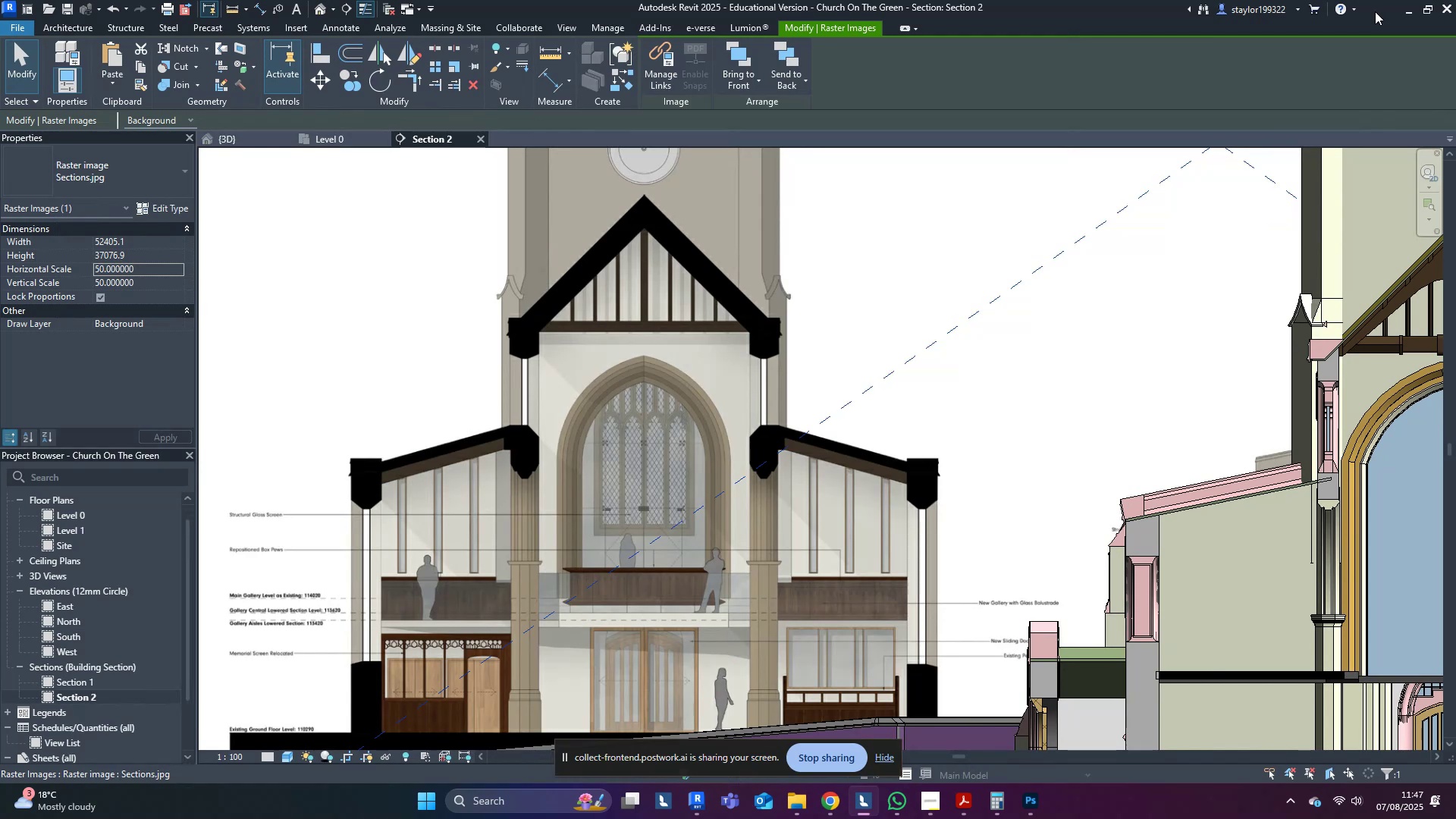 
wait(6.31)
 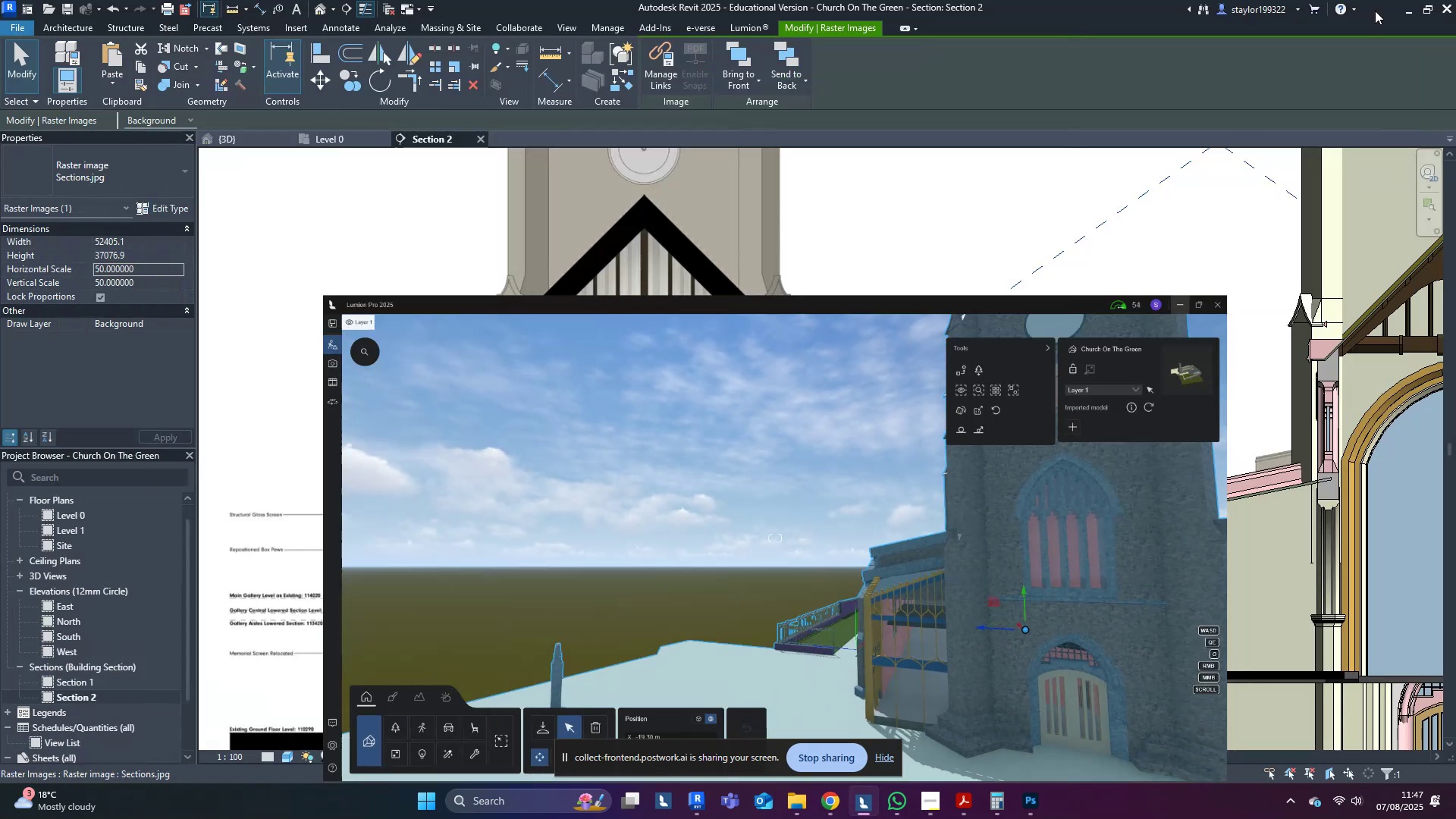 
middle_click([688, 466])
 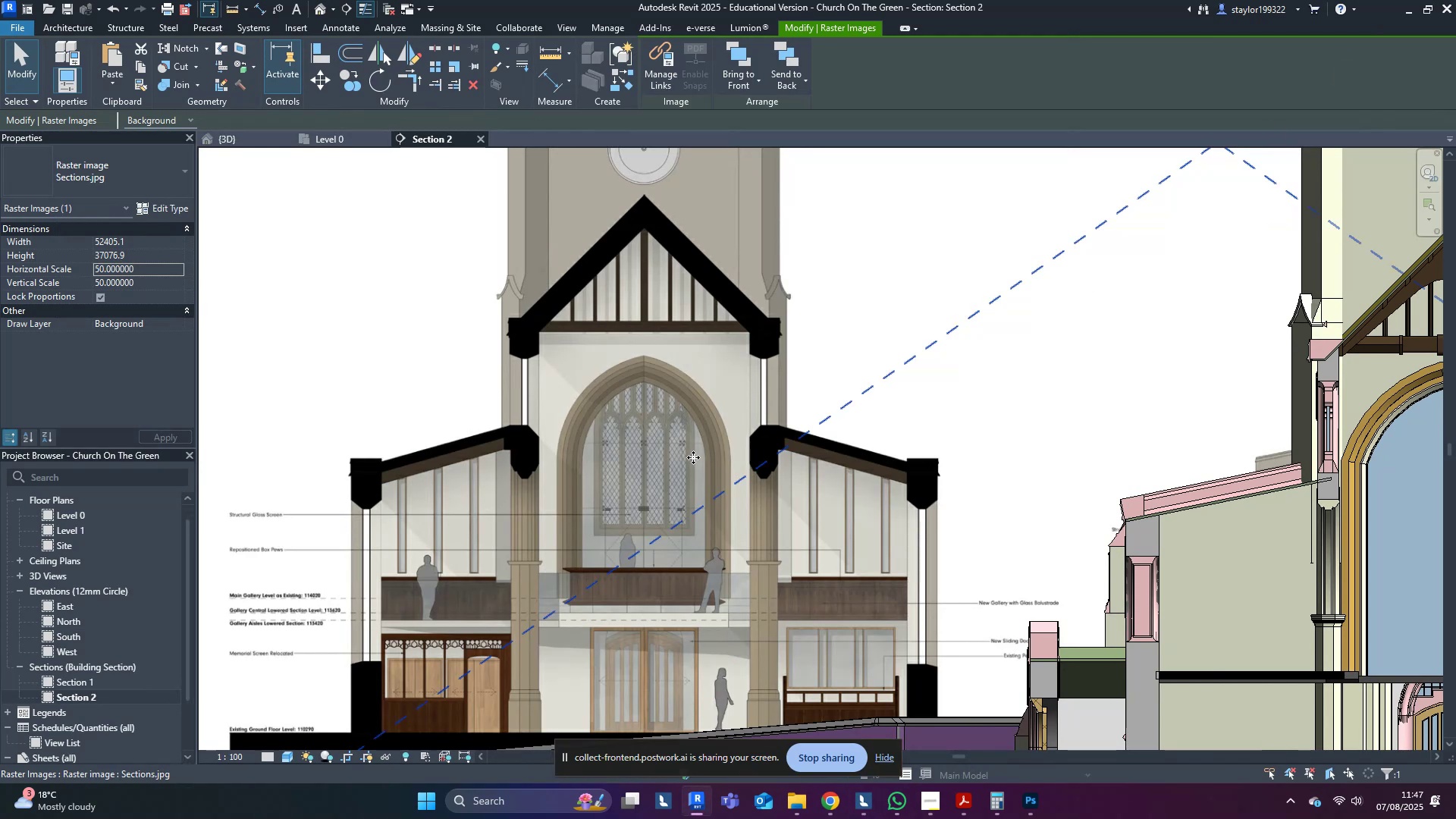 
scroll: coordinate [1080, 463], scroll_direction: down, amount: 4.0
 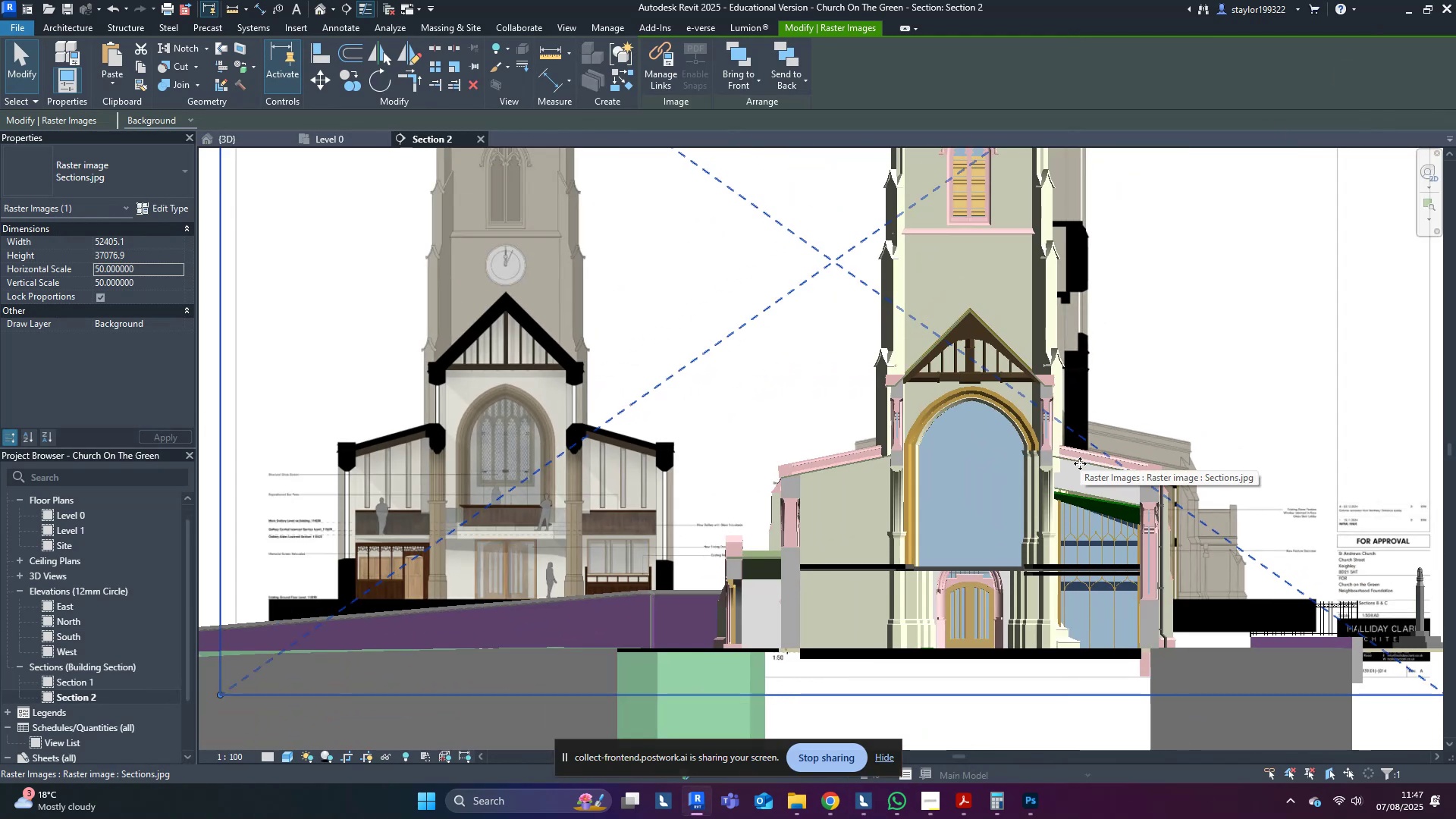 
type(sdwfsd)
 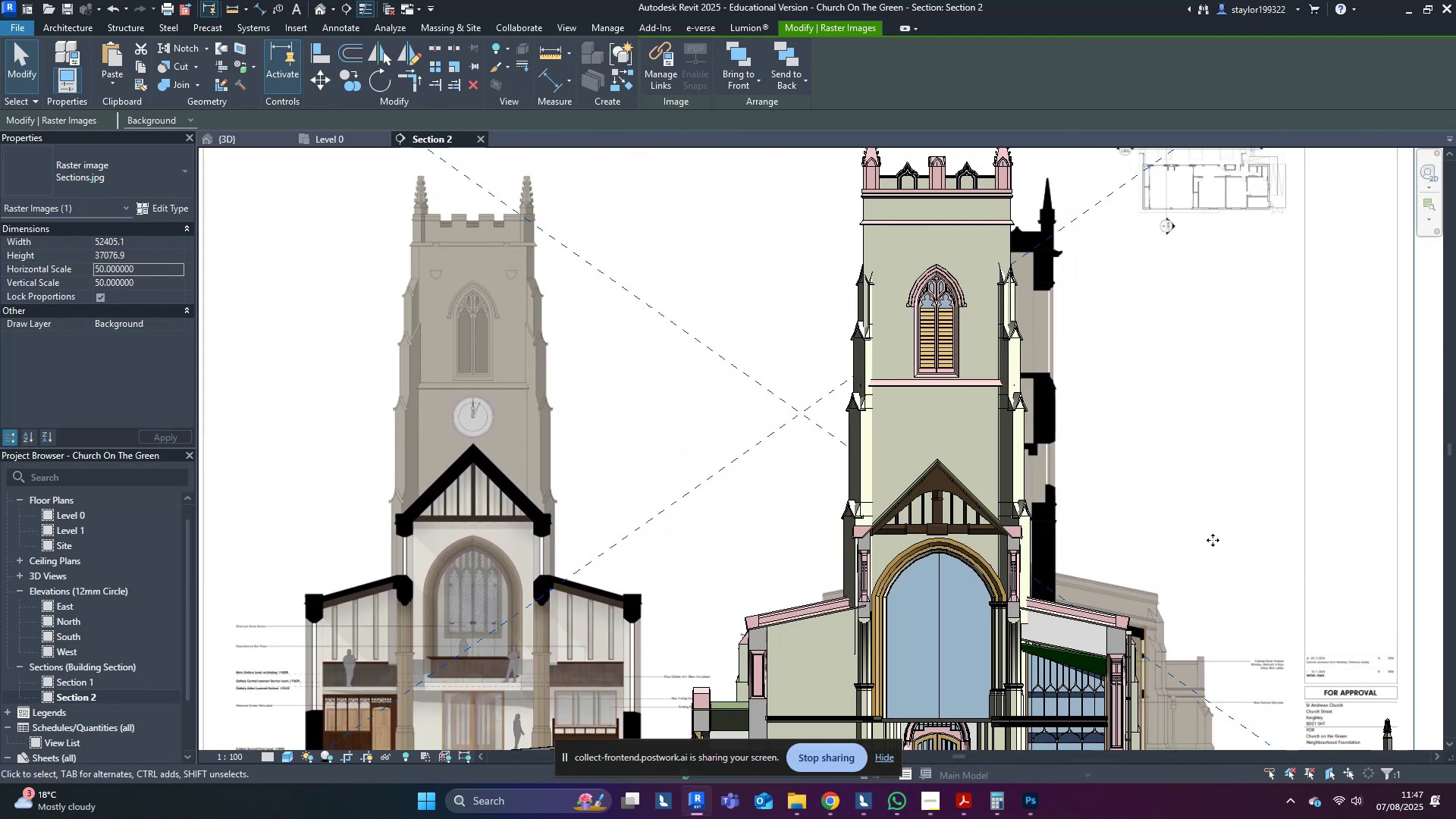 
hold_key(key=ShiftLeft, duration=2.37)
 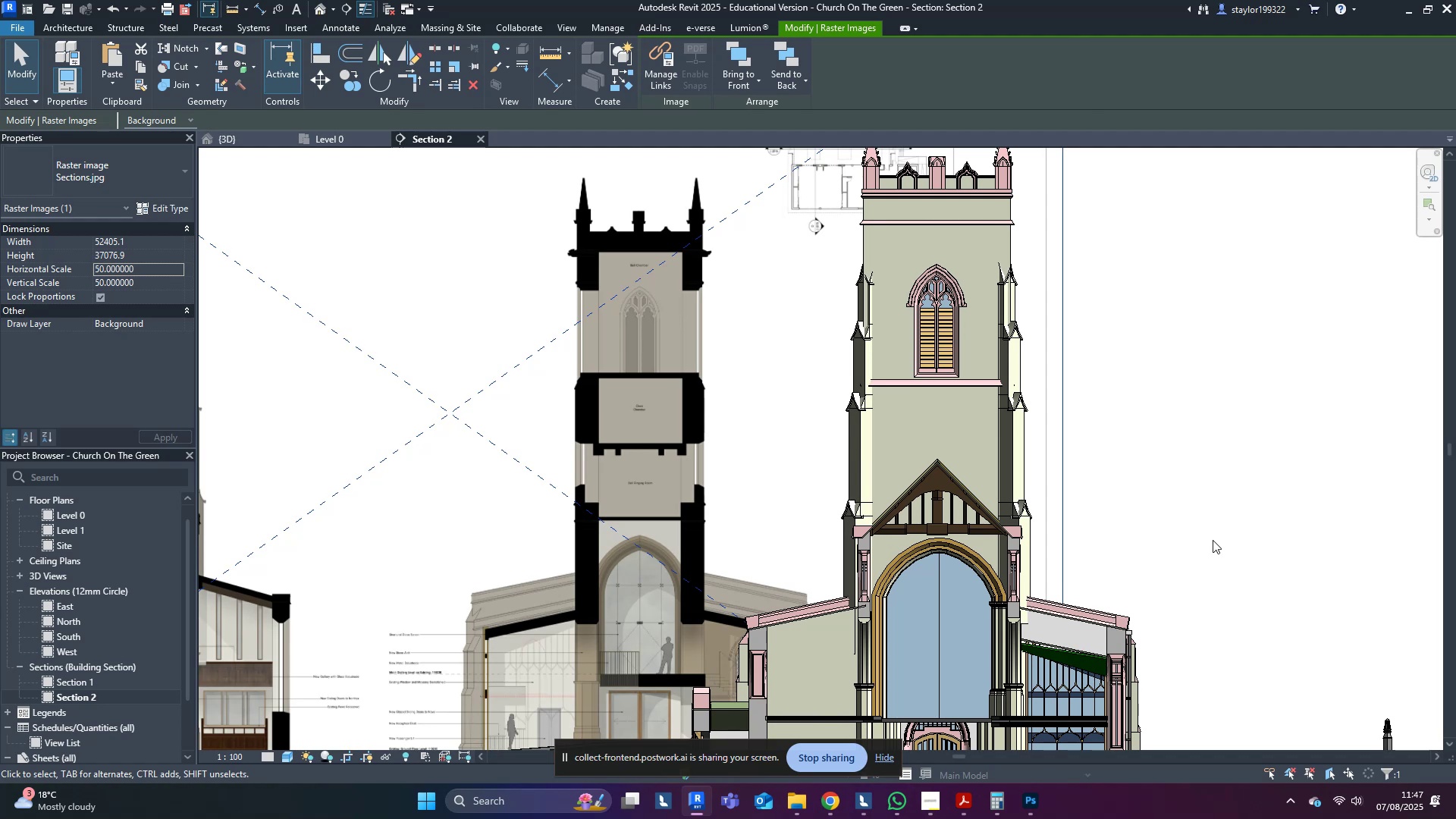 
hold_key(key=ArrowLeft, duration=0.73)
 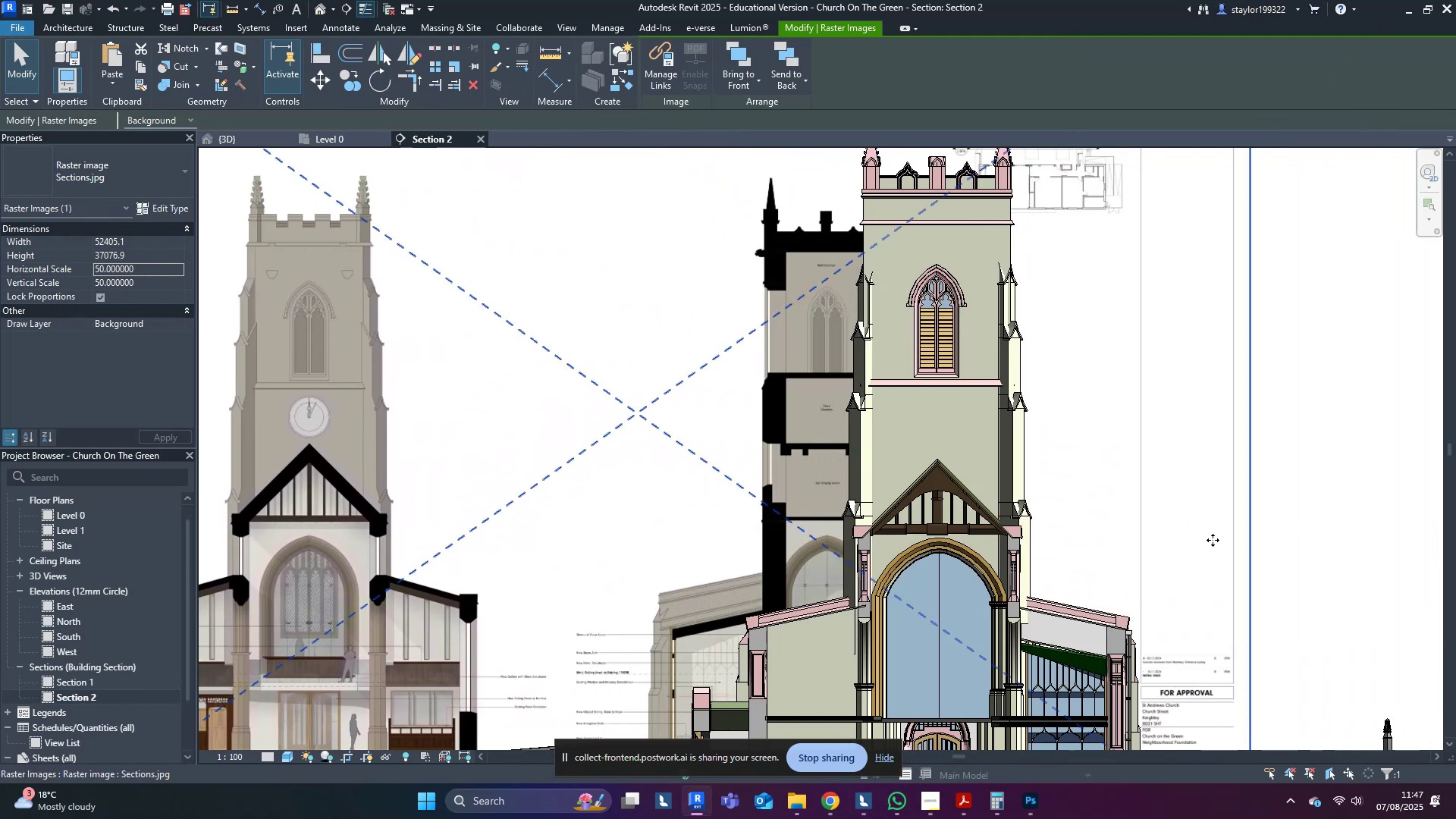 
hold_key(key=ArrowLeft, duration=0.75)
 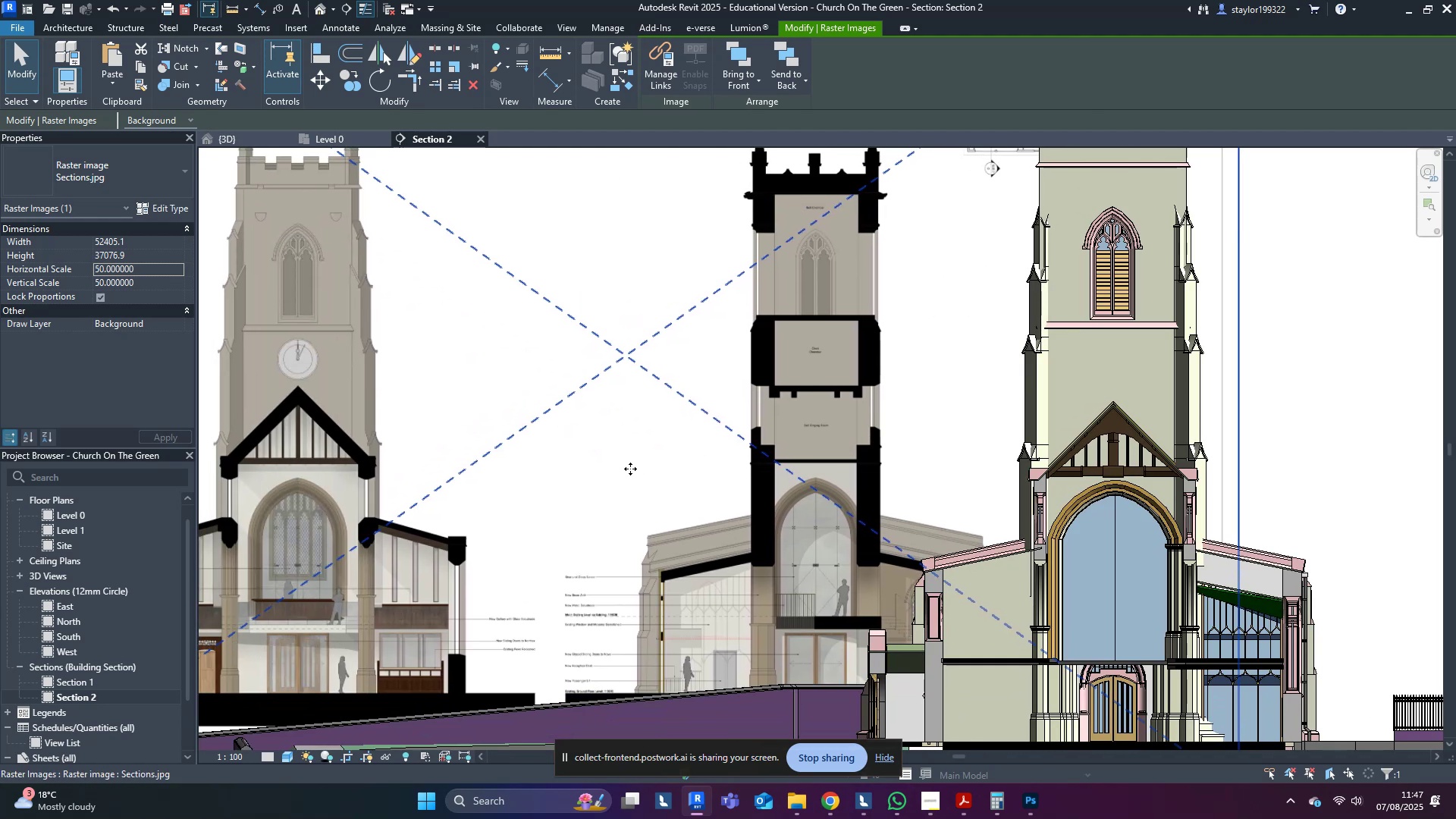 
wait(5.87)
 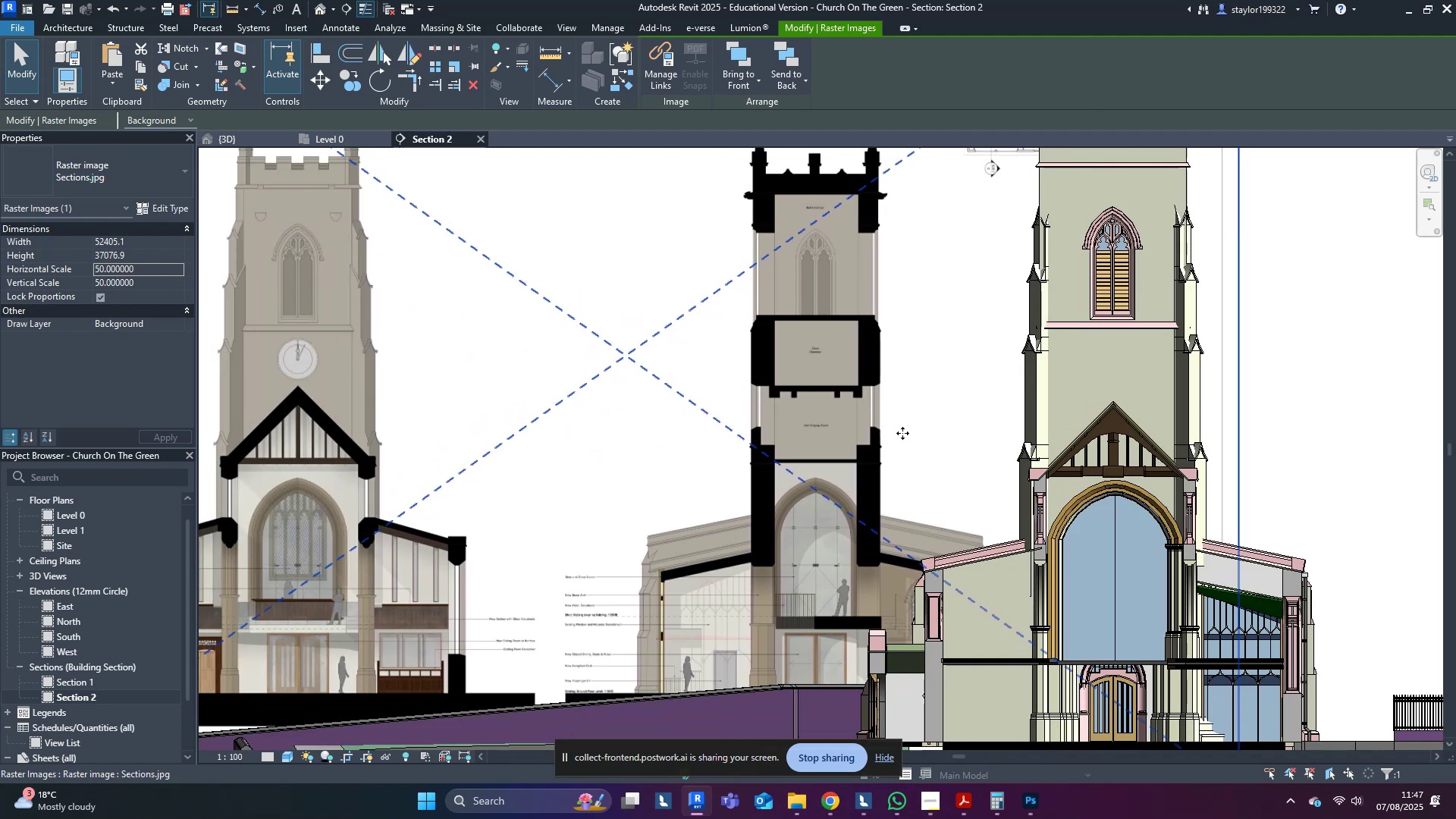 
scroll: coordinate [770, 687], scroll_direction: up, amount: 4.0
 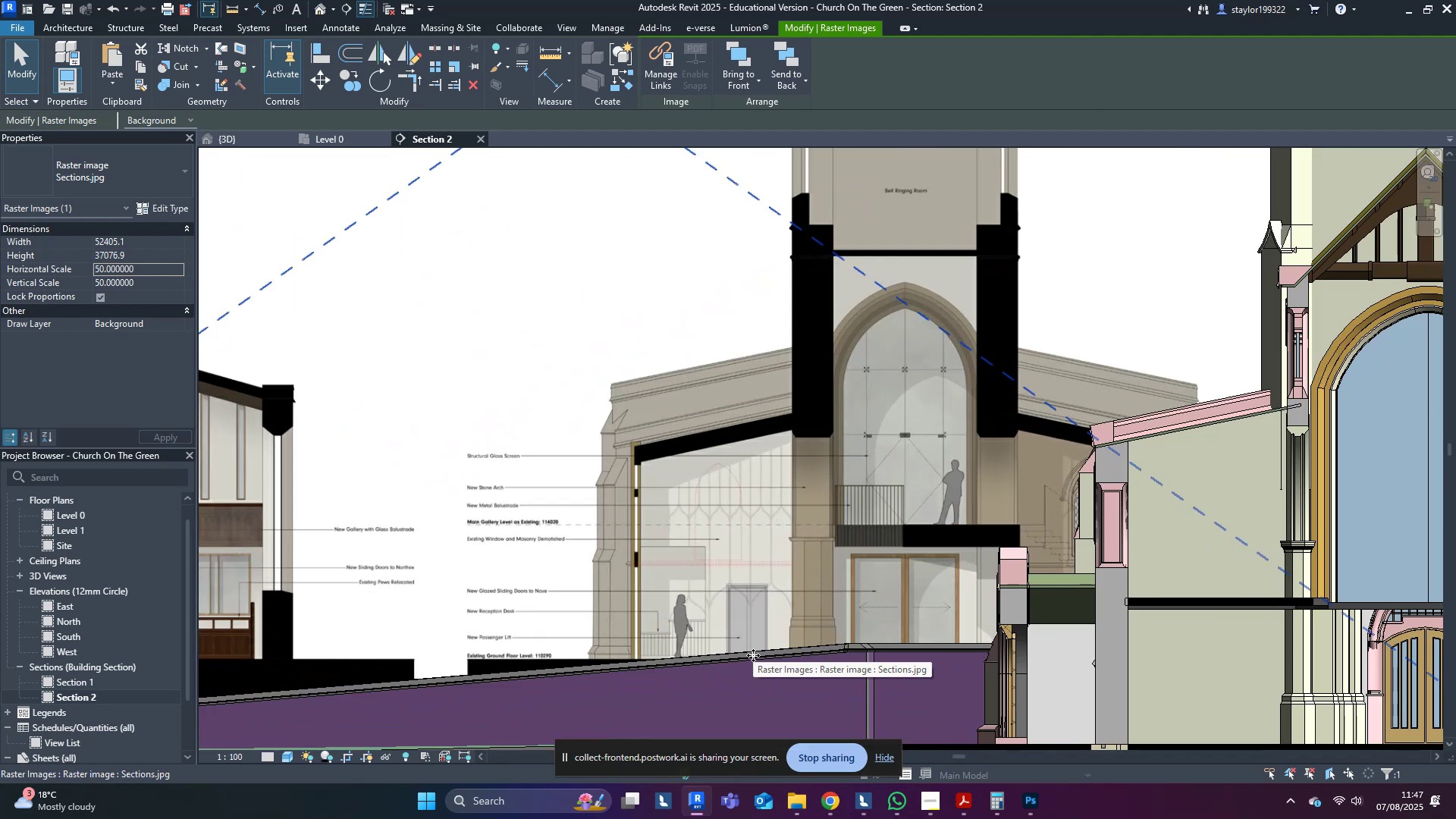 
scroll: coordinate [753, 655], scroll_direction: down, amount: 3.0
 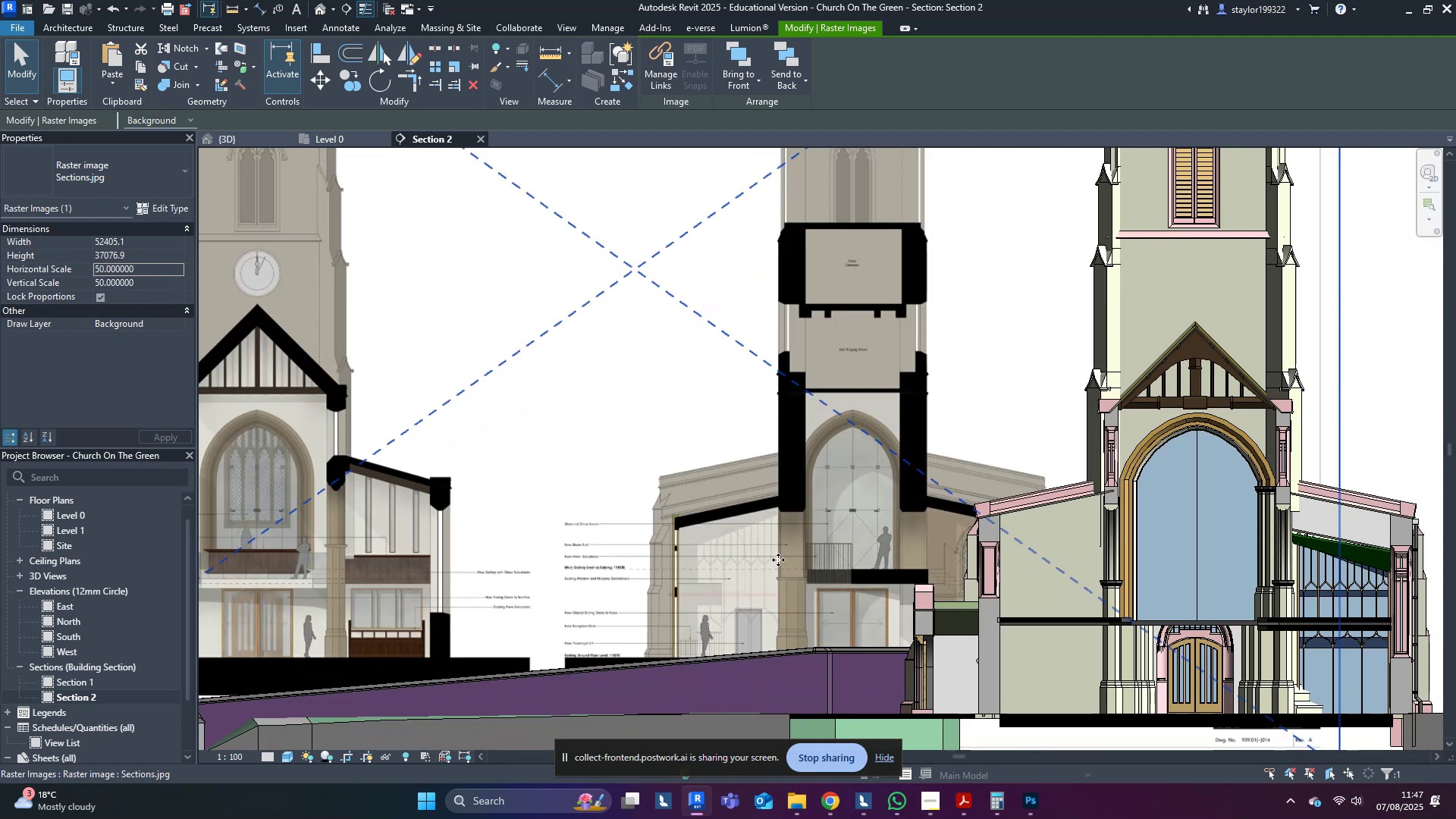 
scroll: coordinate [810, 515], scroll_direction: up, amount: 7.0
 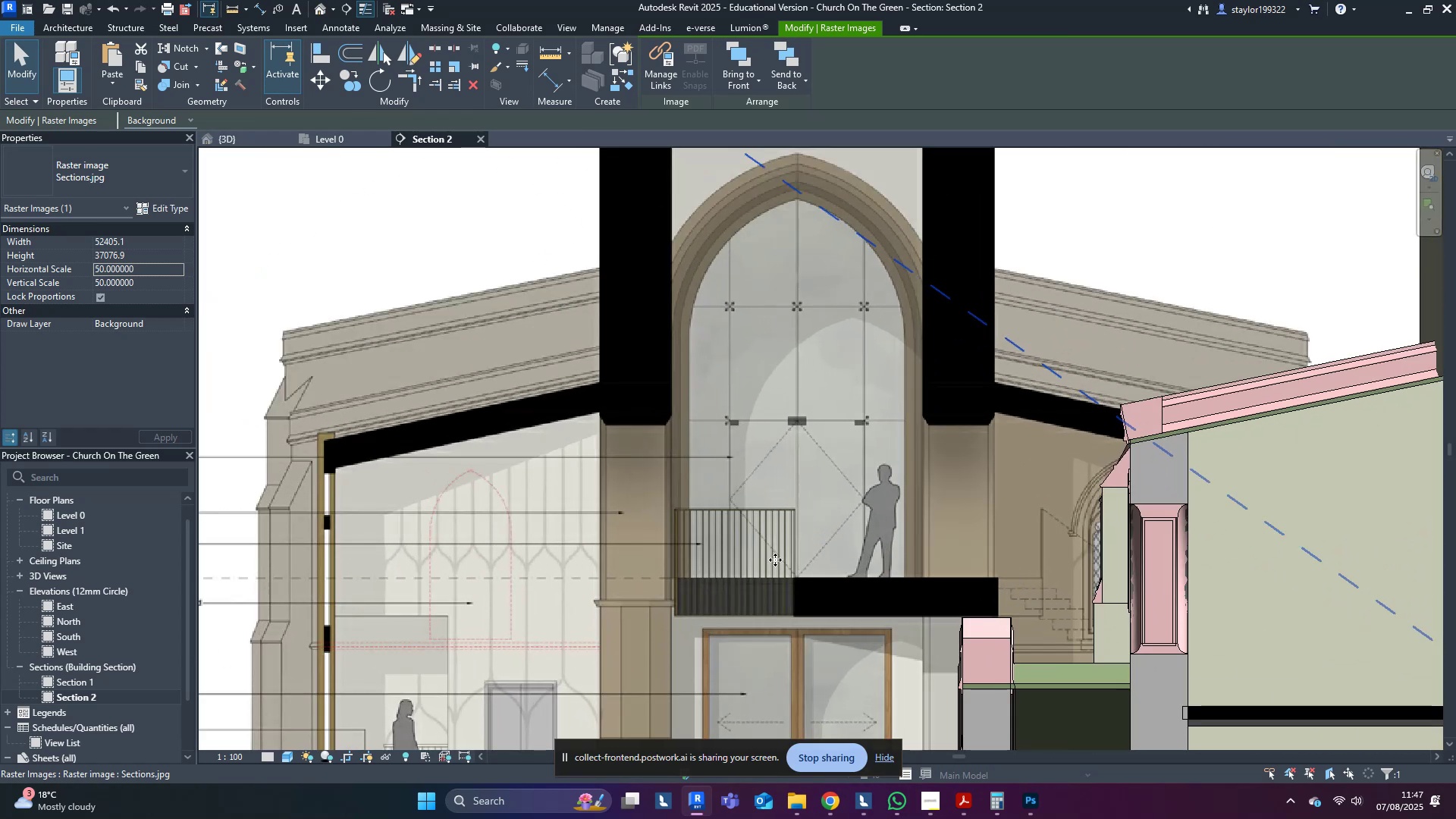 
scroll: coordinate [735, 631], scroll_direction: down, amount: 5.0
 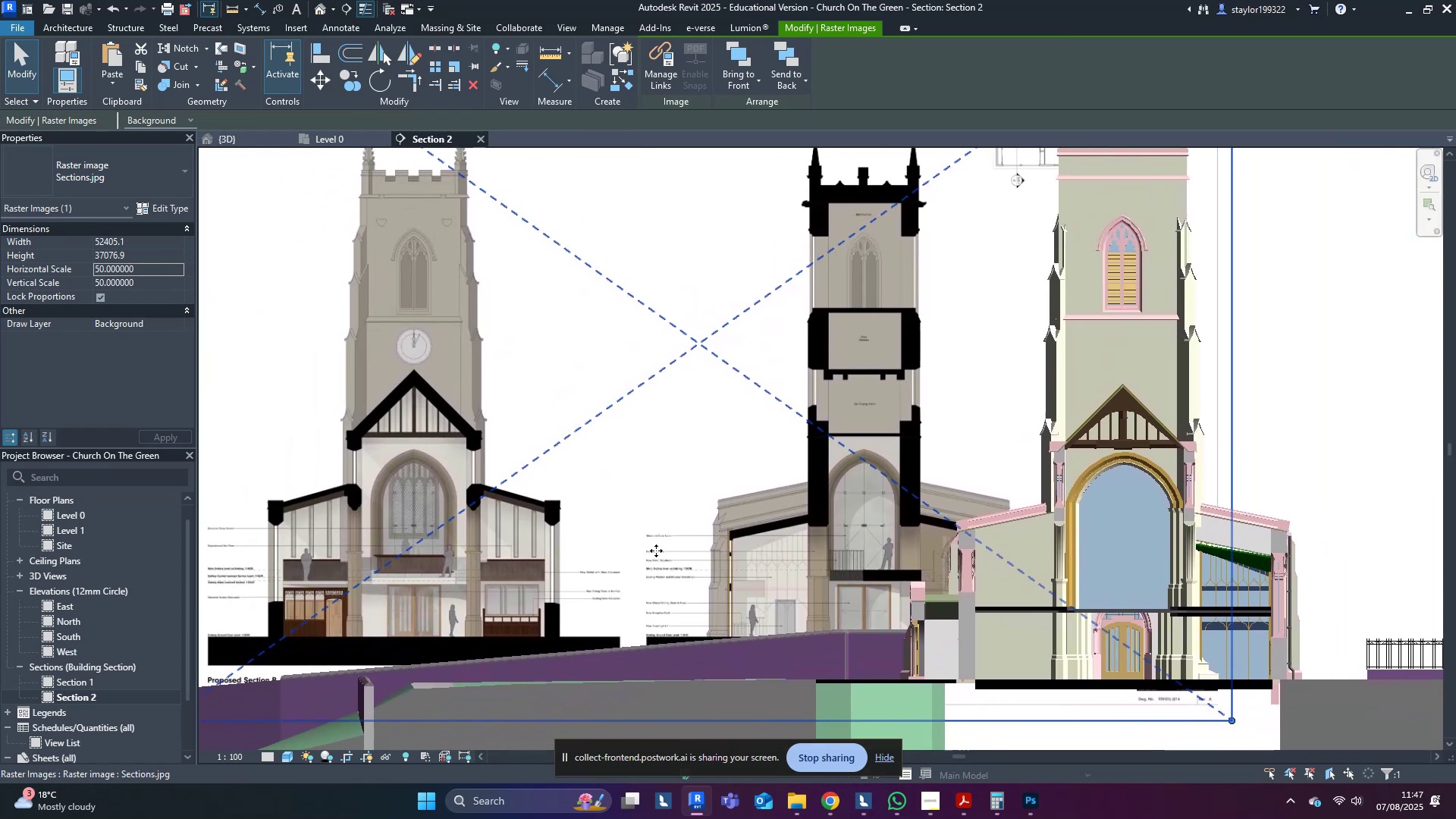 
left_click_drag(start_coordinate=[850, 538], to_coordinate=[703, 451])
 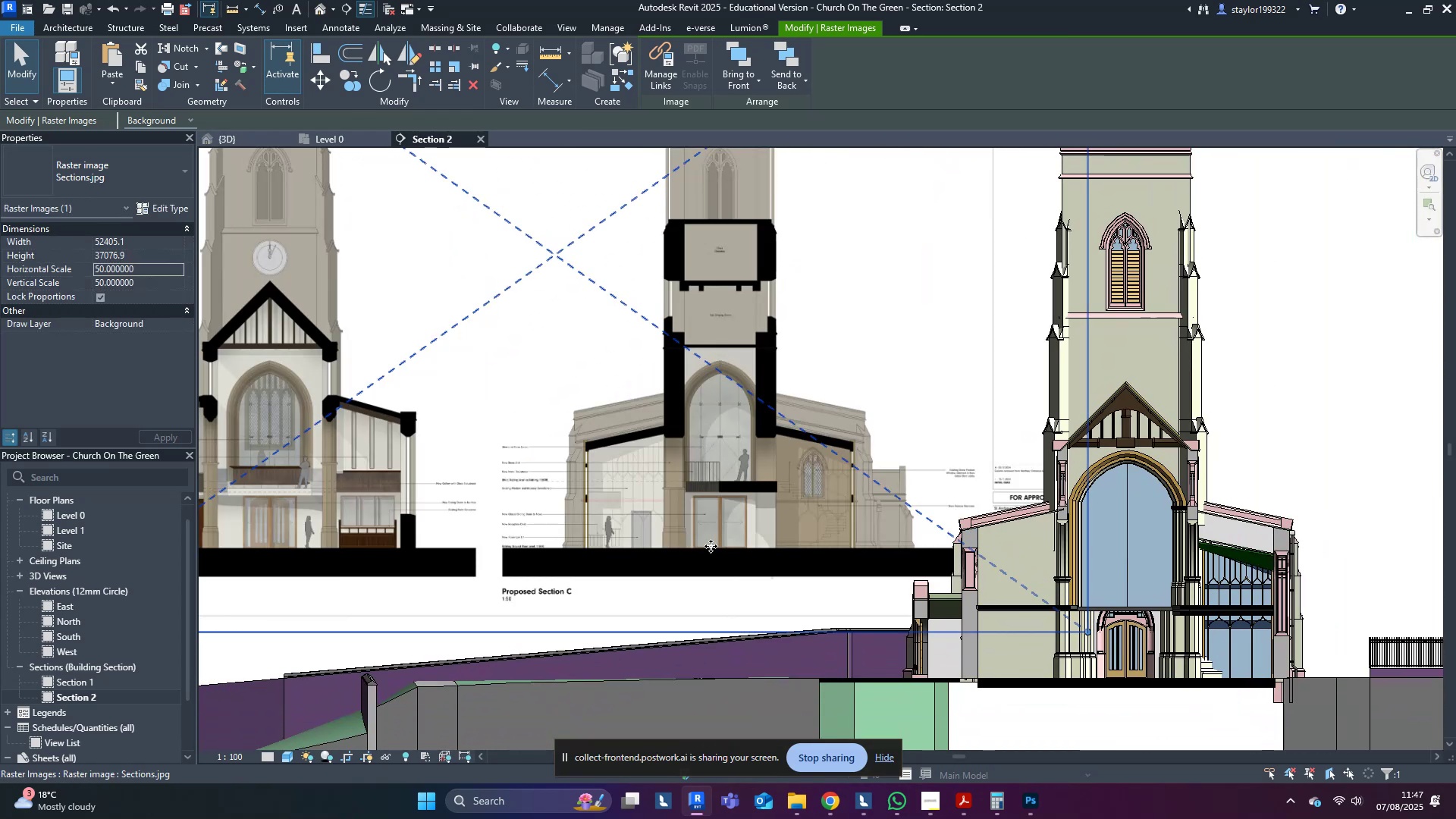 
scroll: coordinate [764, 522], scroll_direction: up, amount: 3.0
 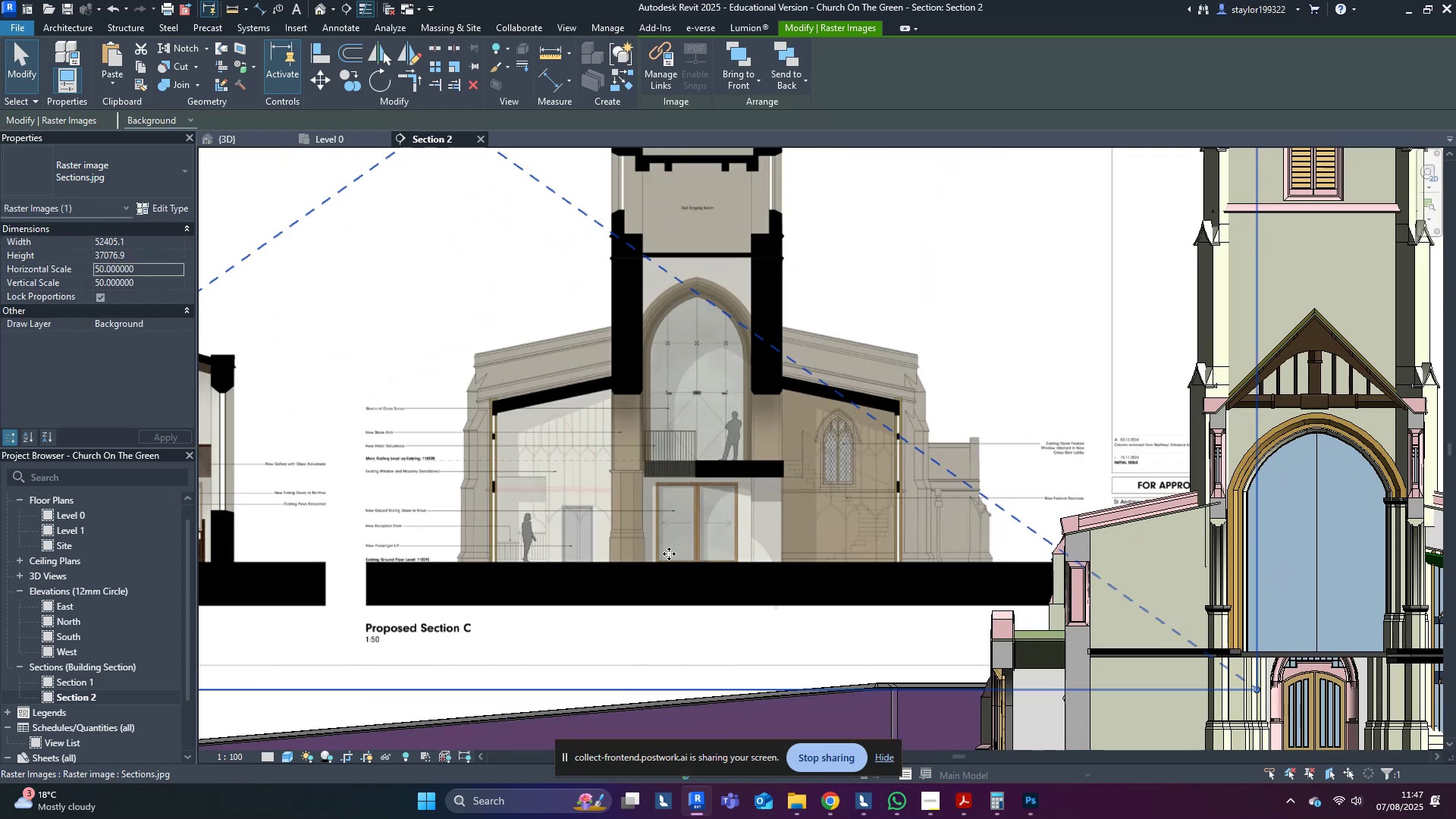 
scroll: coordinate [639, 582], scroll_direction: down, amount: 3.0
 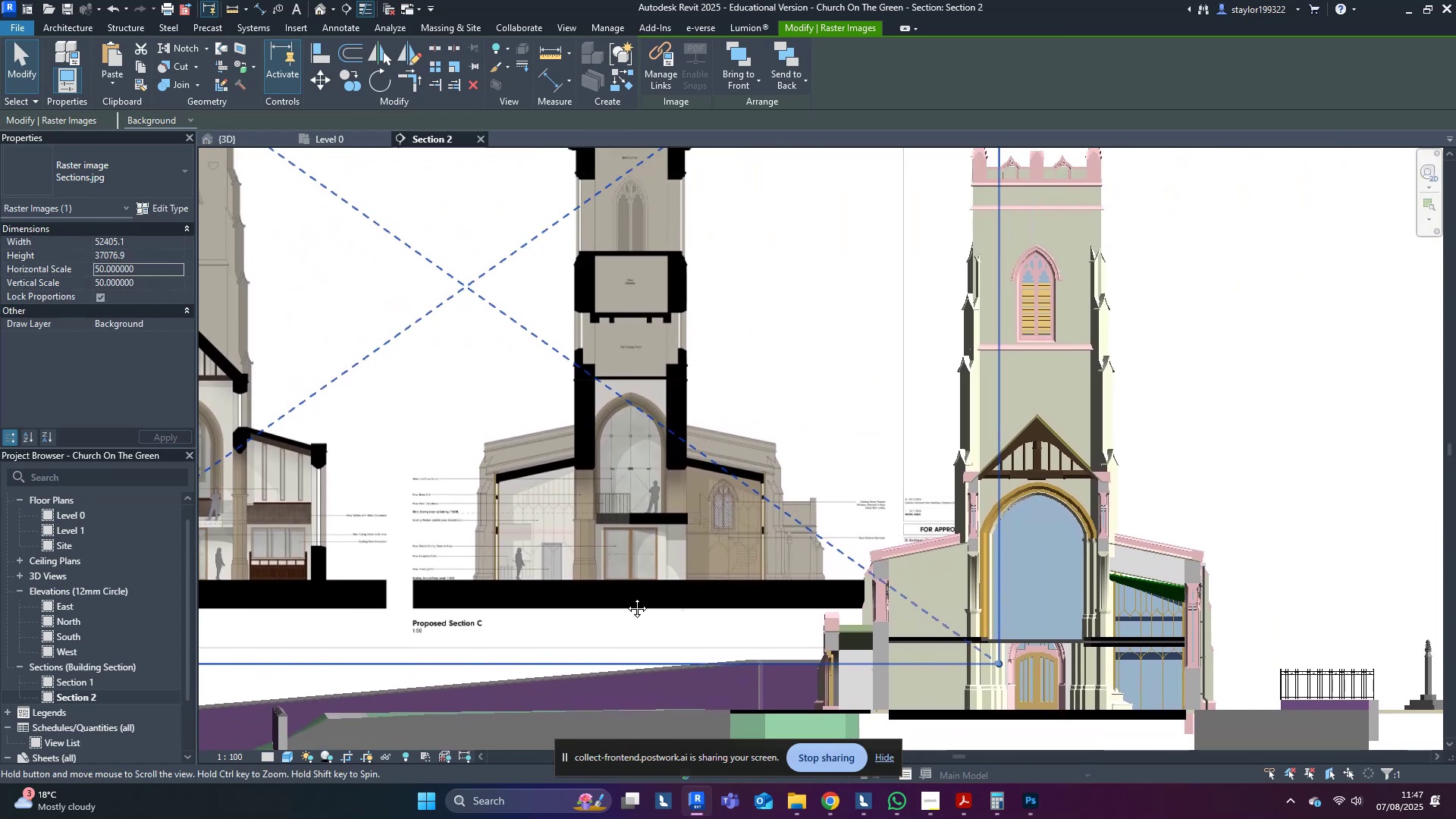 
left_click_drag(start_coordinate=[584, 470], to_coordinate=[1141, 585])
 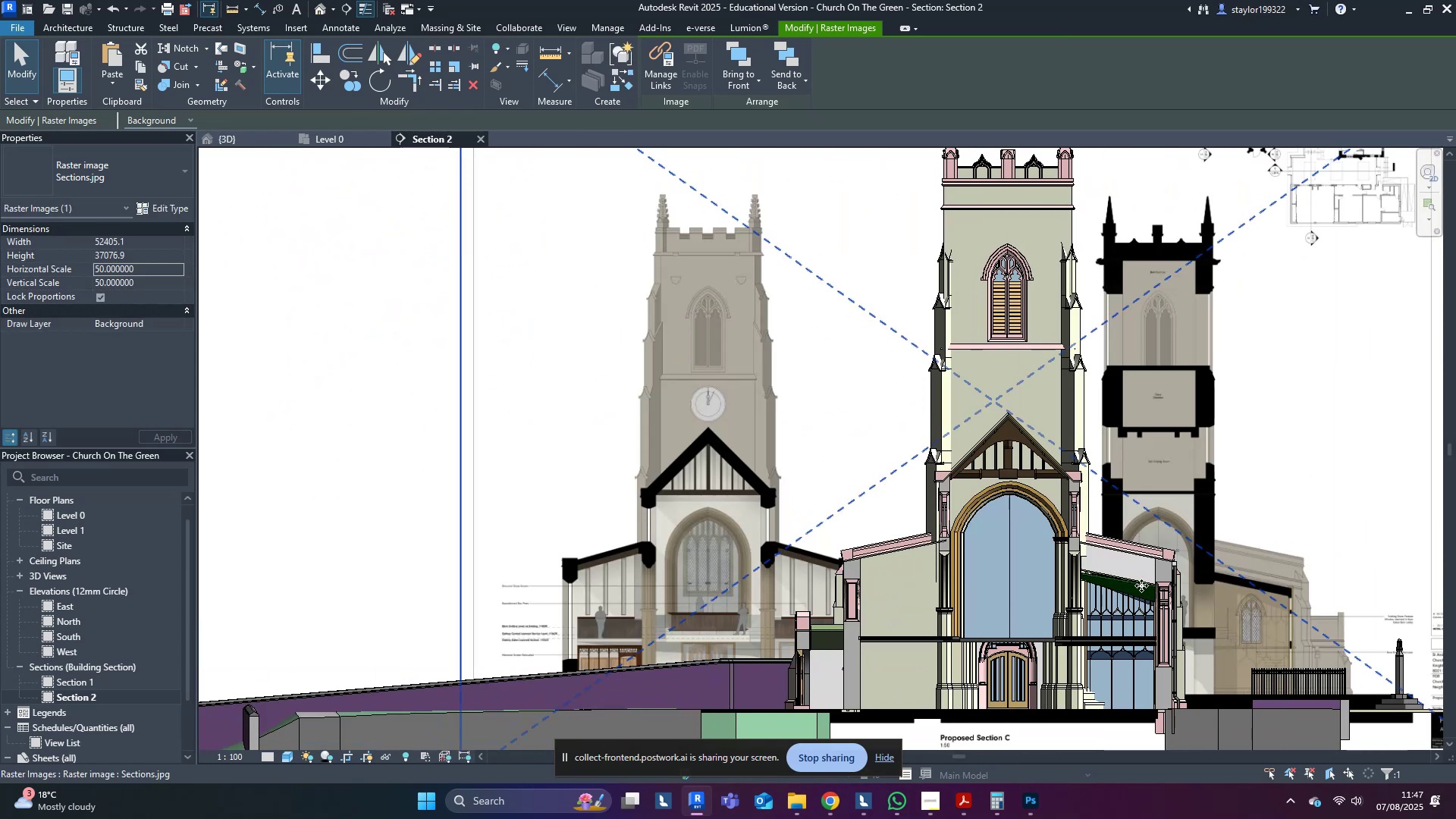 
scroll: coordinate [1166, 586], scroll_direction: up, amount: 4.0
 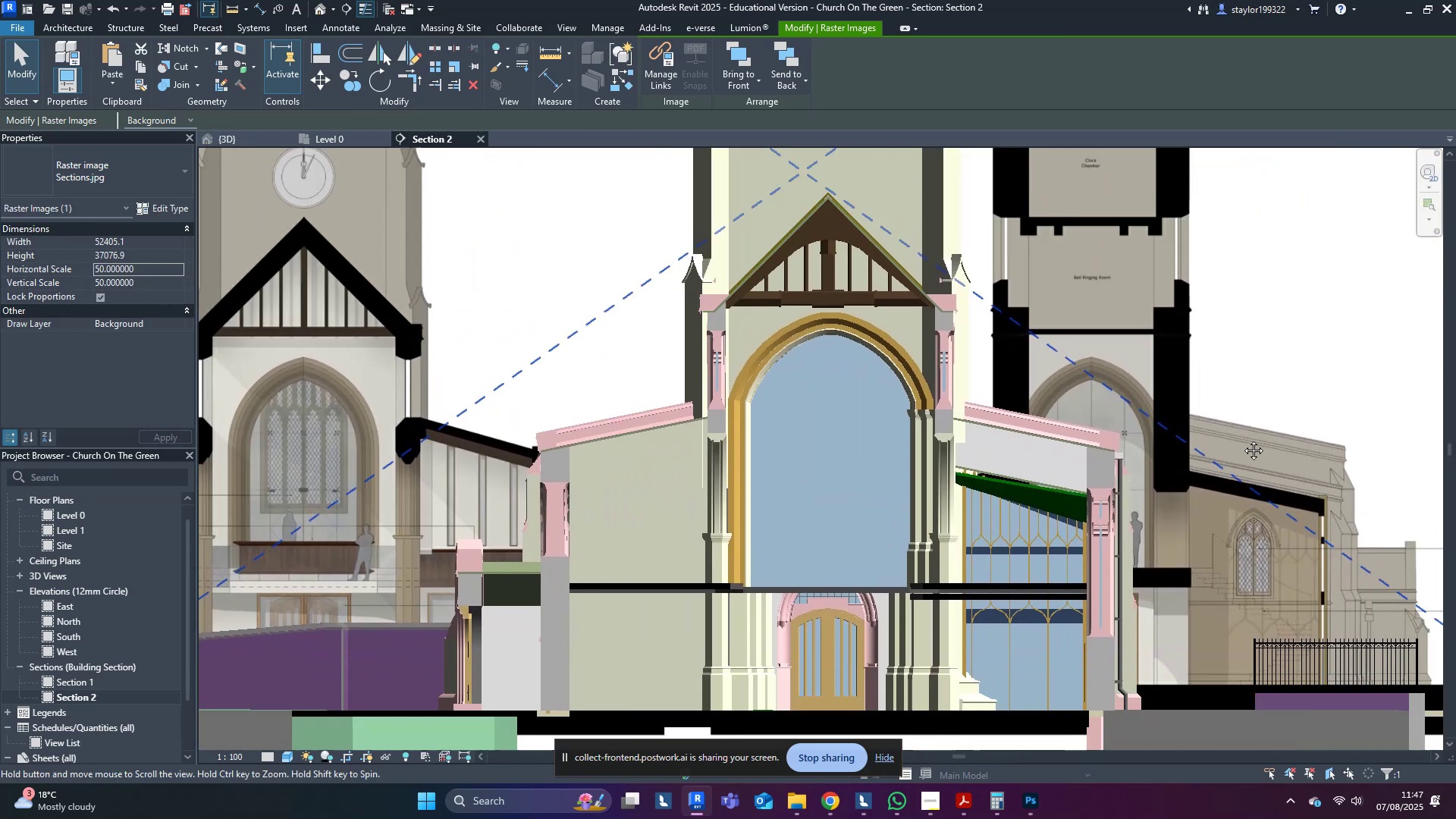 
type(wf)
 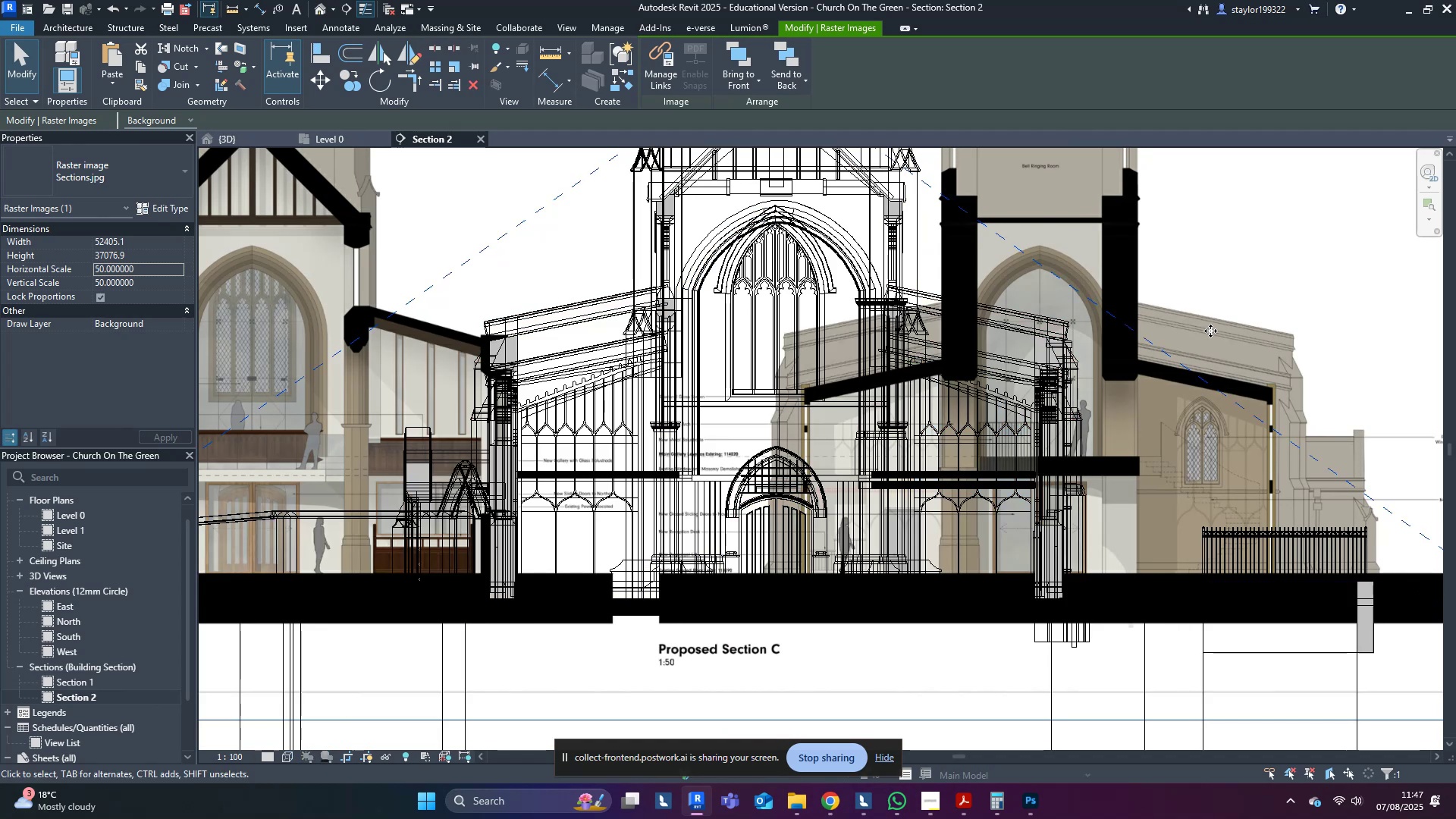 
key(Shift+ArrowLeft)
 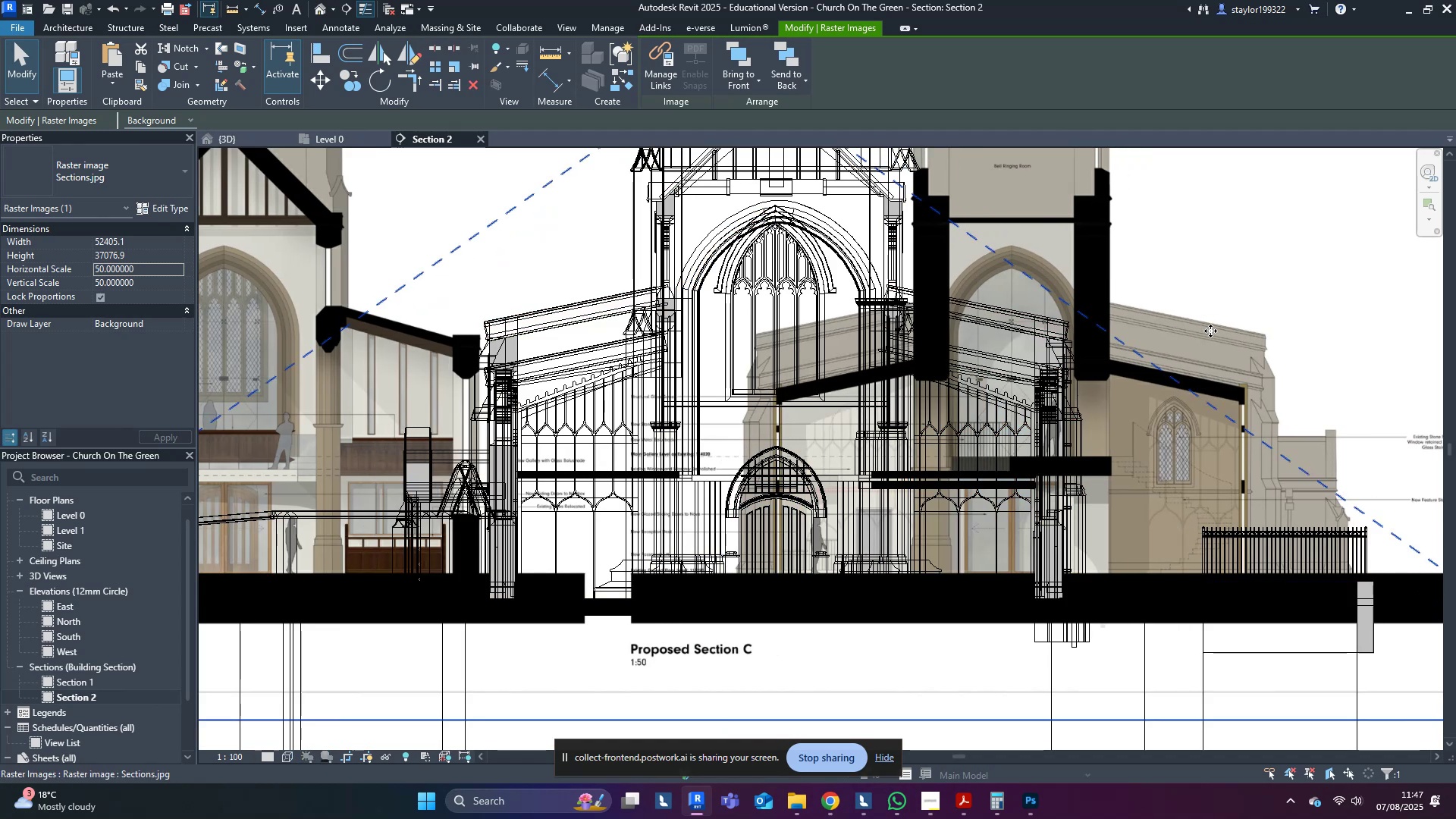 
key(Shift+ArrowLeft)
 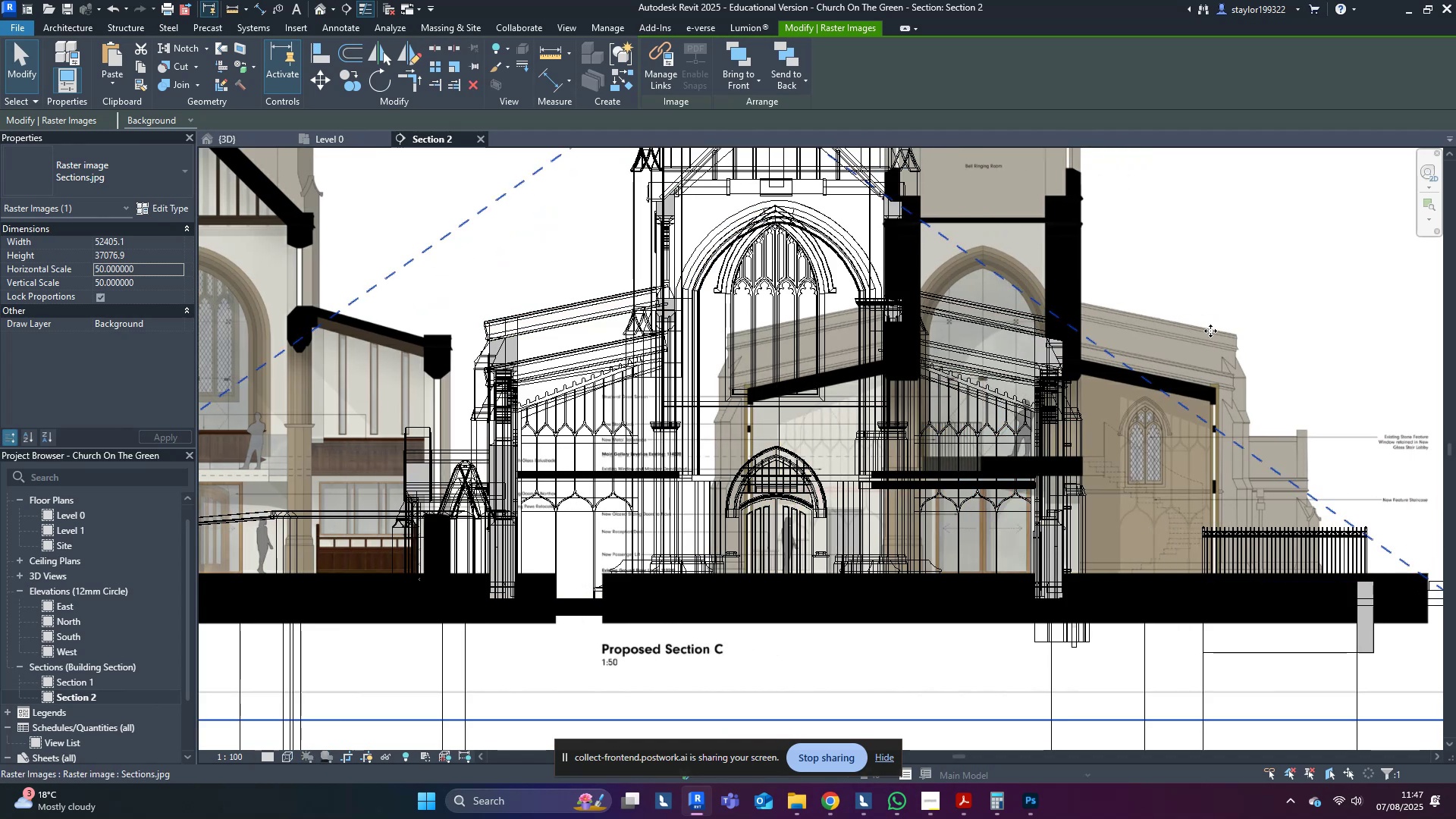 
key(Shift+ArrowLeft)
 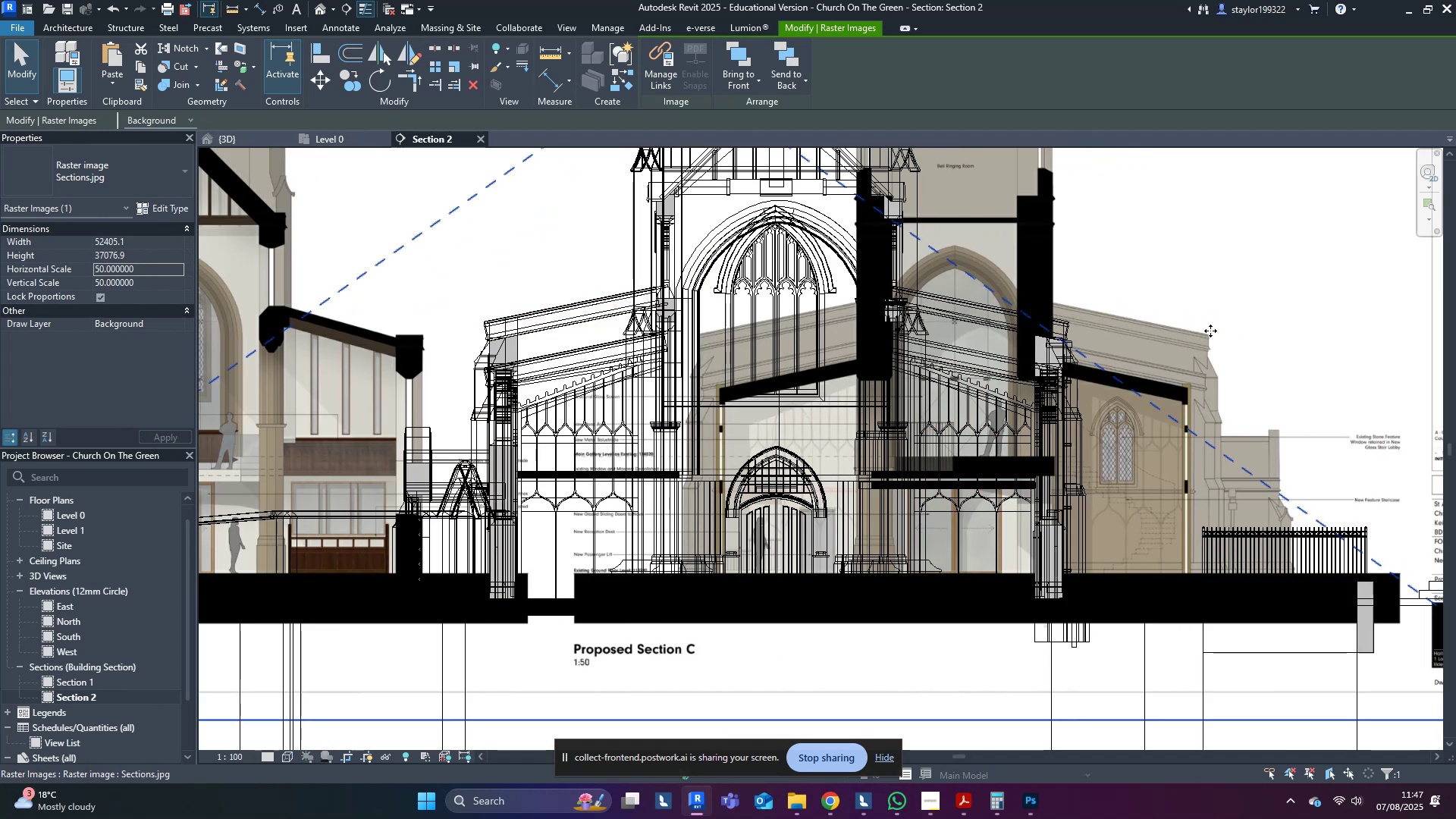 
key(Shift+ArrowLeft)
 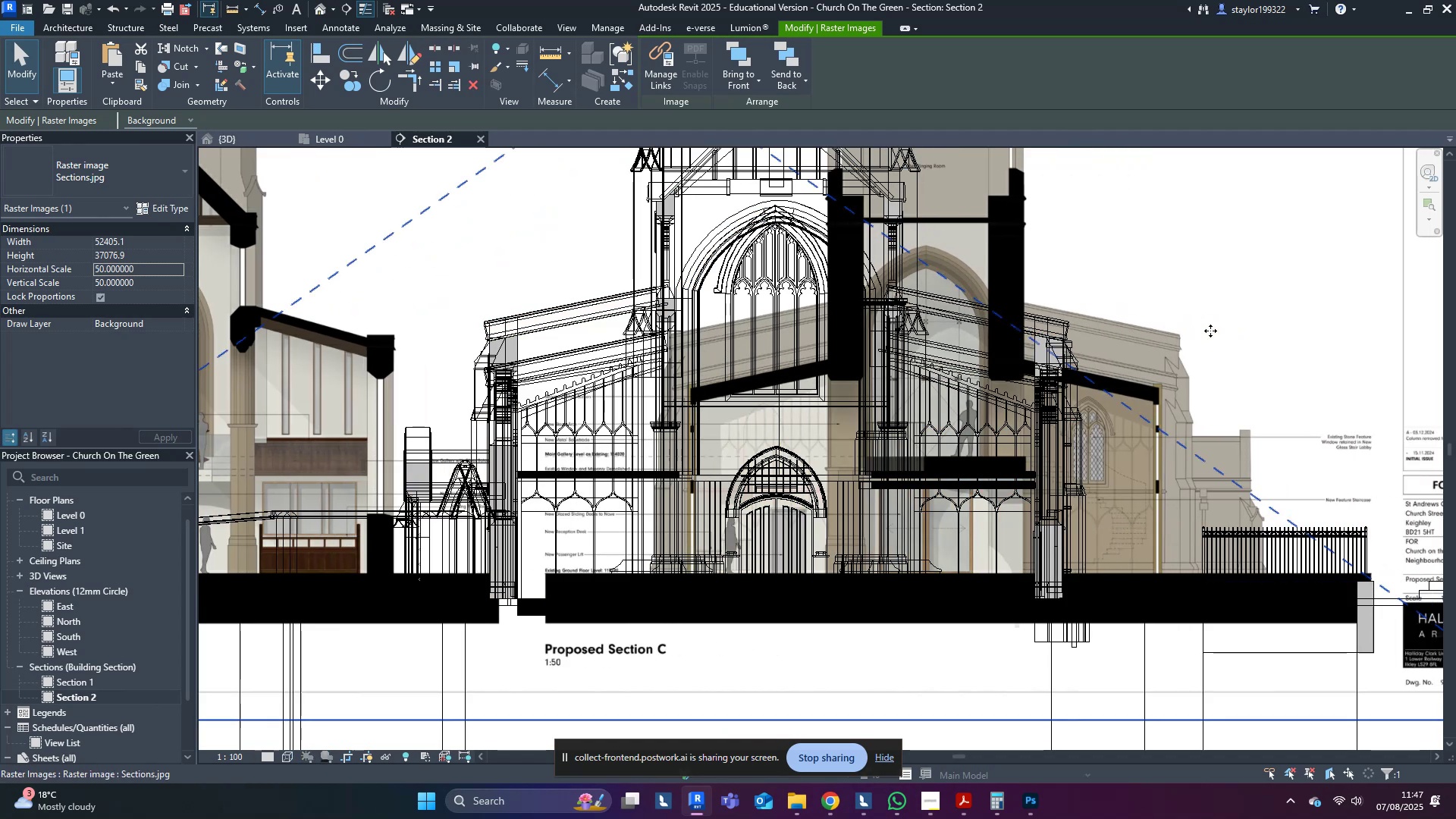 
key(Shift+ArrowLeft)
 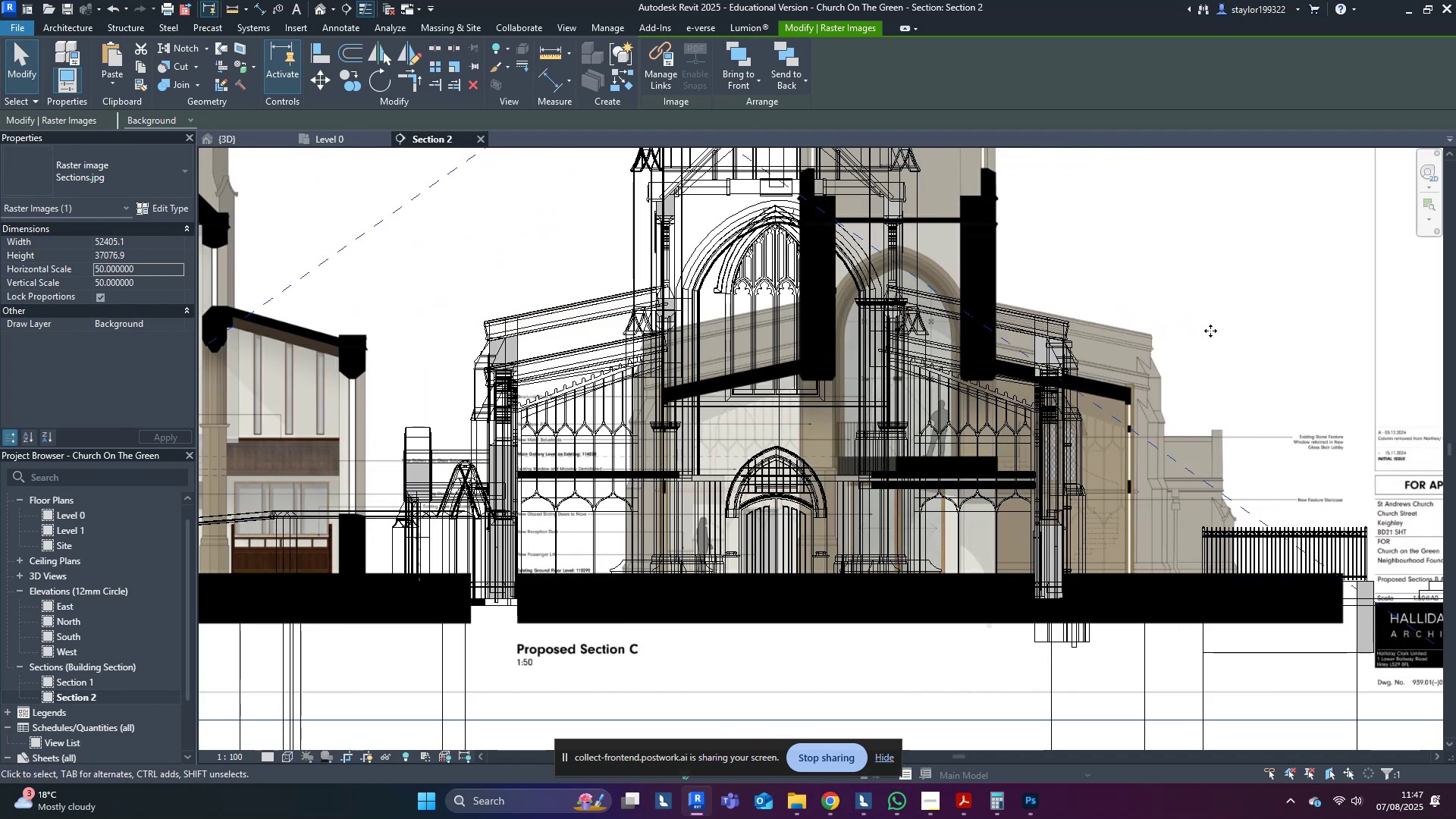 
key(Shift+ArrowLeft)
 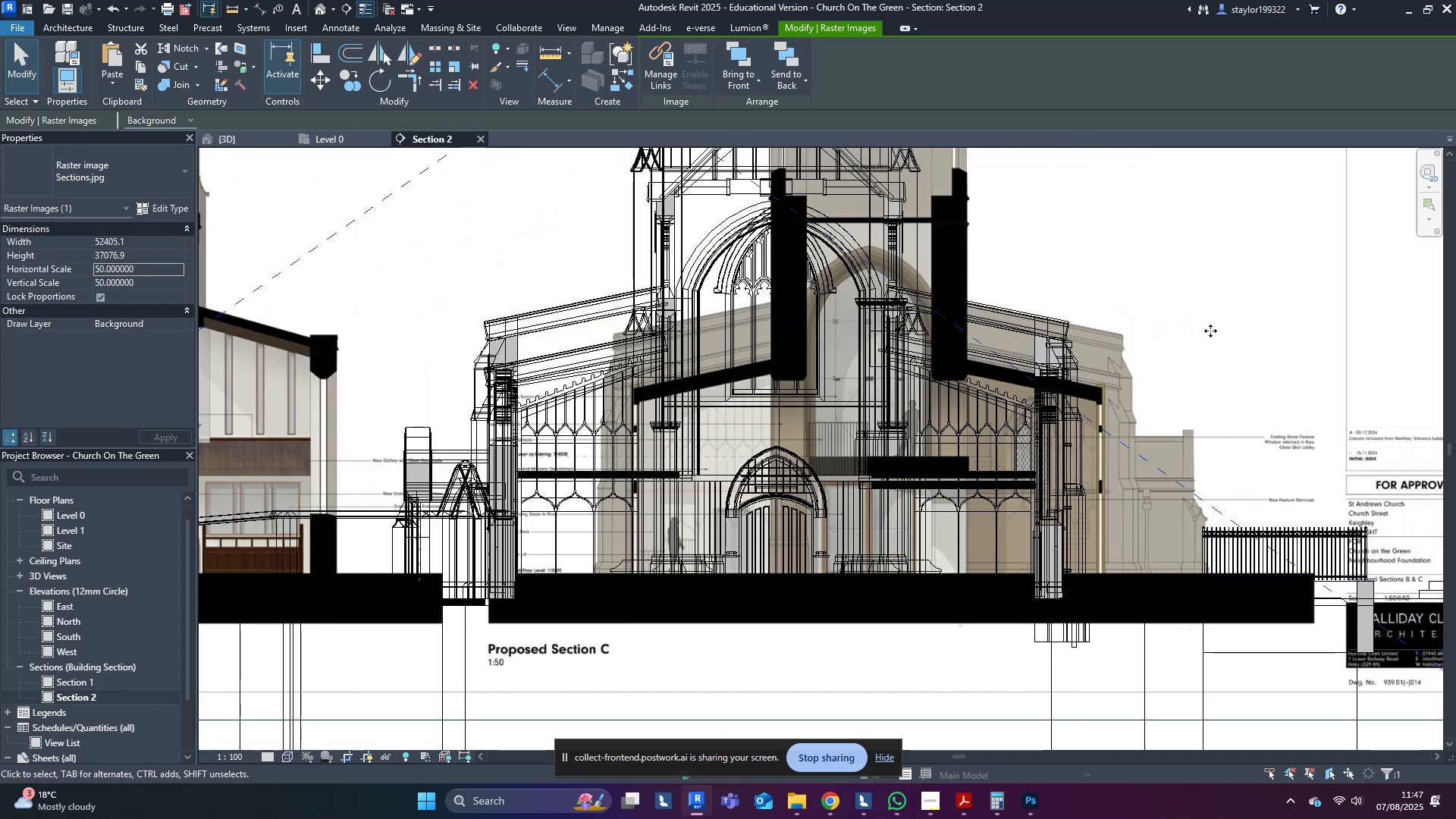 
key(Shift+ArrowLeft)
 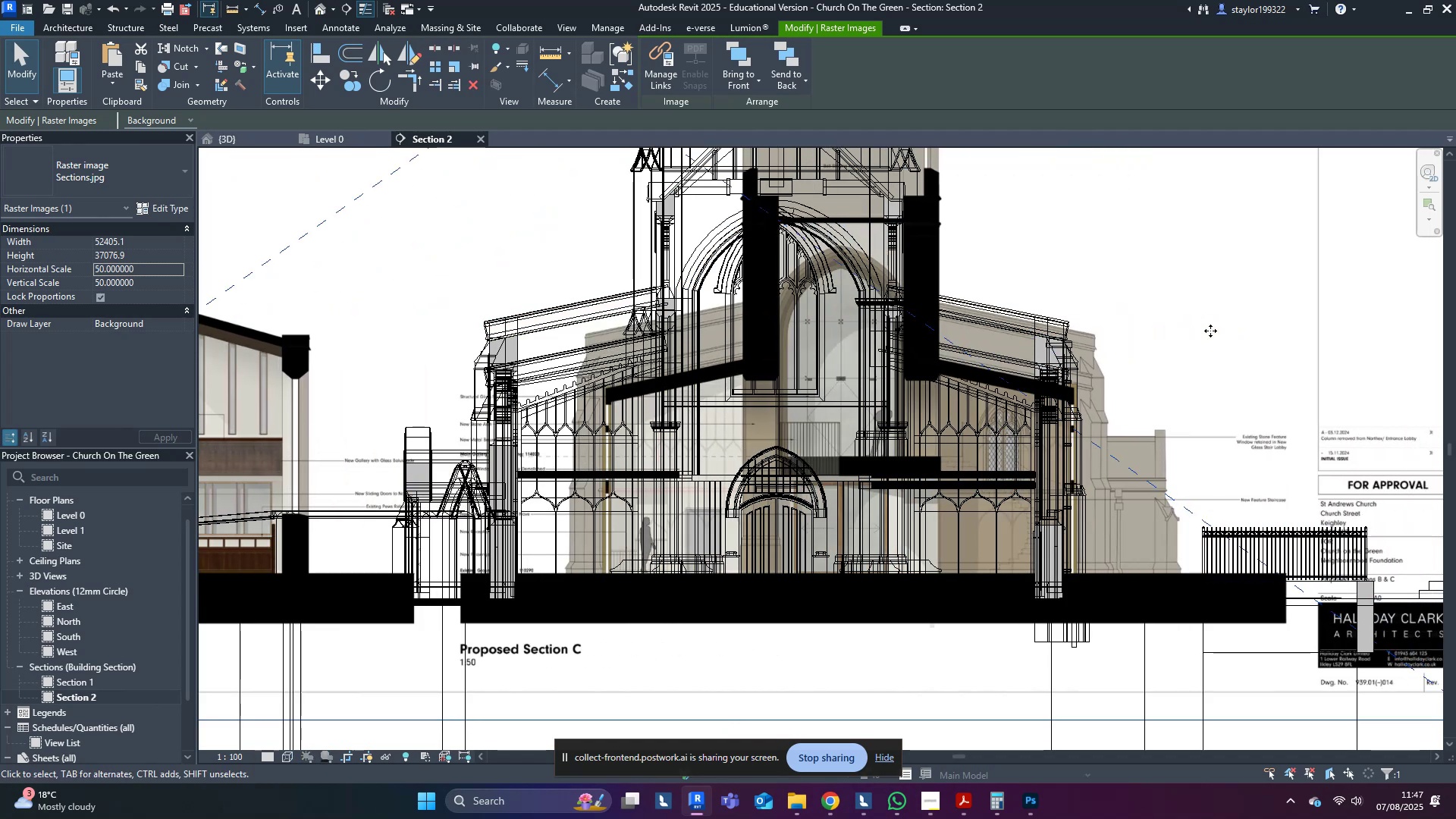 
key(Shift+ArrowLeft)
 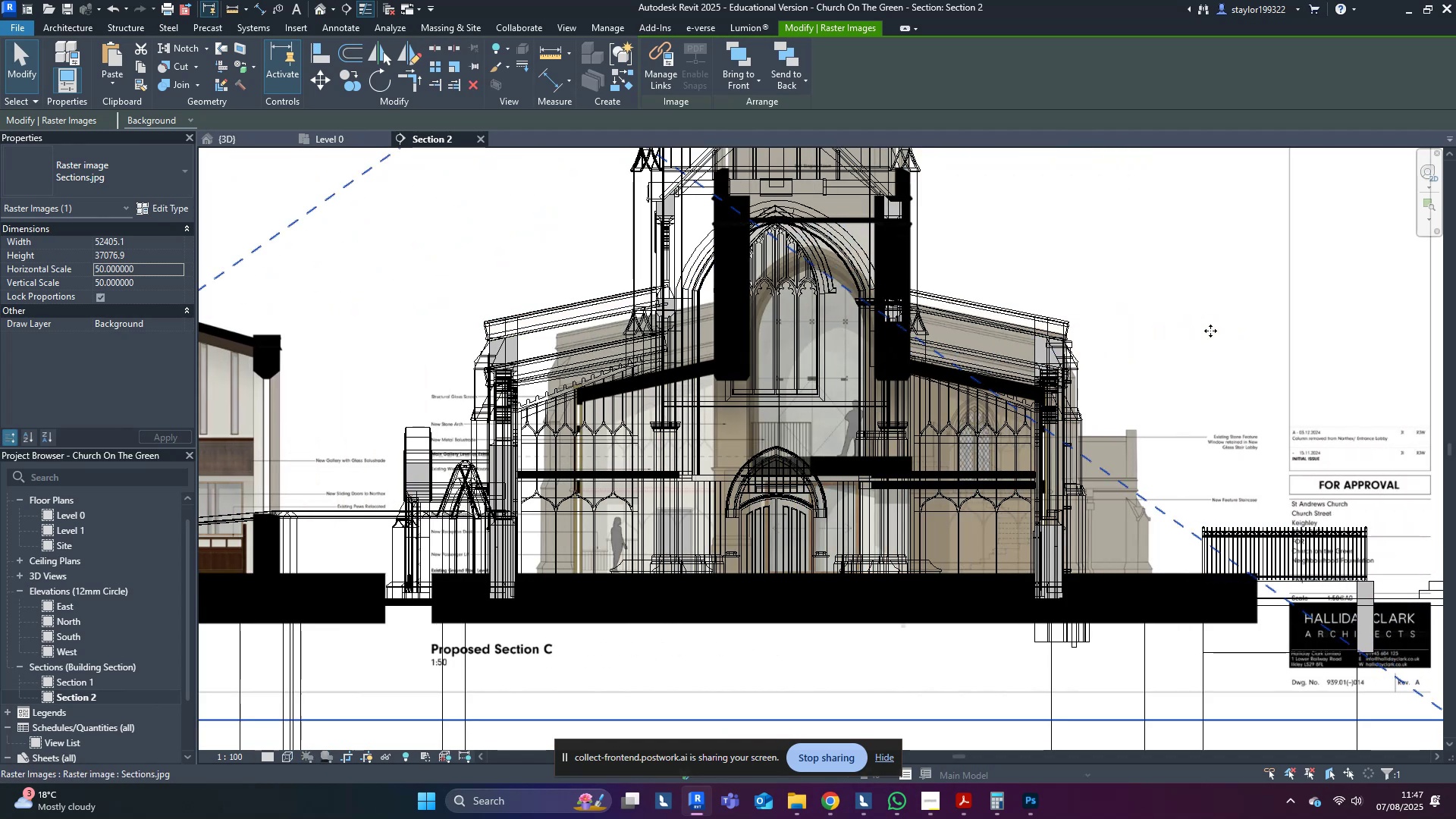 
key(Shift+ArrowLeft)
 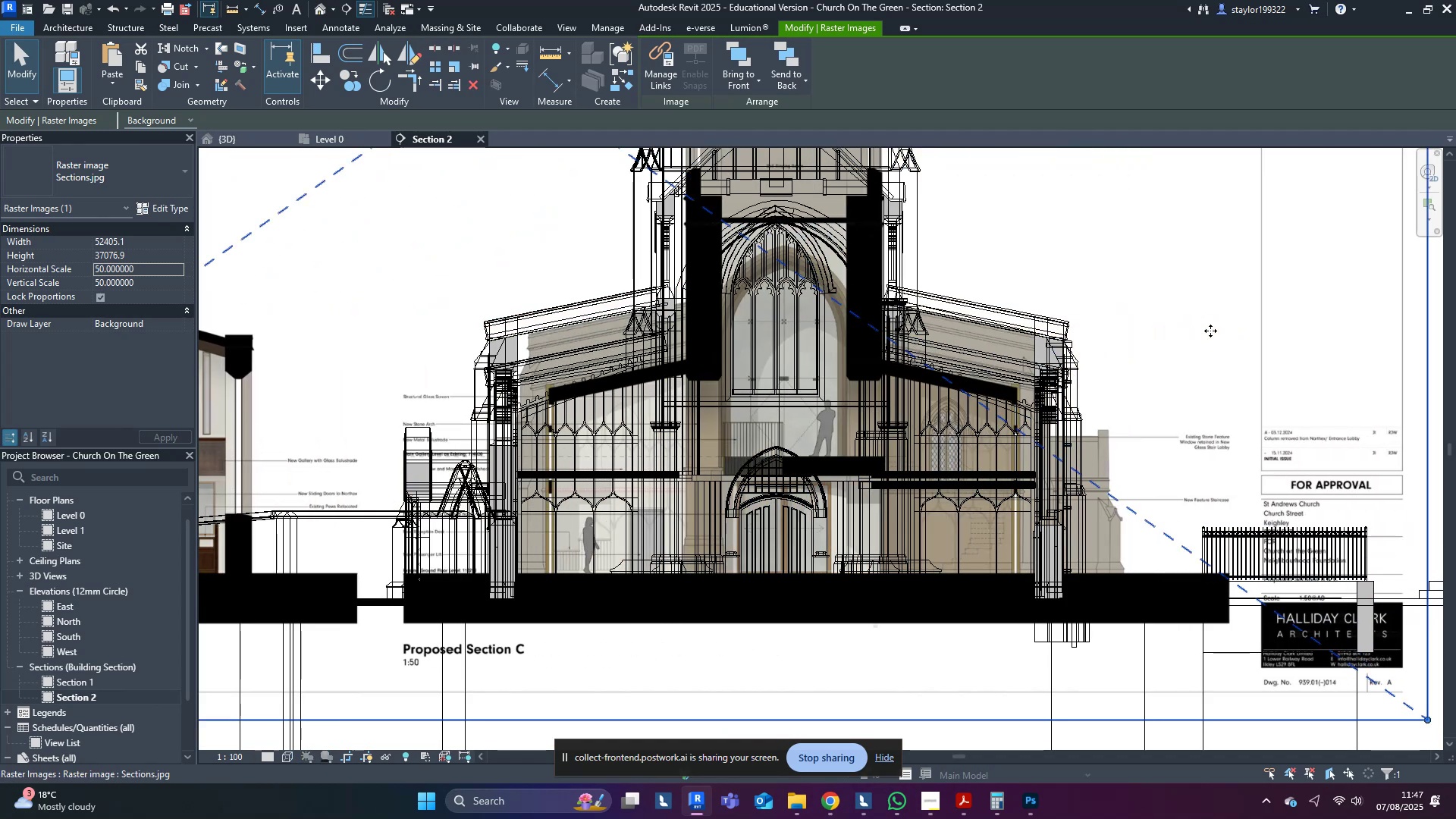 
type(sdwf)
 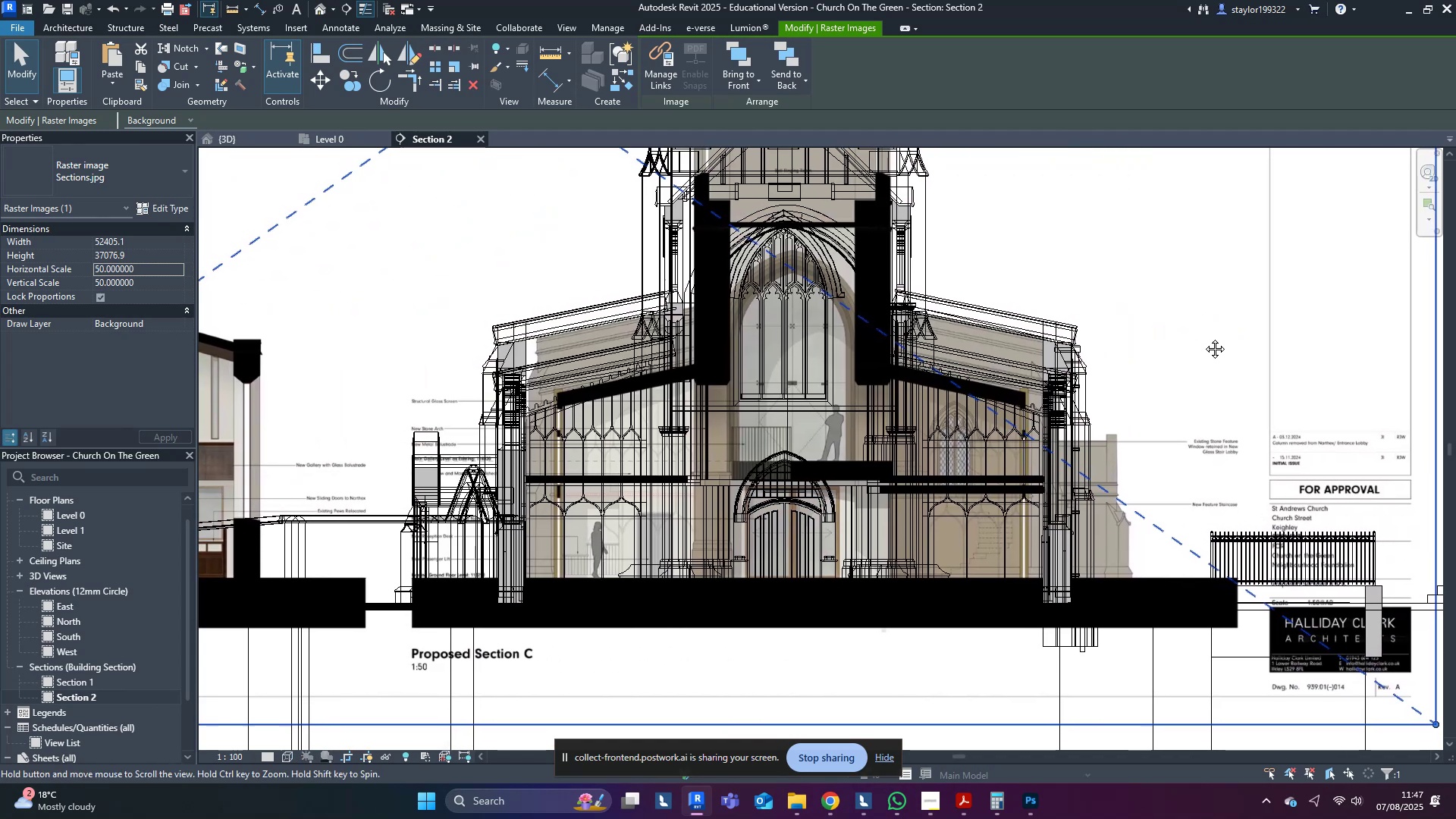 
left_click_drag(start_coordinate=[1190, 370], to_coordinate=[1134, 217])
 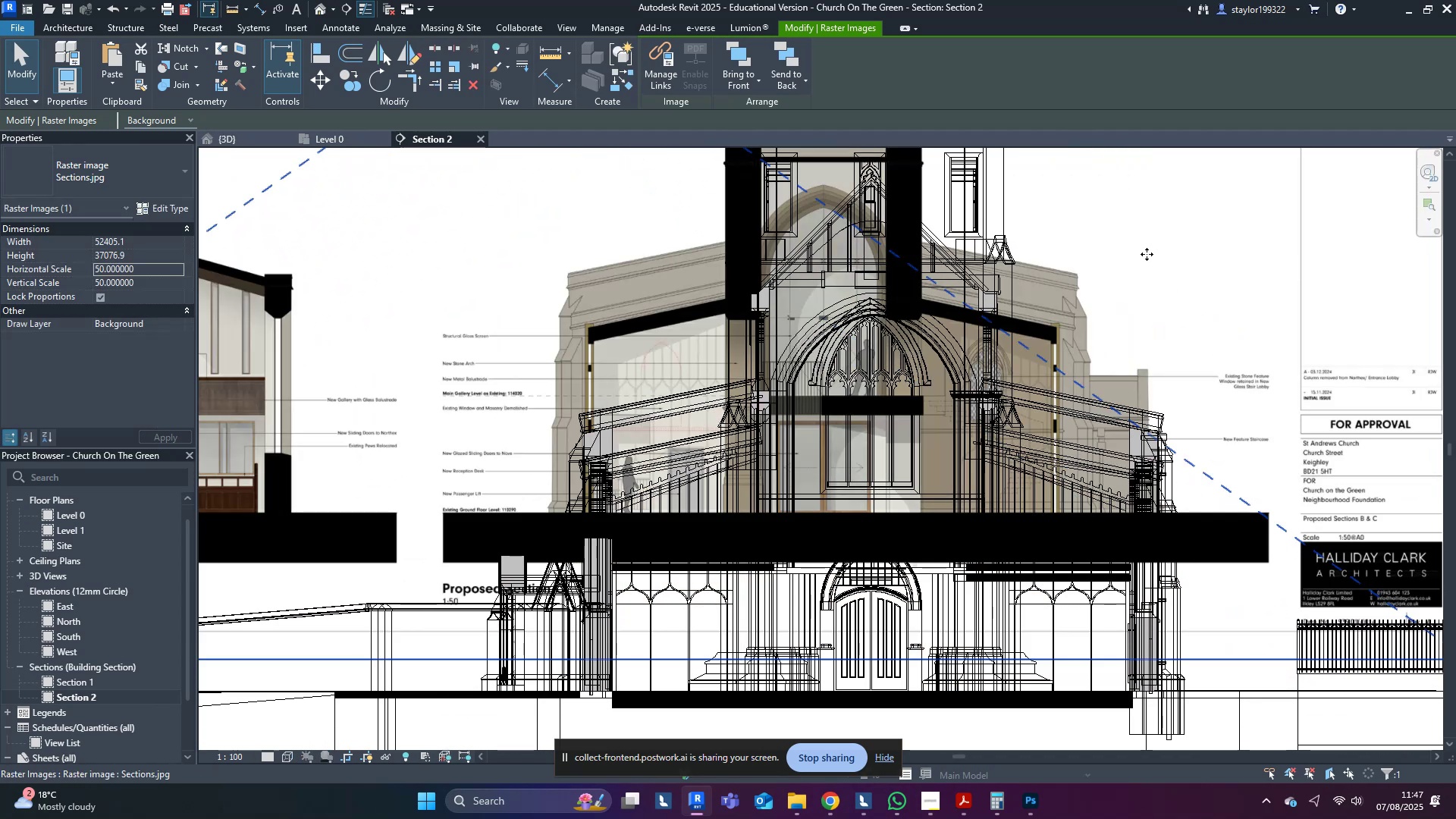 
left_click_drag(start_coordinate=[1156, 299], to_coordinate=[1146, 199])
 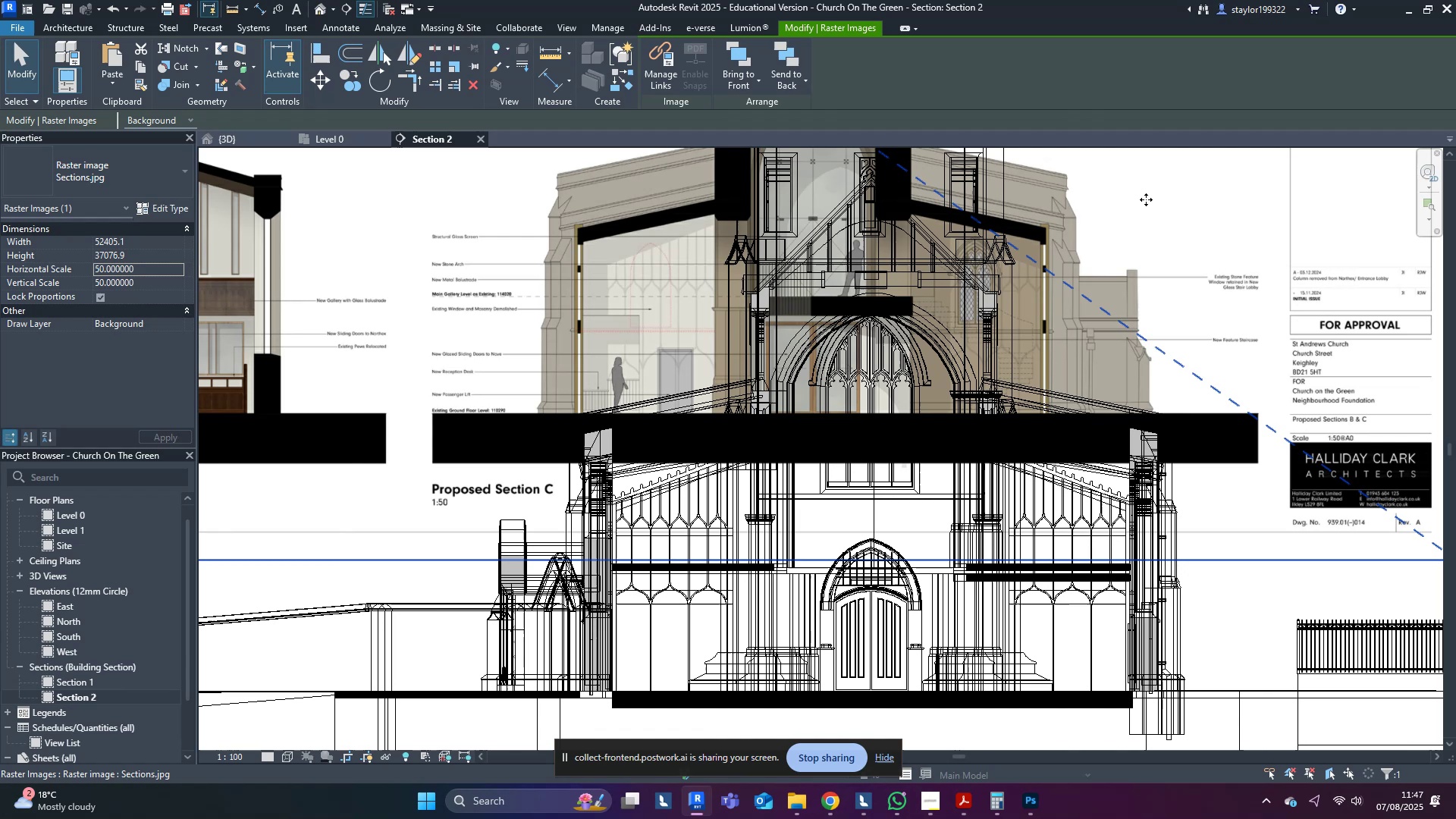 
left_click_drag(start_coordinate=[1146, 275], to_coordinate=[1261, 243])
 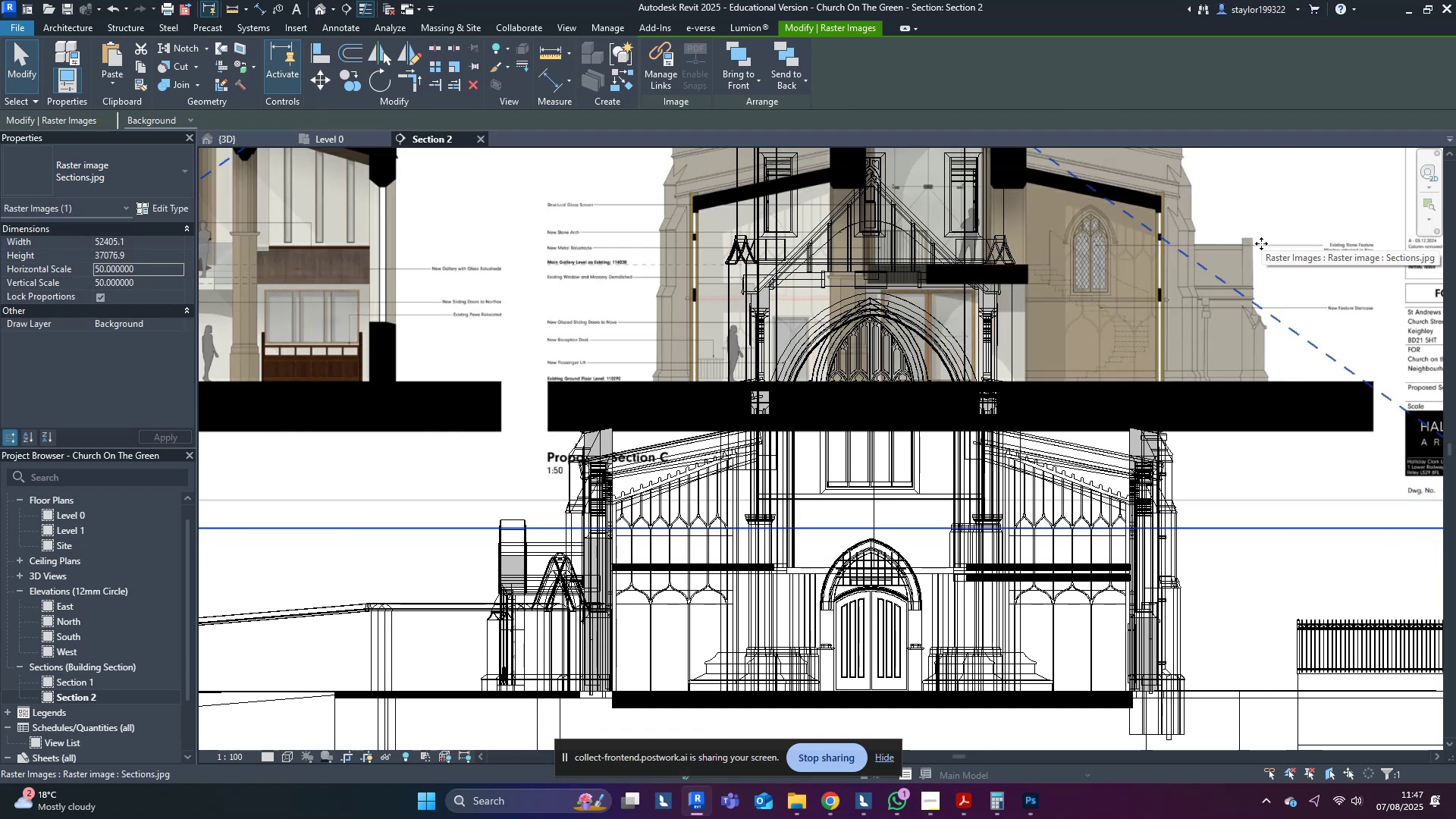 
left_click_drag(start_coordinate=[1199, 279], to_coordinate=[1273, 303])
 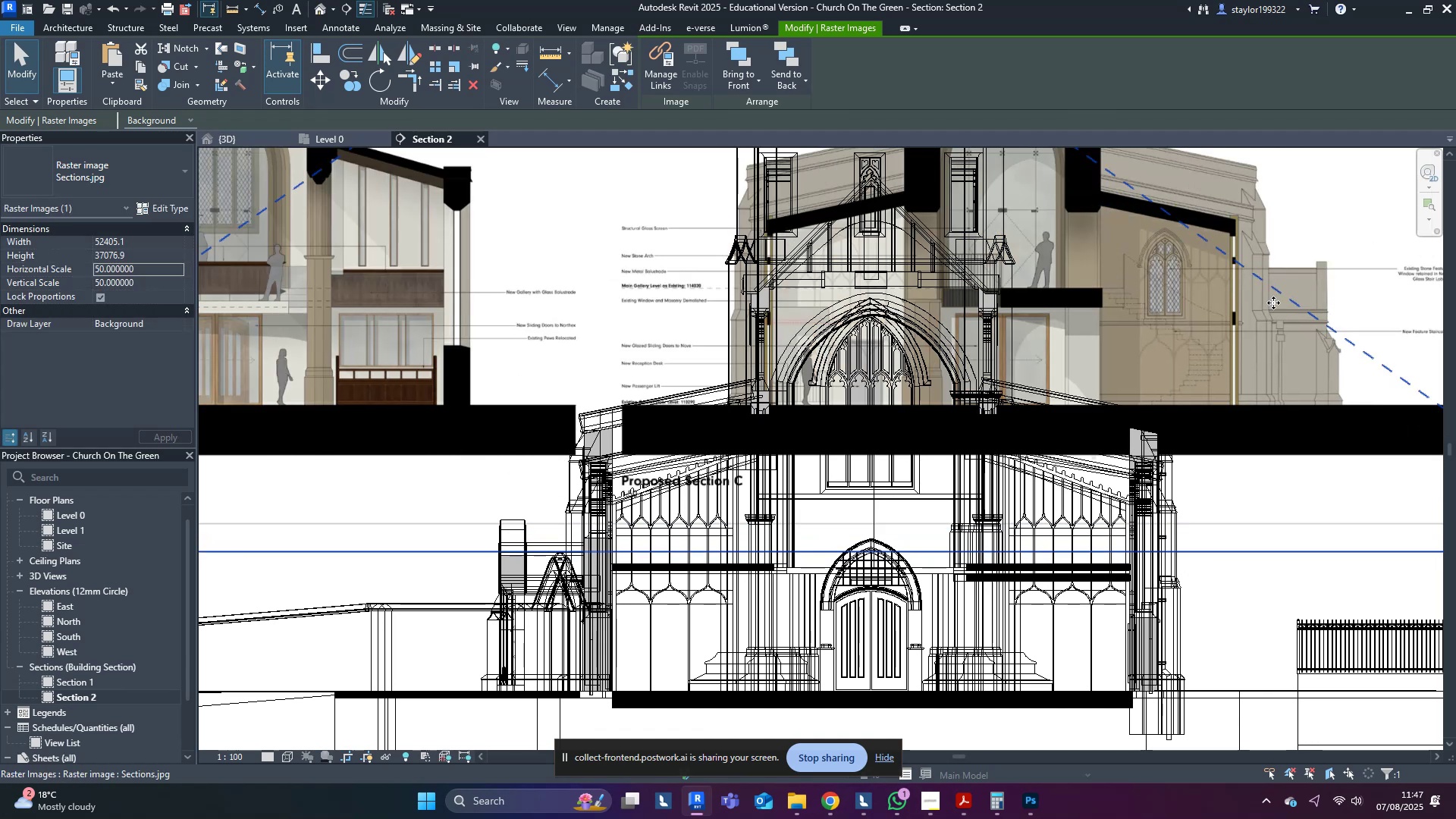 
left_click_drag(start_coordinate=[1273, 303], to_coordinate=[1138, 305])
 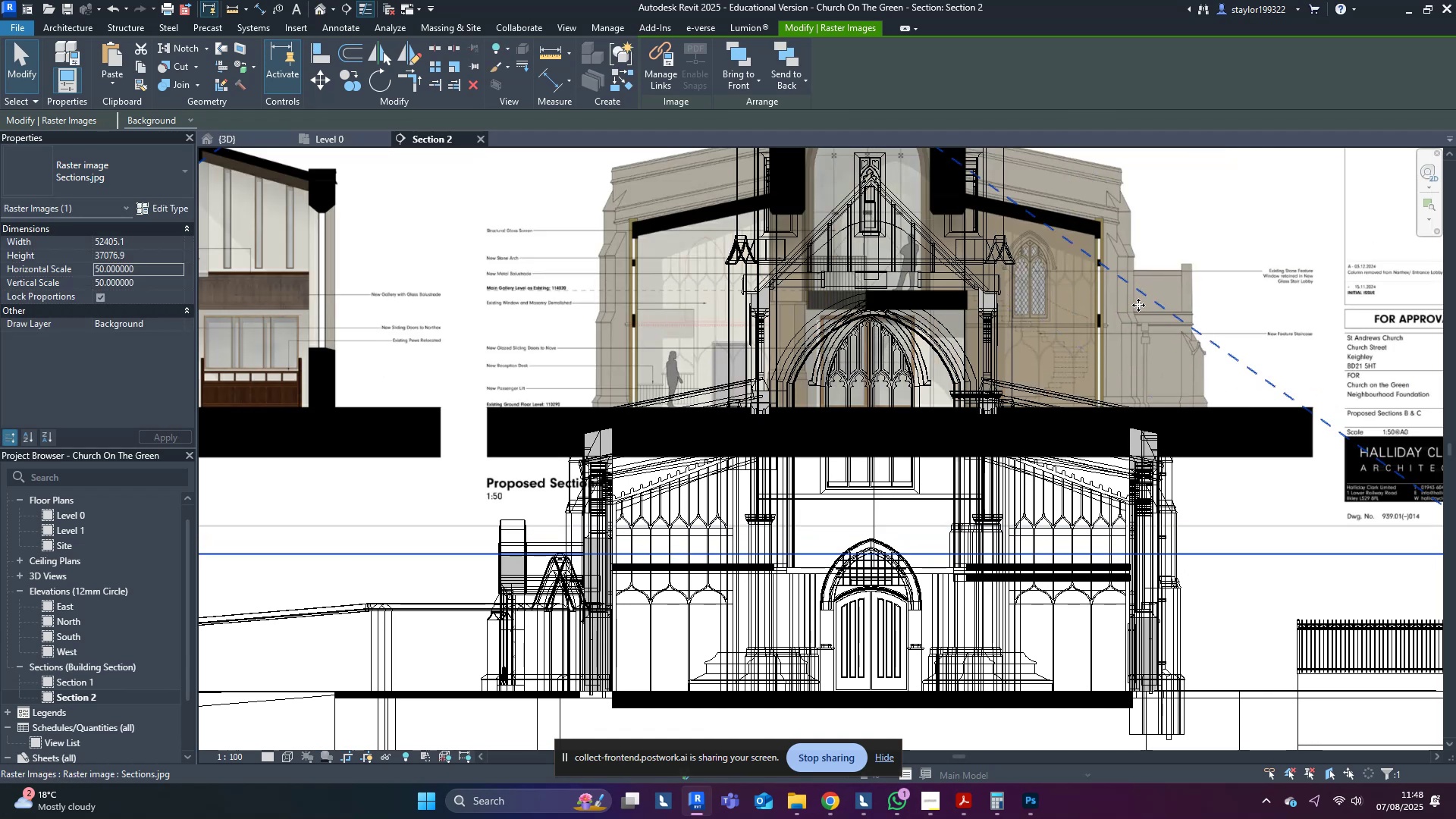 
left_click_drag(start_coordinate=[1138, 305], to_coordinate=[1081, 435])
 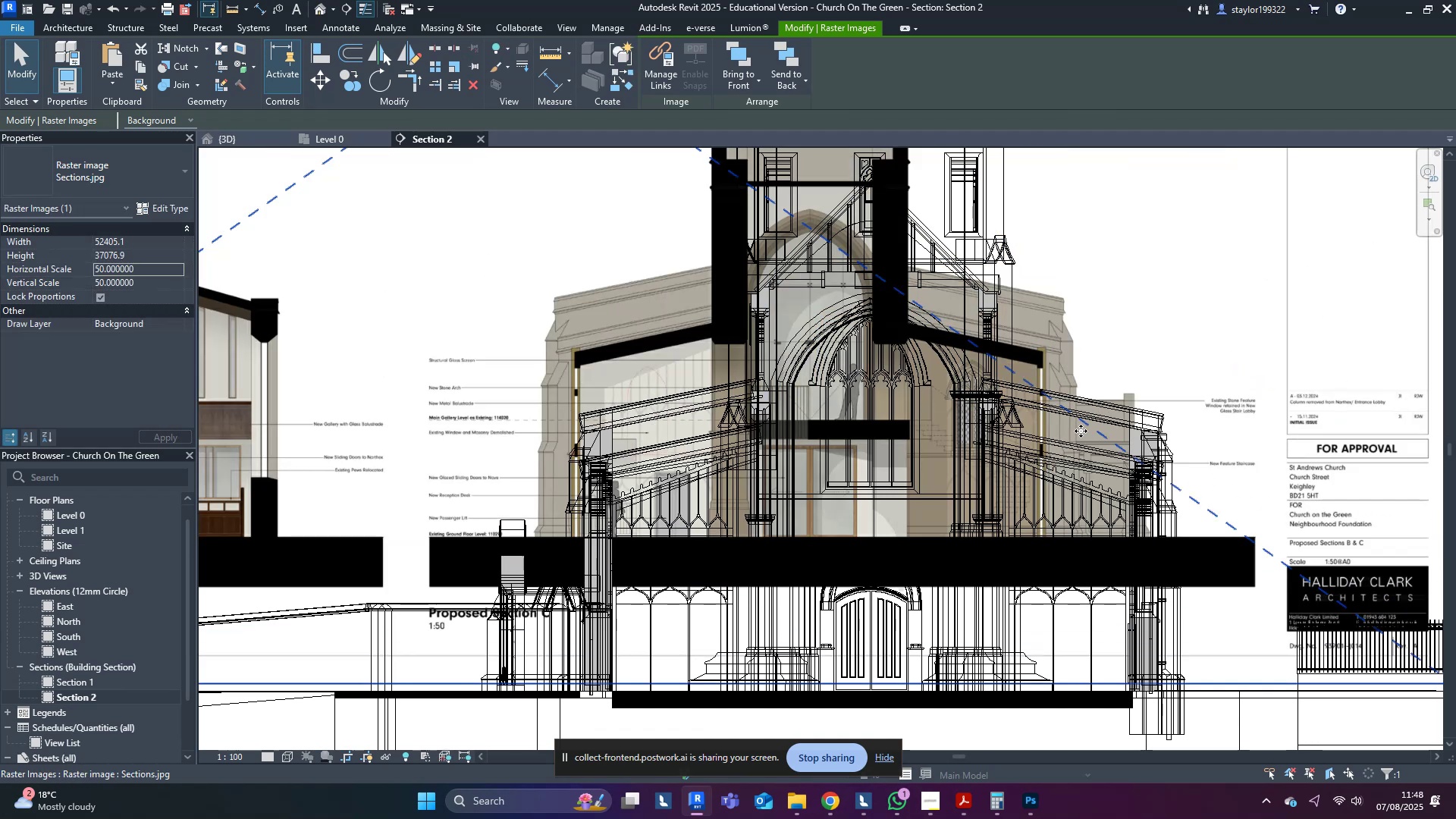 
type(sd)
 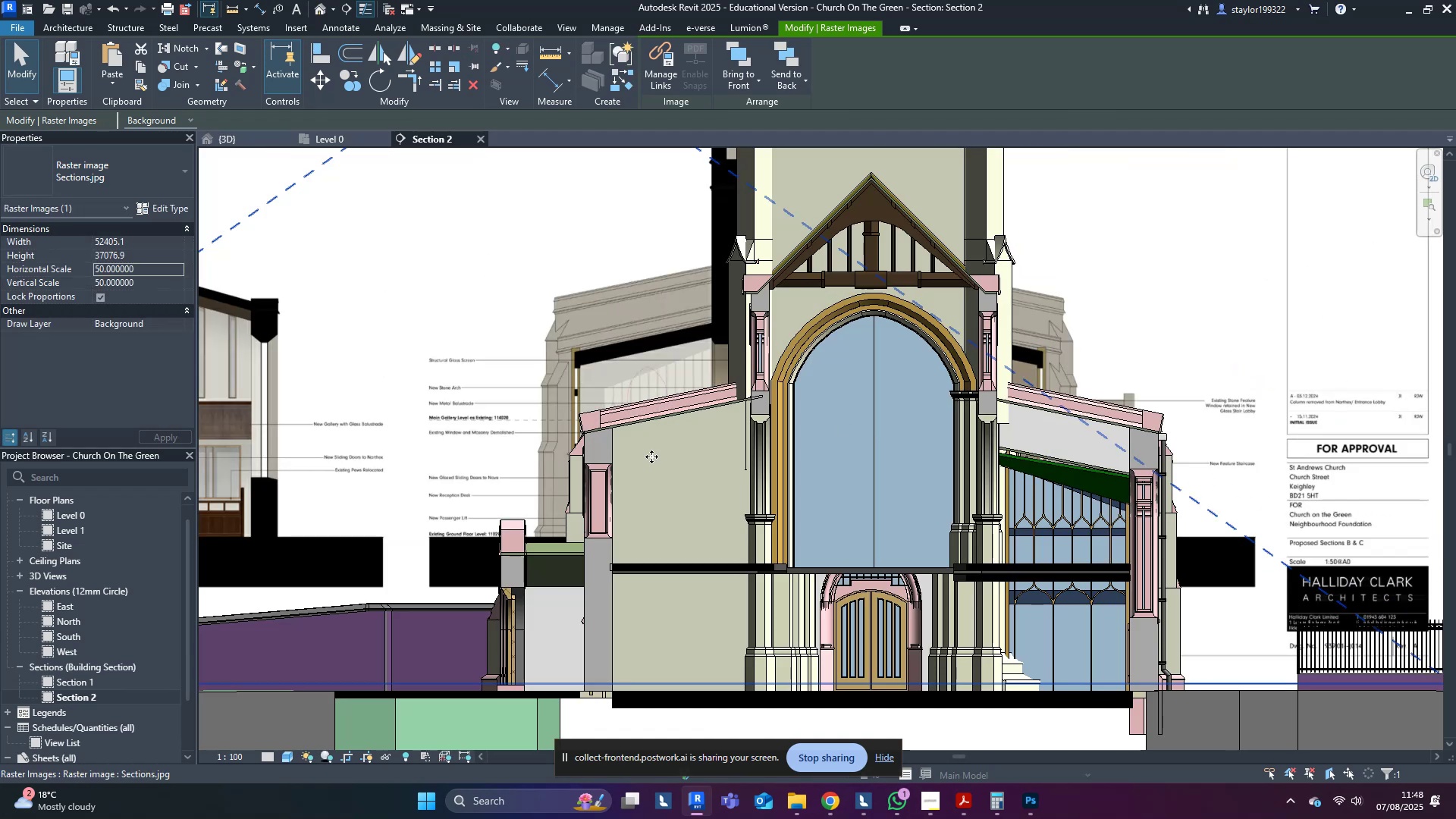 
key(Shift+ArrowDown)
 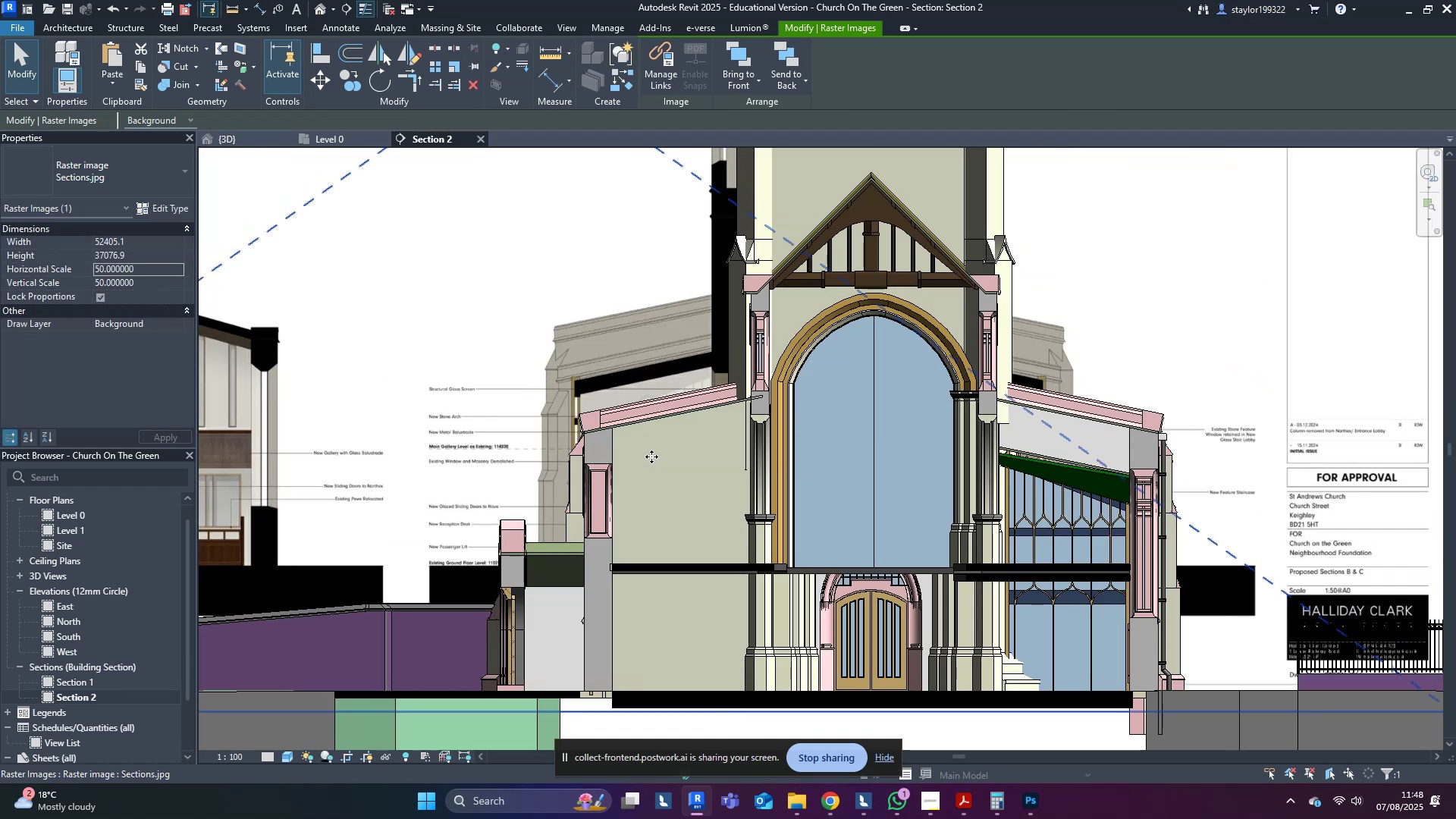 
key(Shift+ArrowDown)
 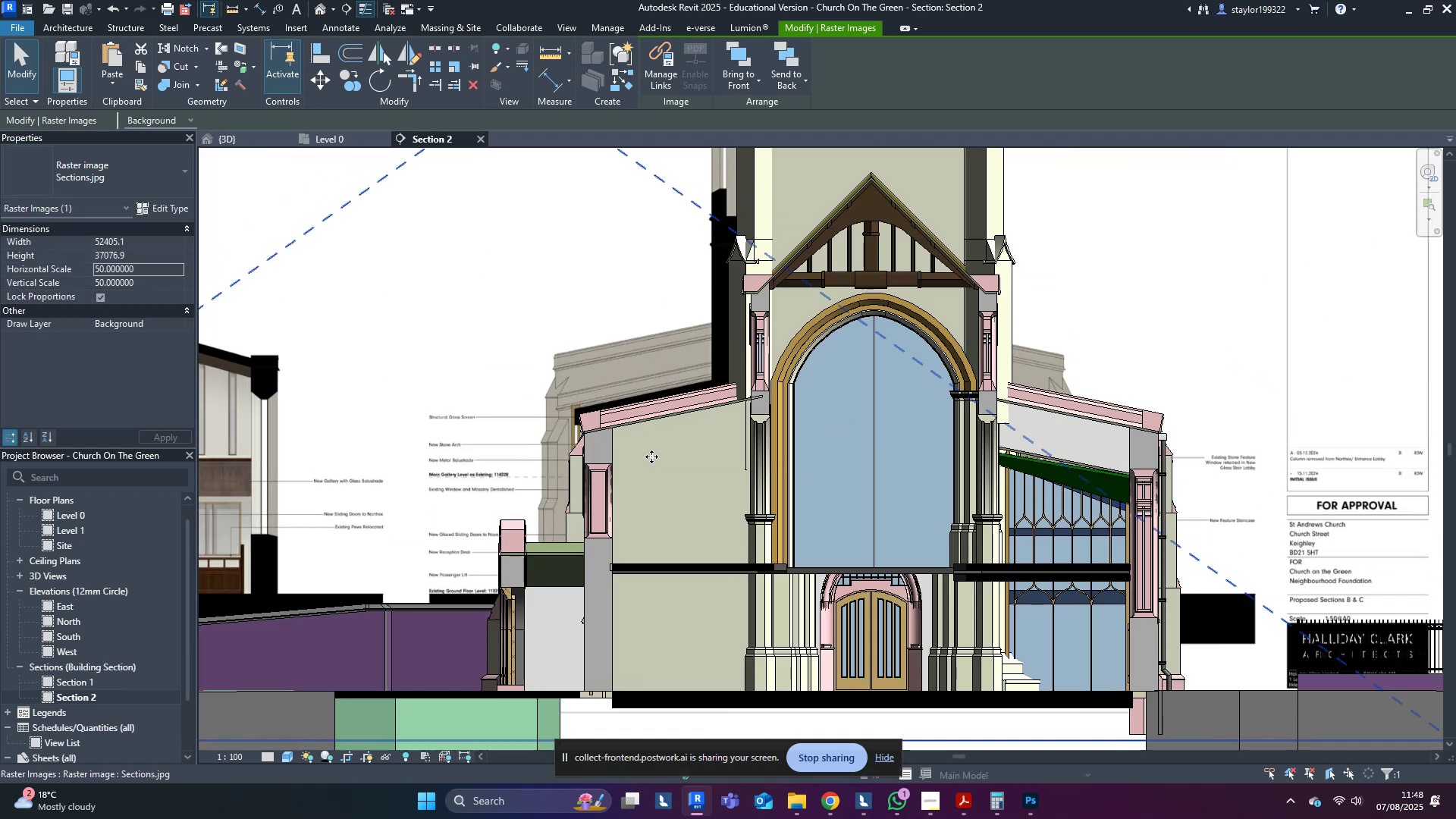 
key(Shift+ArrowDown)
 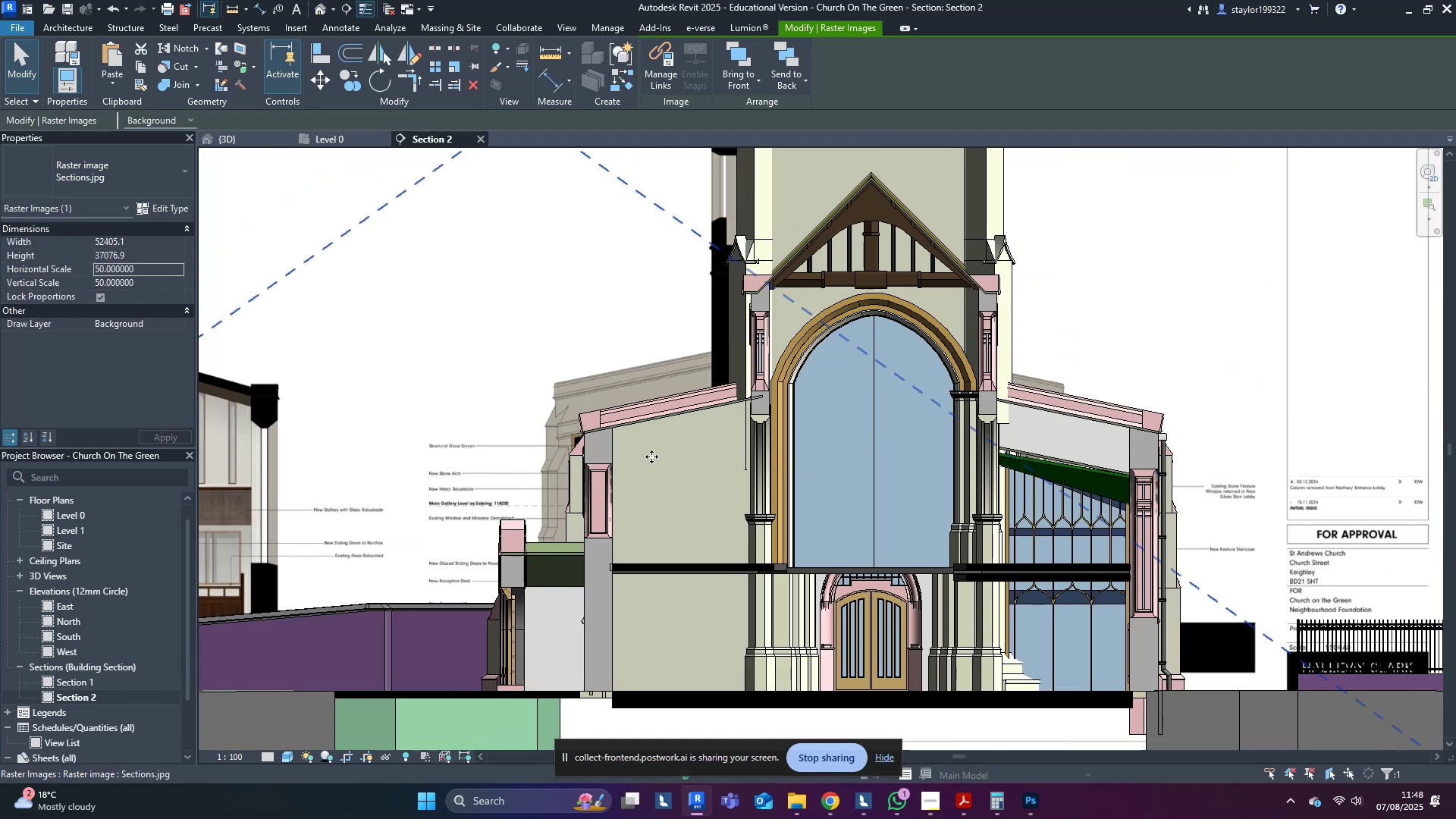 
key(Shift+ArrowDown)
 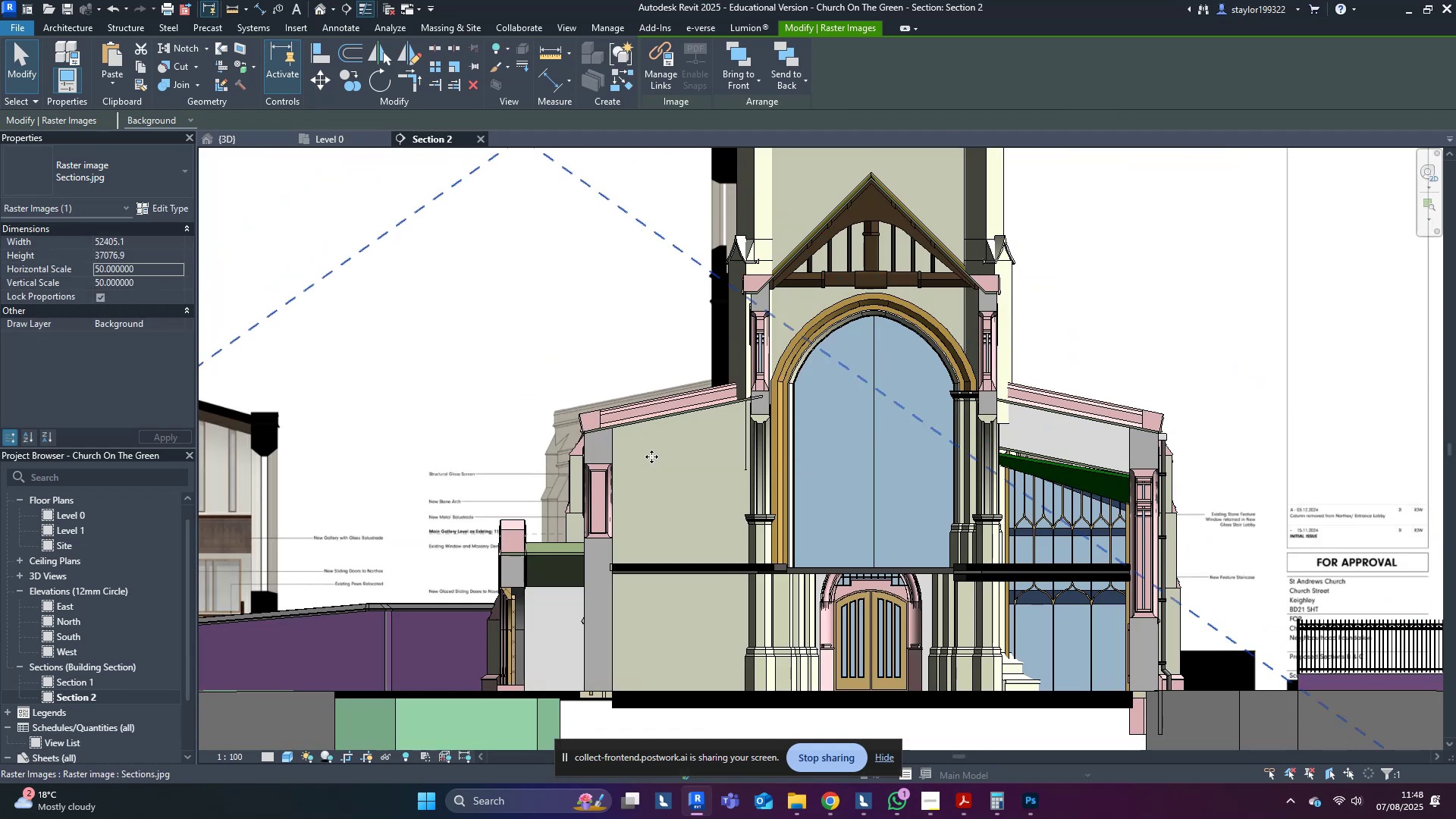 
key(ArrowDown)
 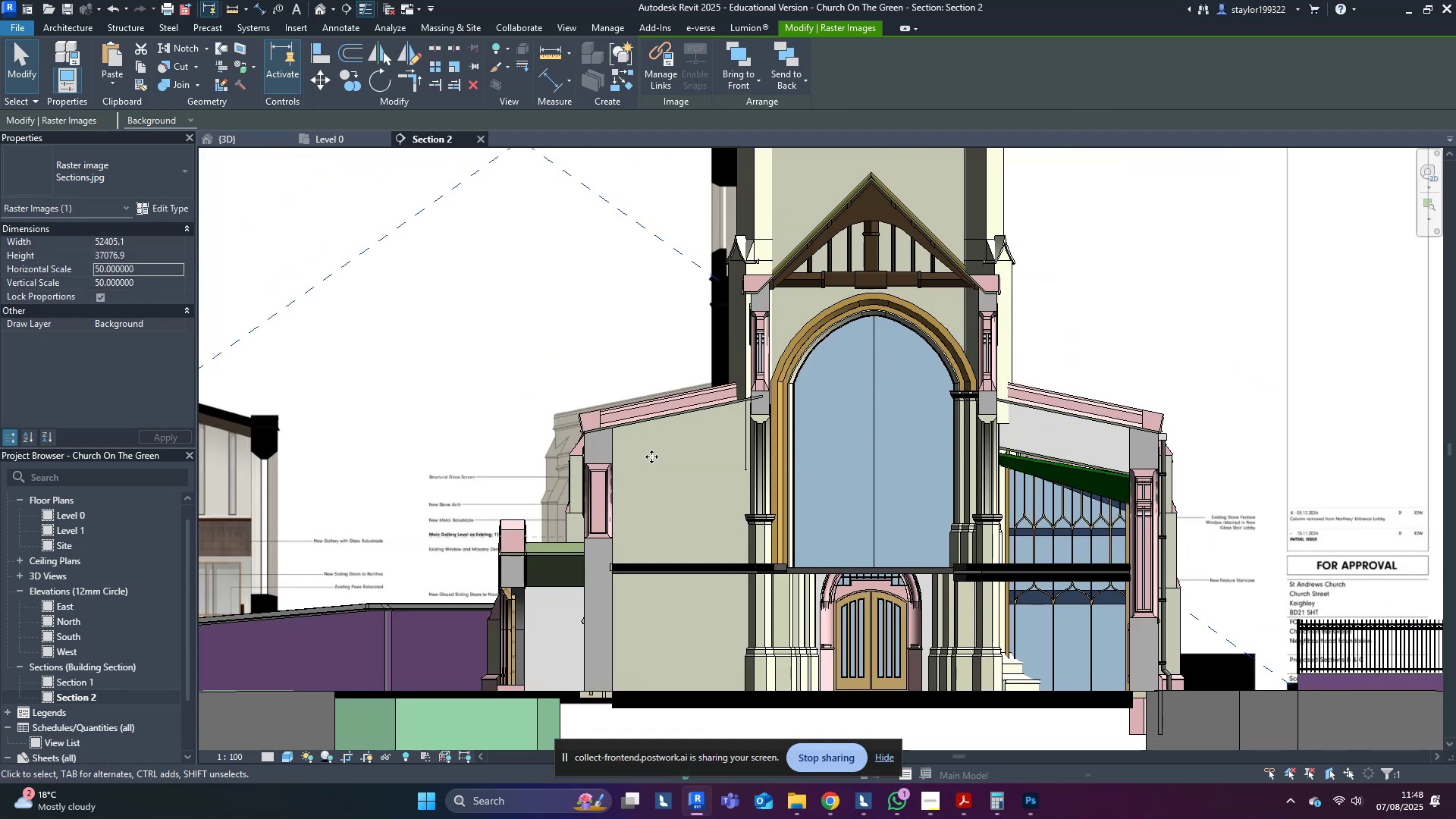 
key(ArrowDown)
 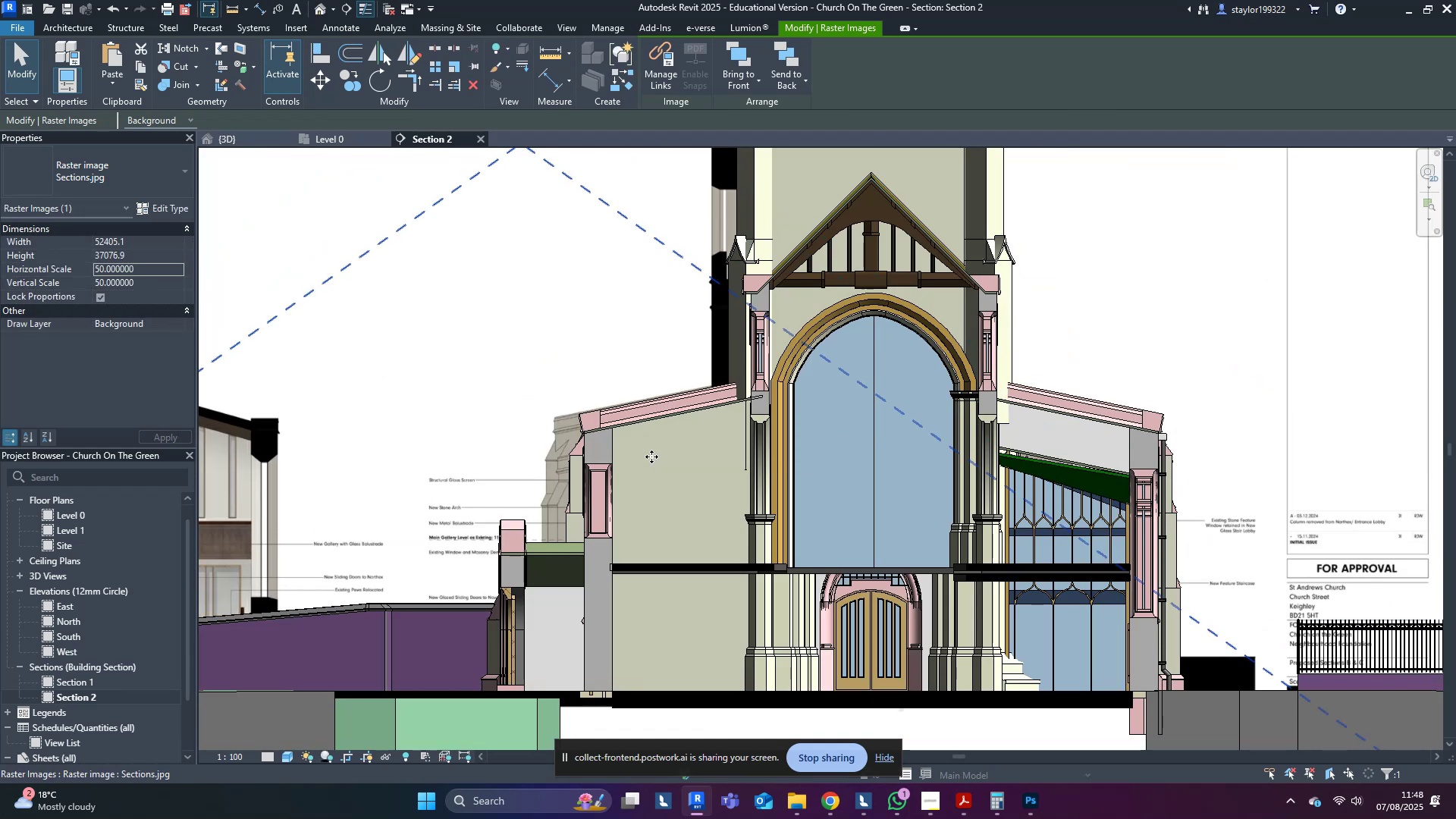 
key(ArrowRight)
 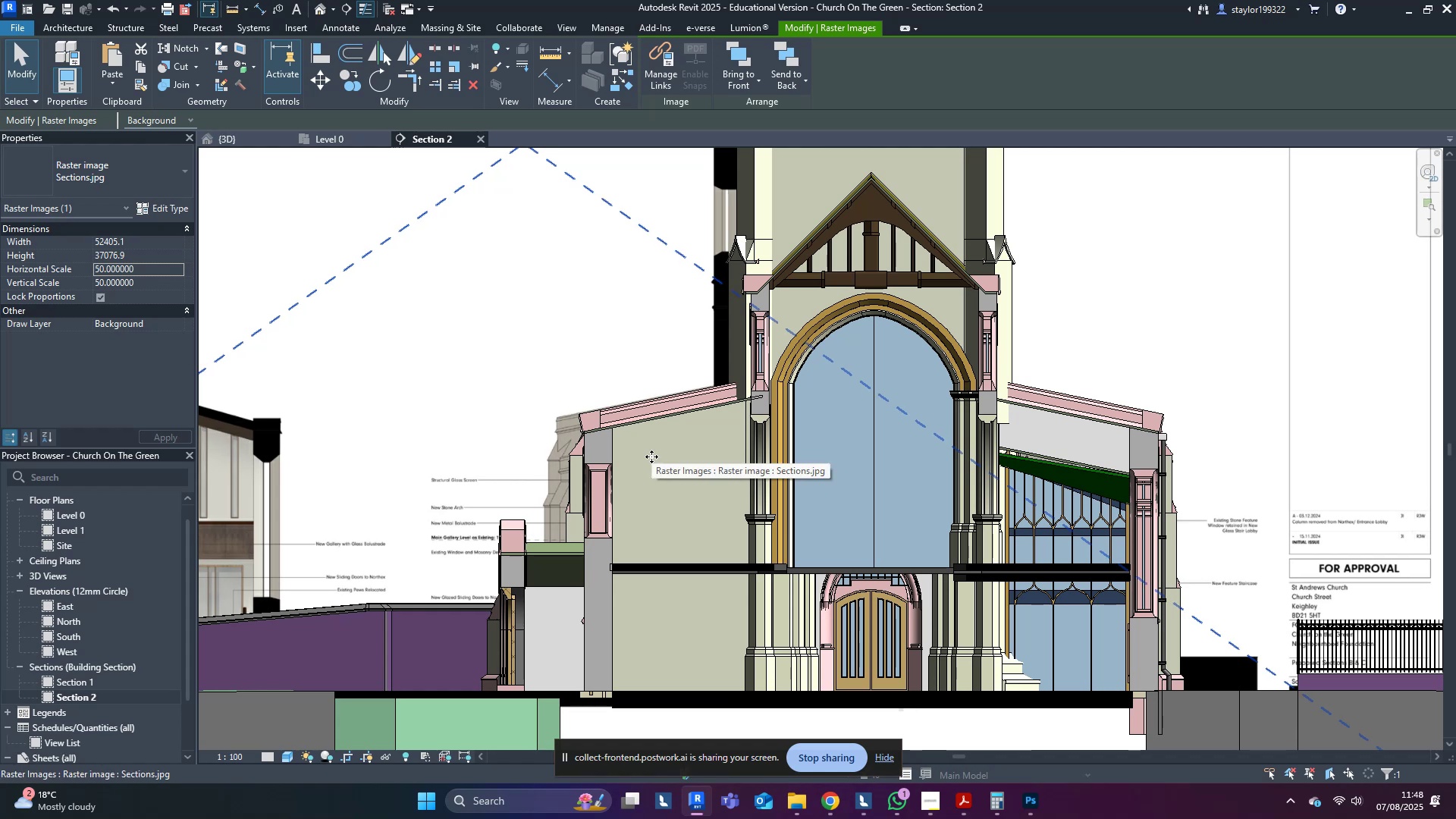 
key(ArrowRight)
 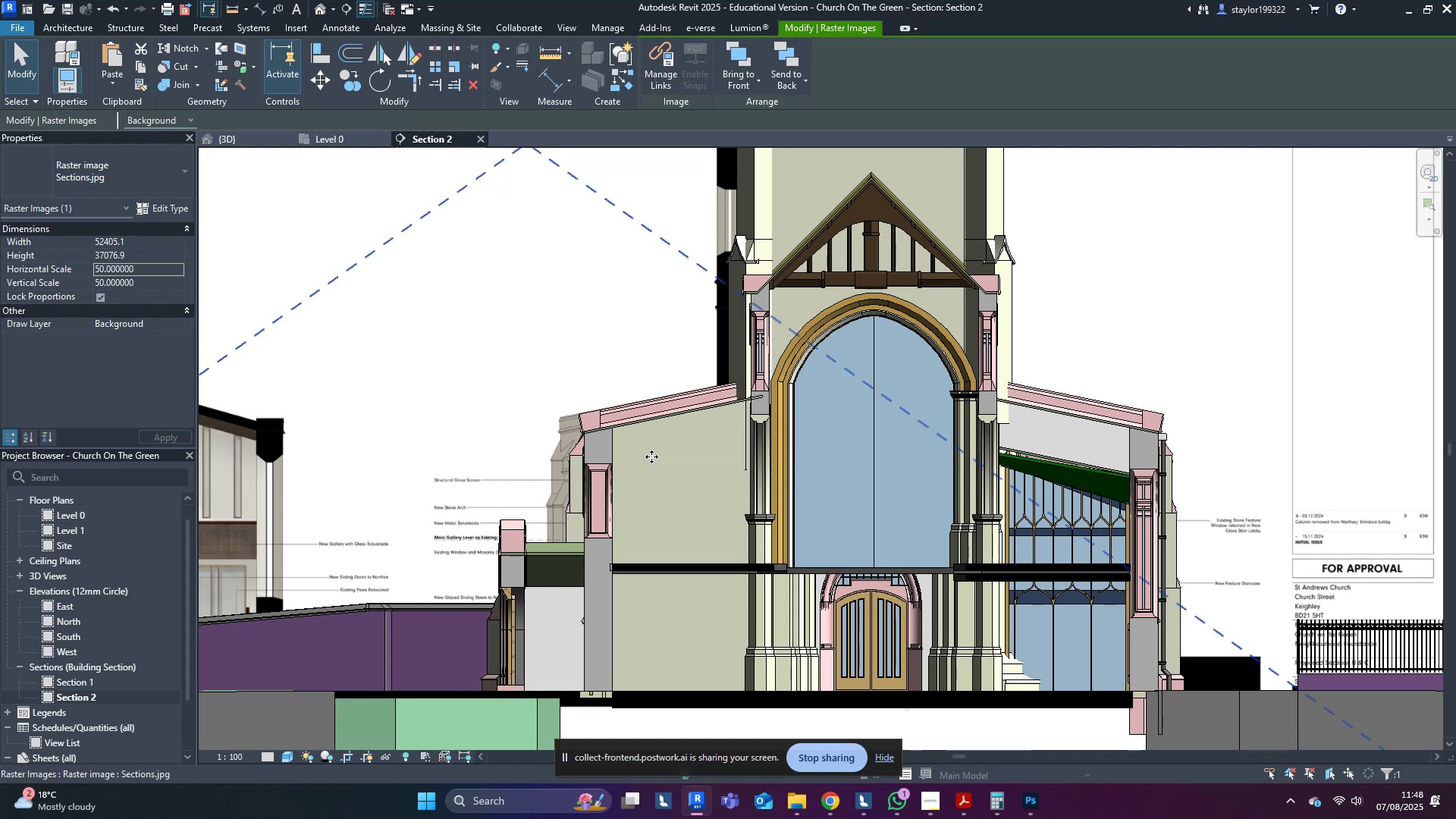 
key(ArrowRight)
 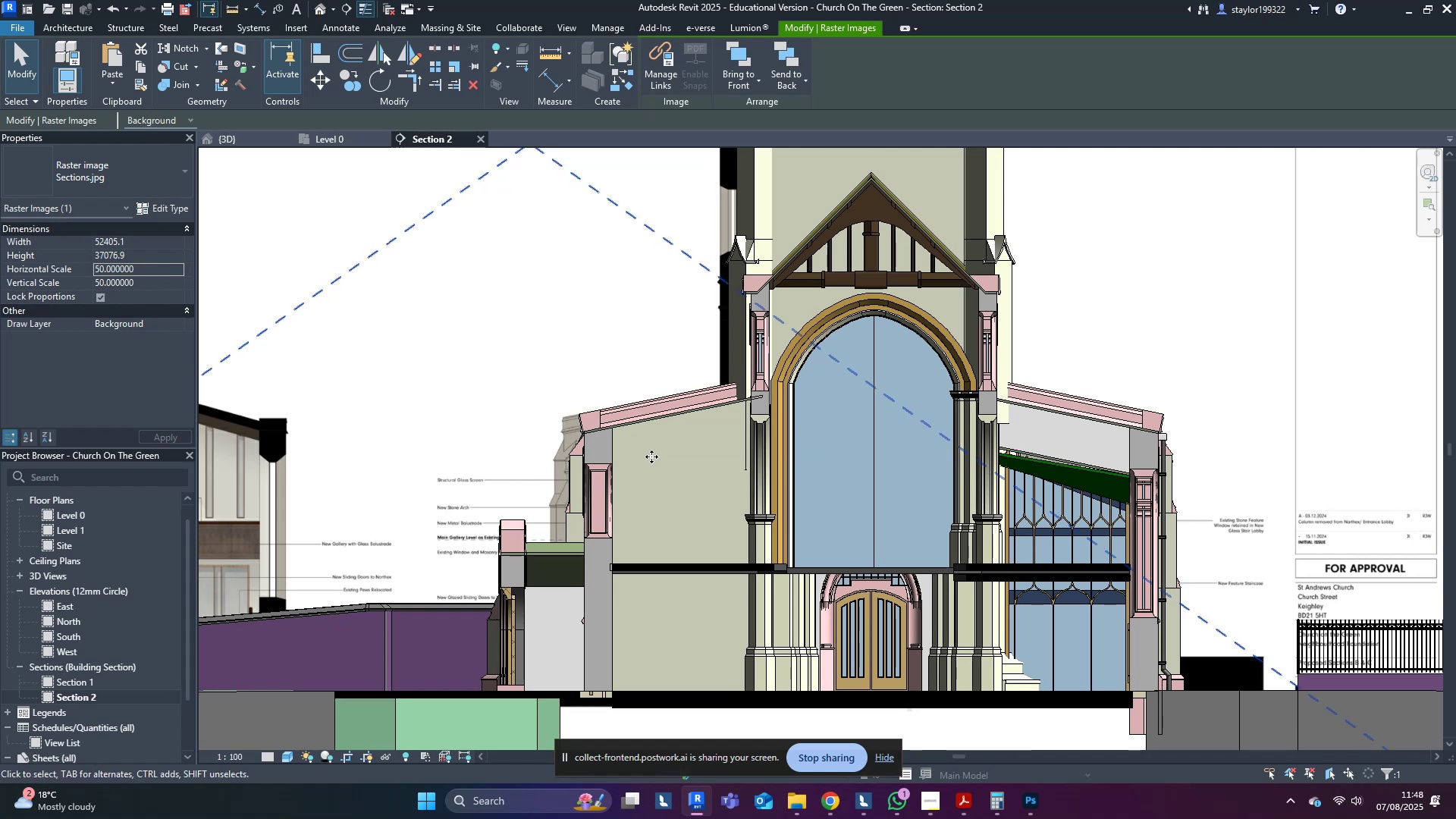 
key(ArrowRight)
 